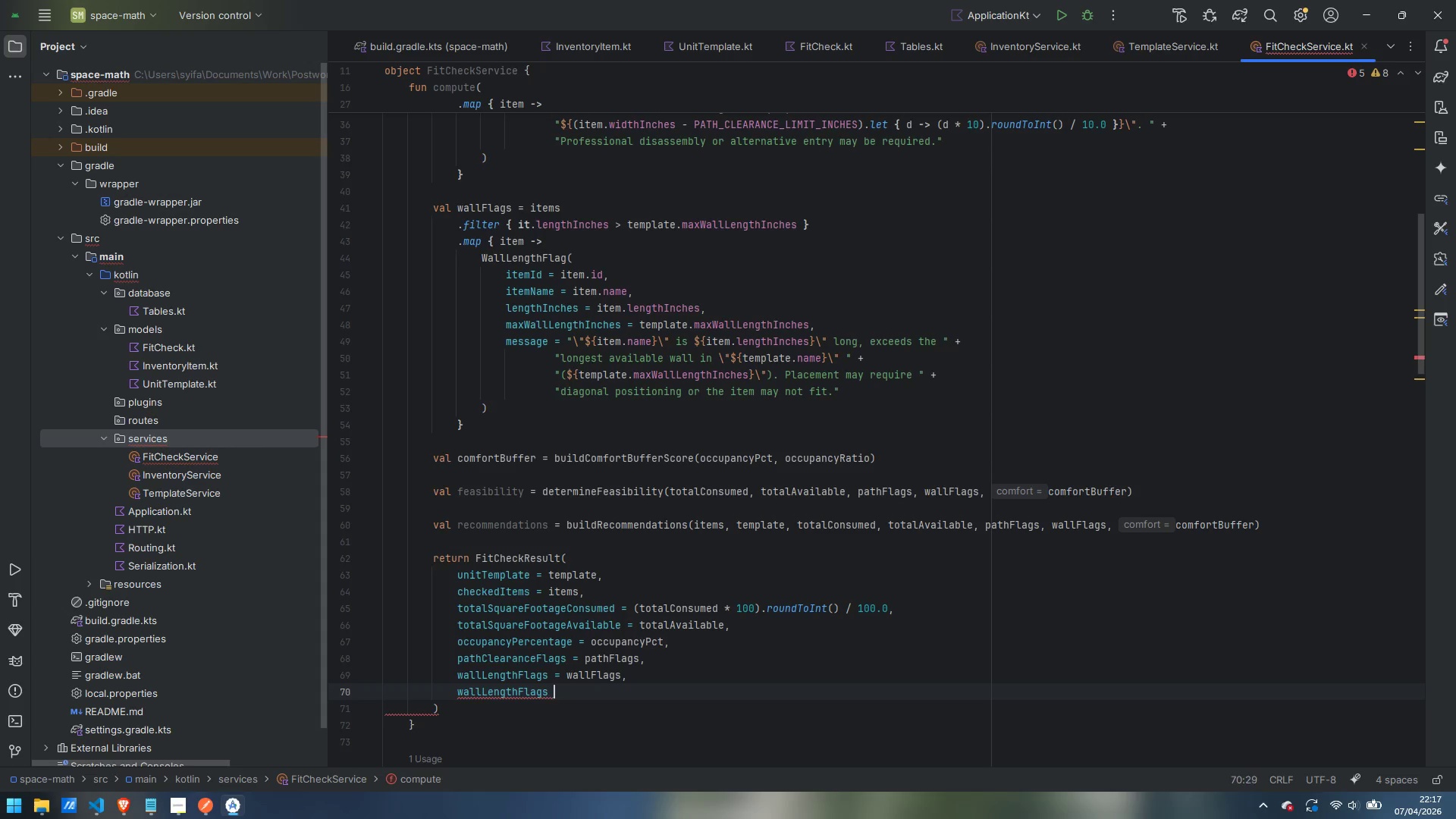 
key(Control+Backspace)
 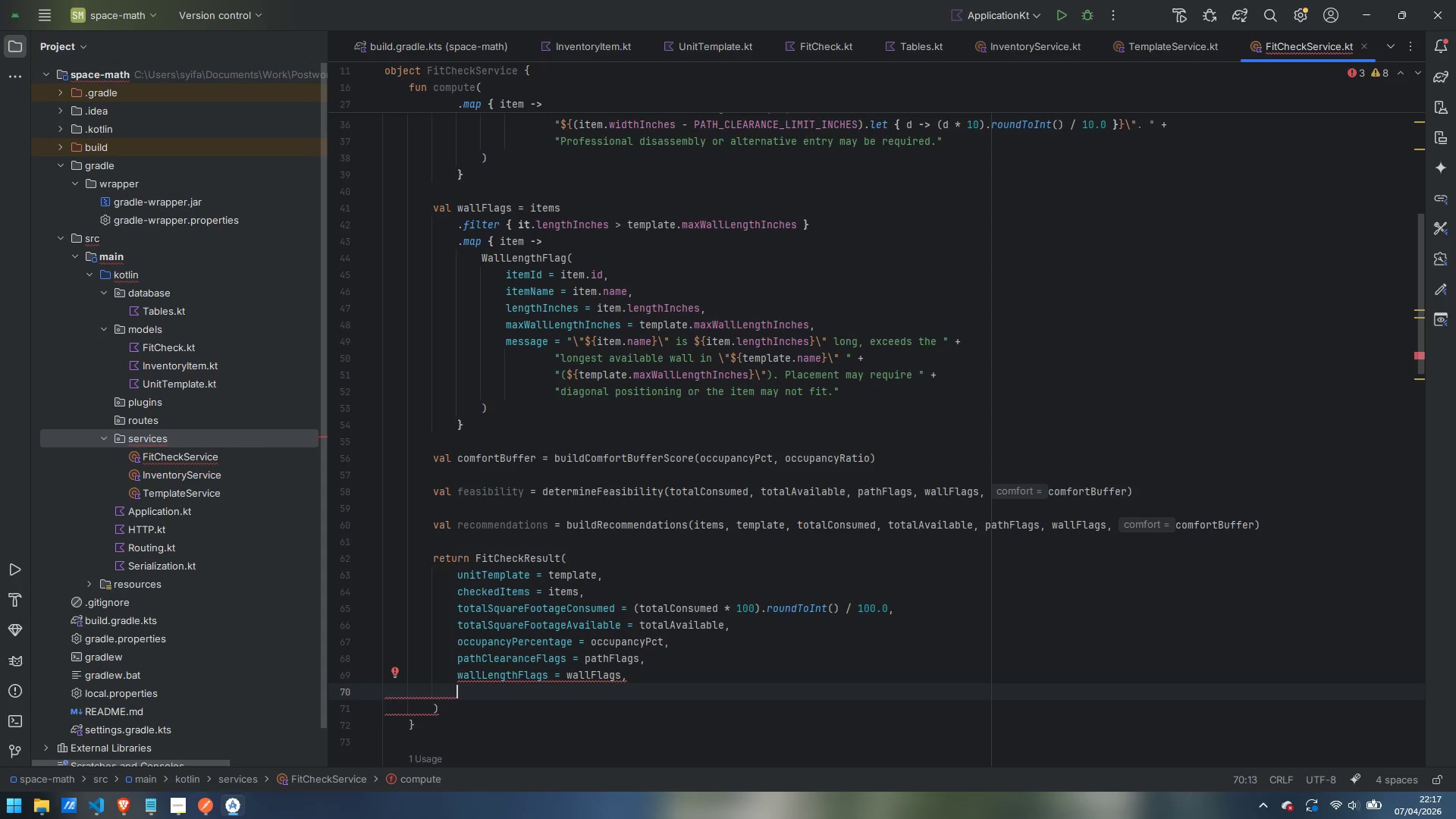 
type(comfir)
key(Backspace)
key(Backspace)
type(ortBufferScpre)
key(Backspace)
key(Backspace)
key(Backspace)
type(ore = comfi)
key(Backspace)
type(ortBuffer,)
 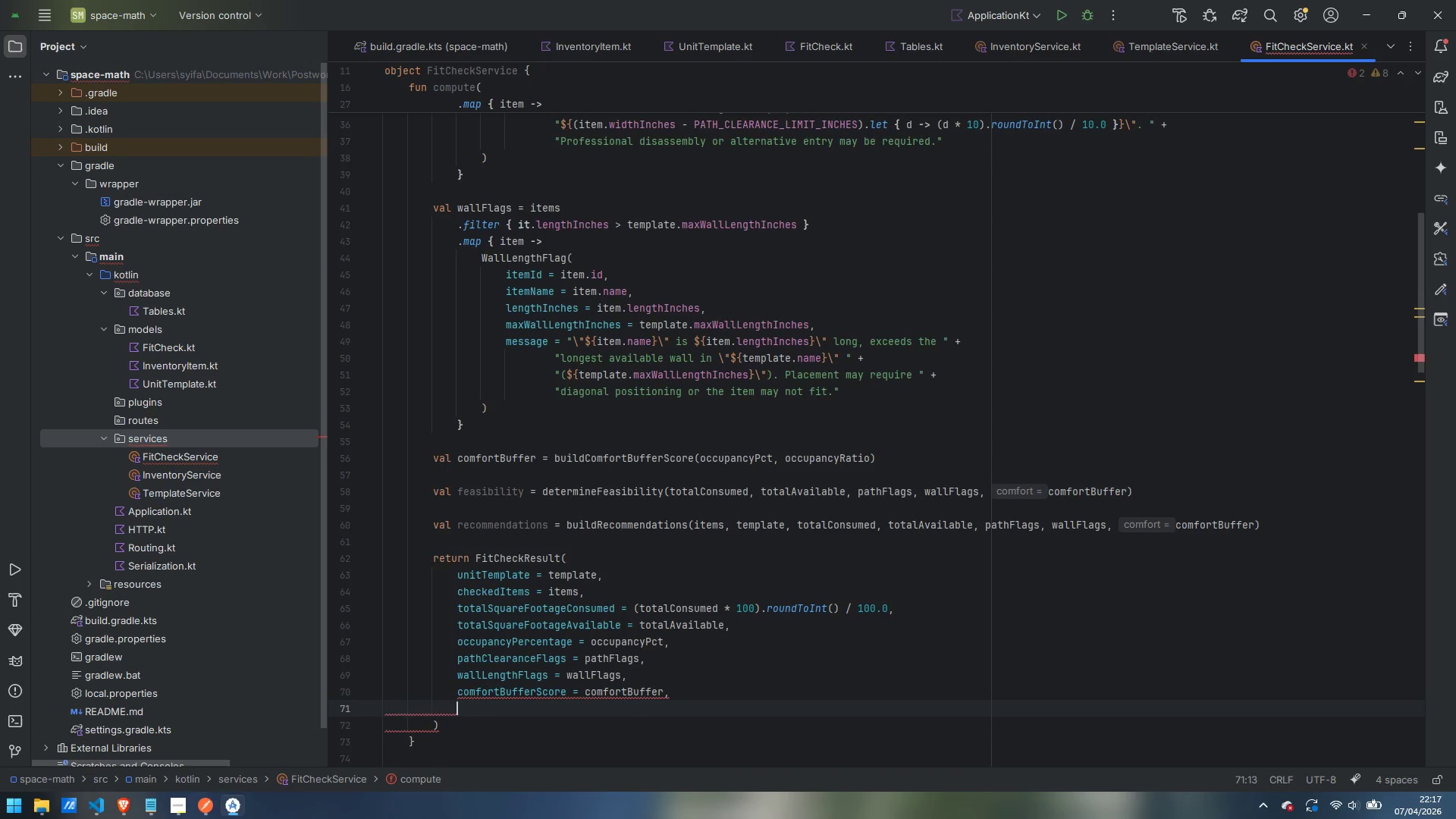 
 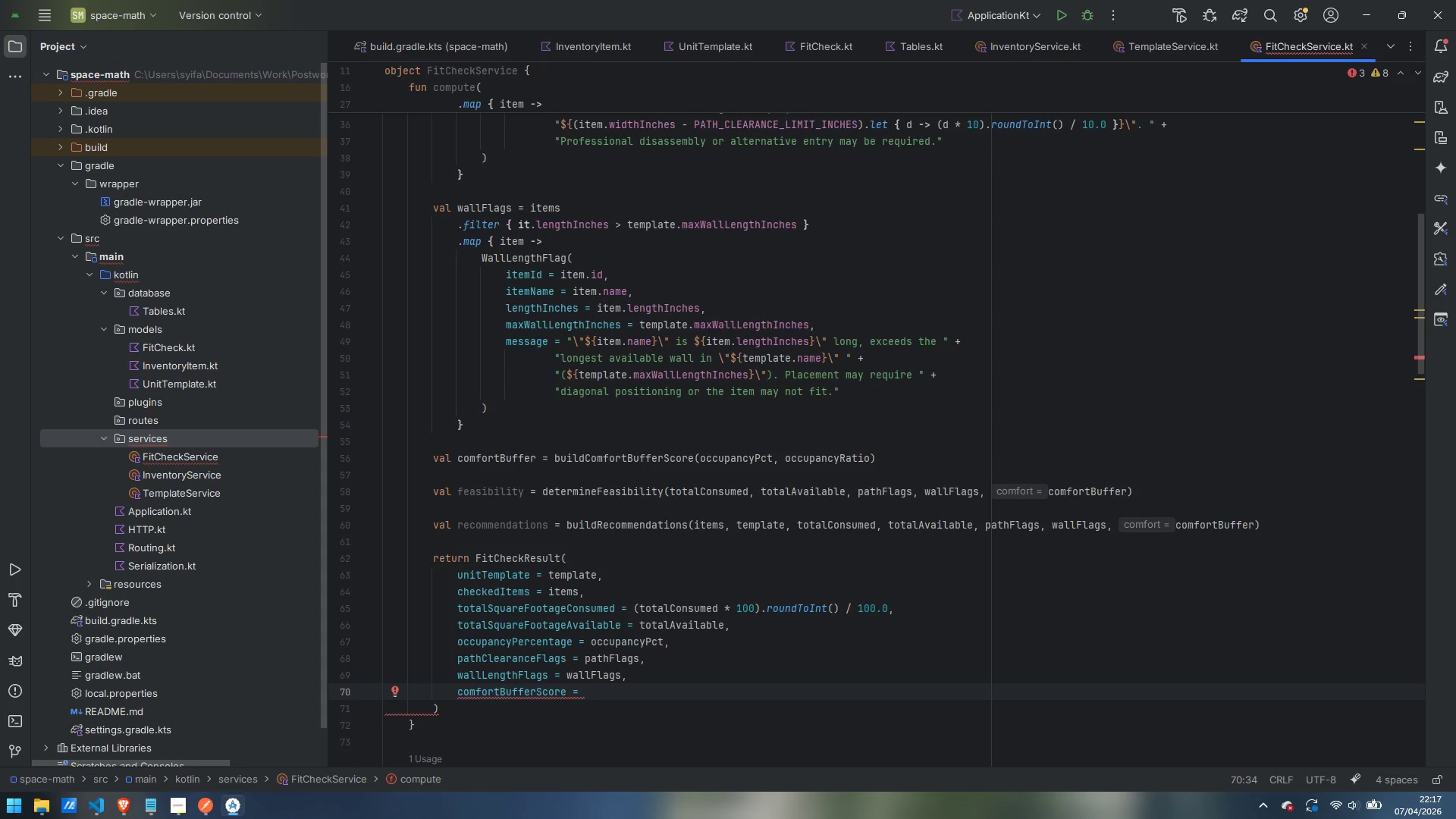 
key(Enter)
 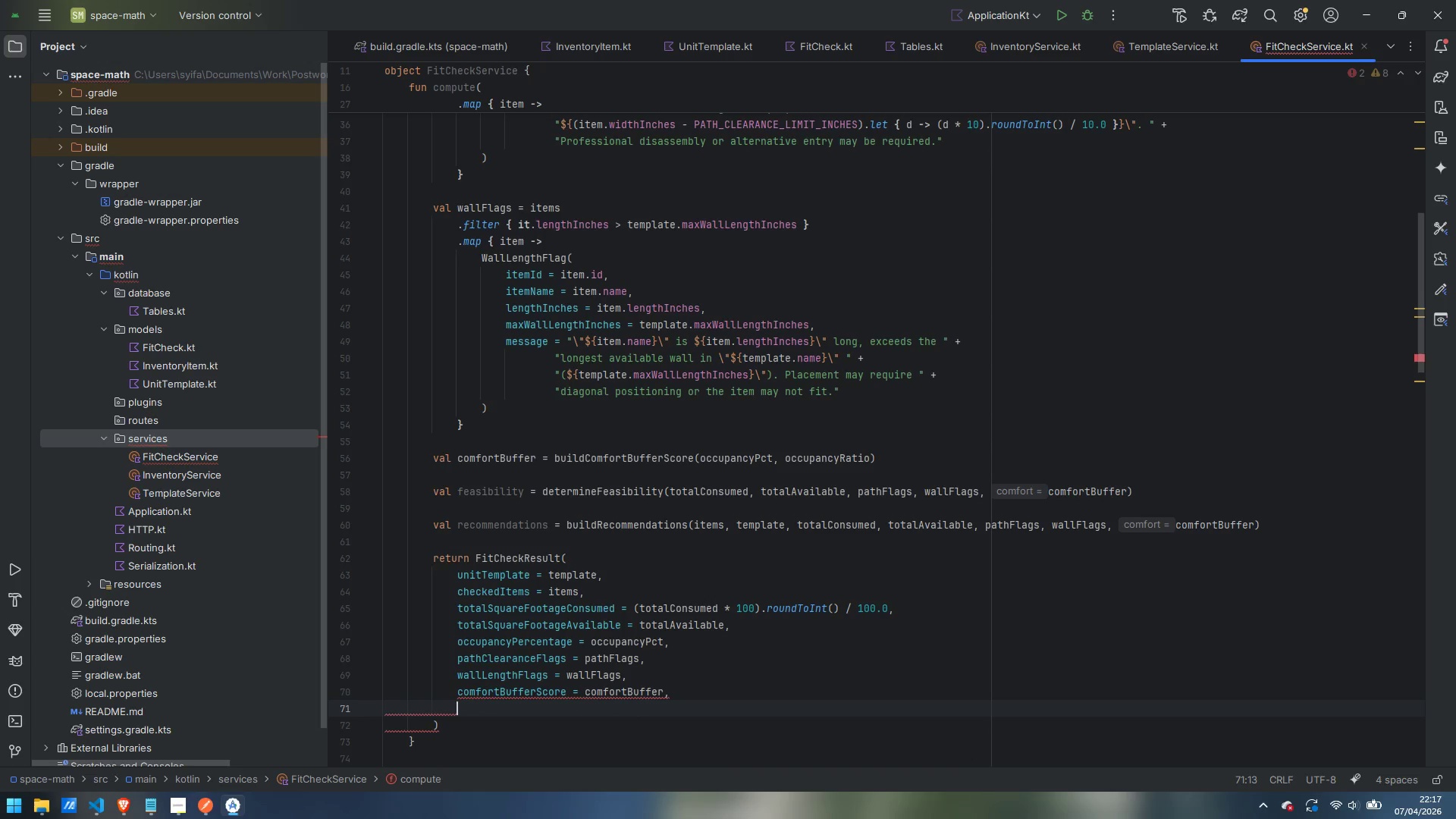 
type(overallFeasibility = feasibility,)
 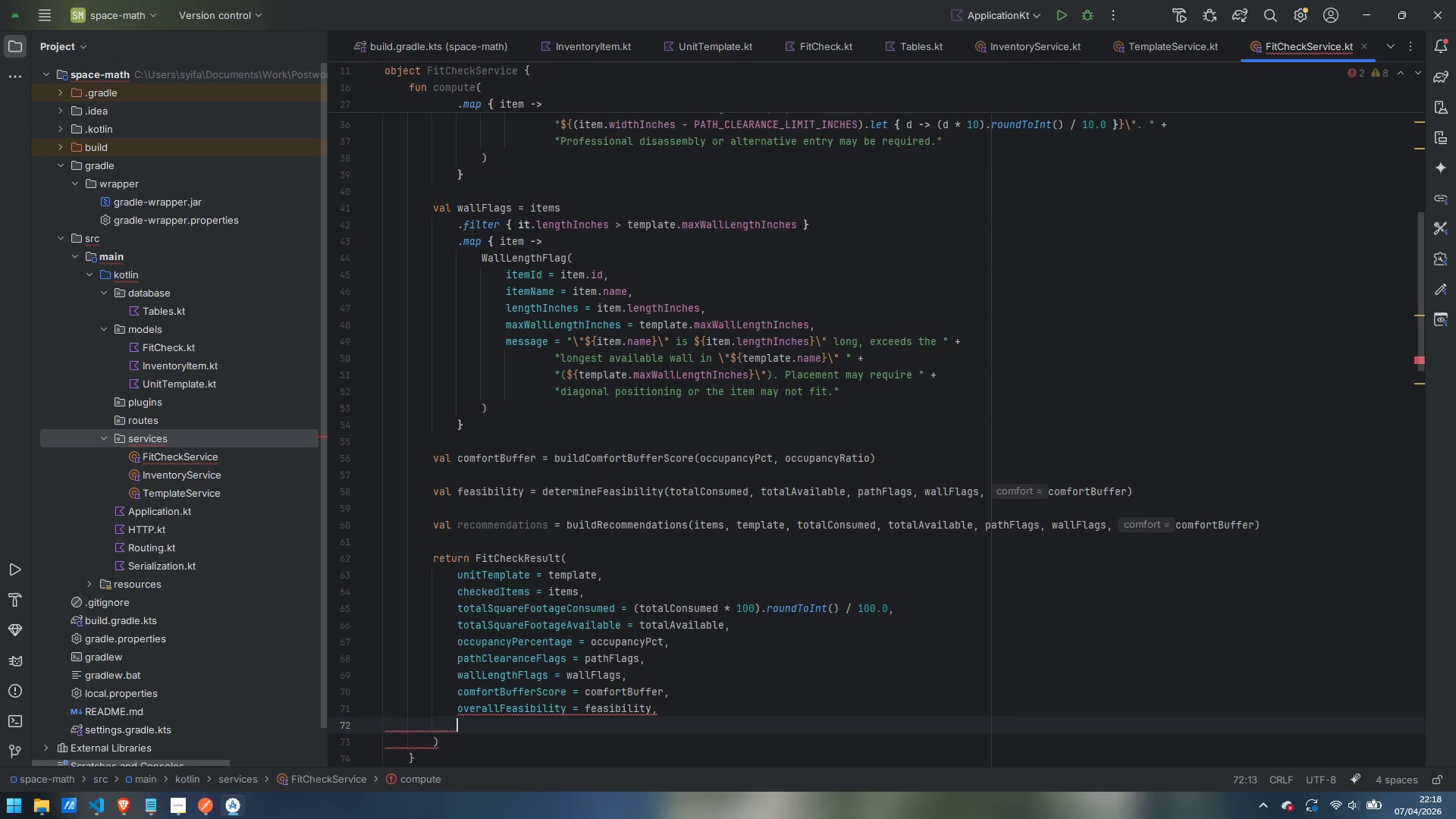 
 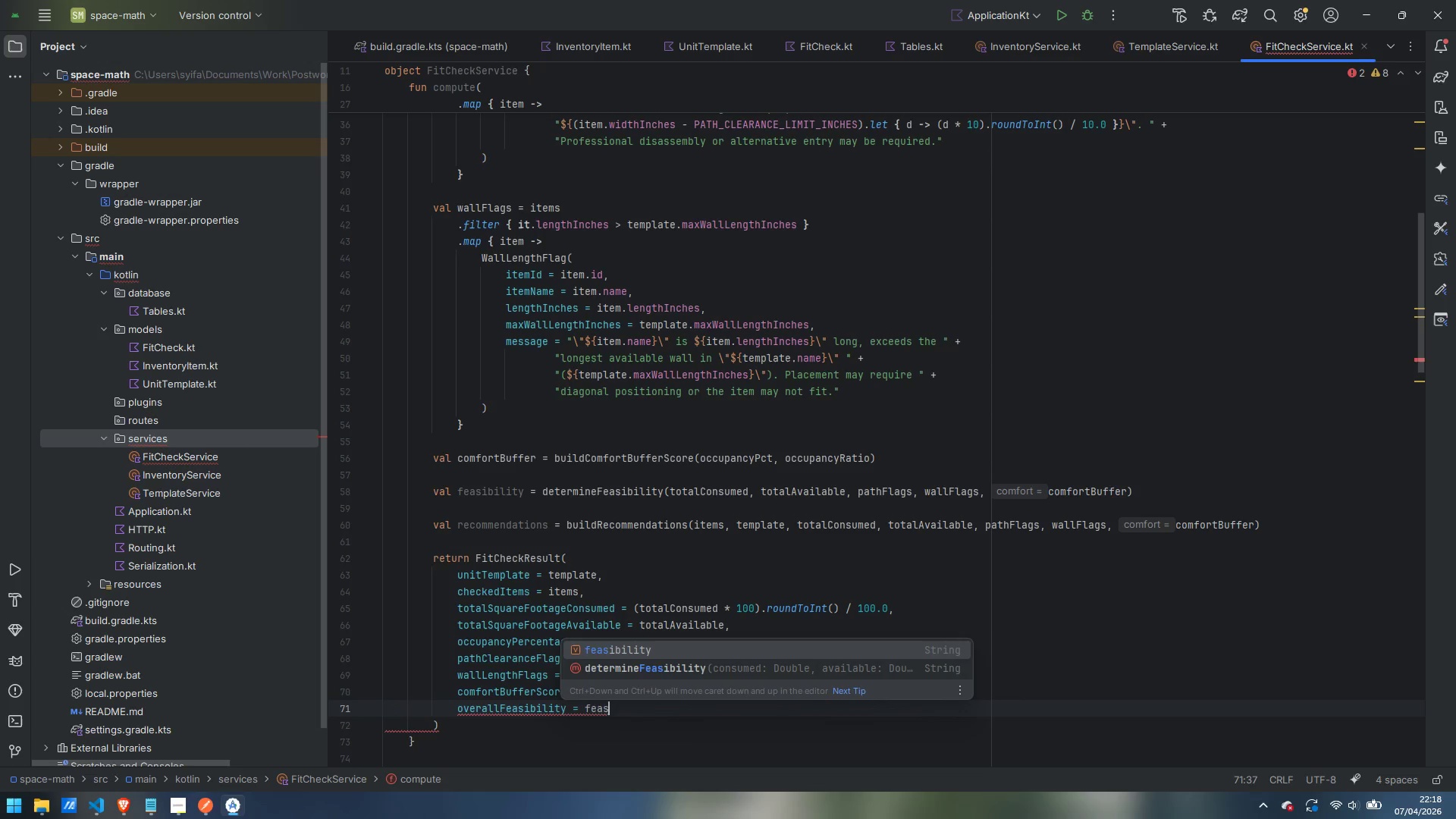 
key(Enter)
 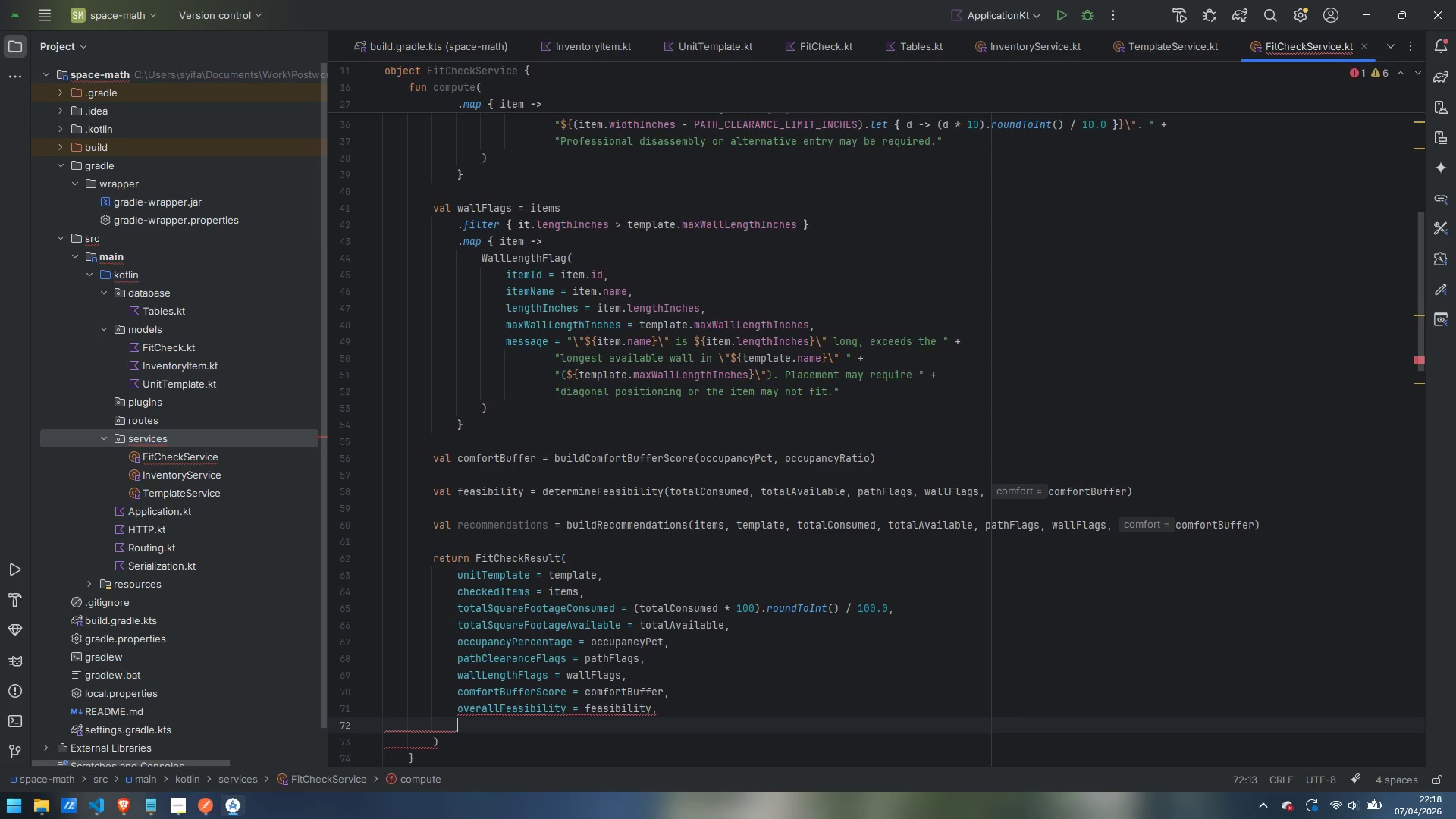 
type(recommendations = recommendations)
 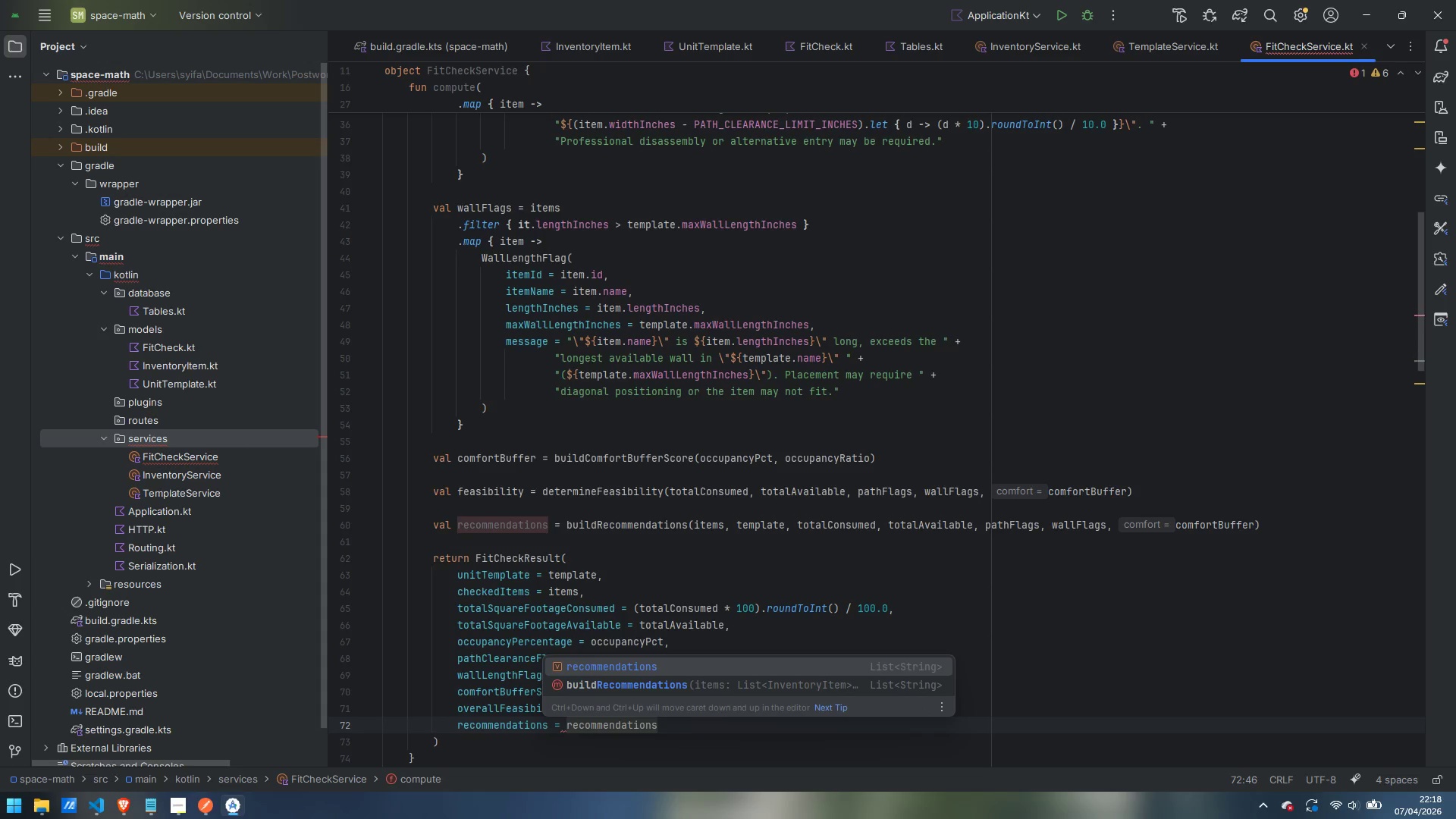 
key(Enter)
 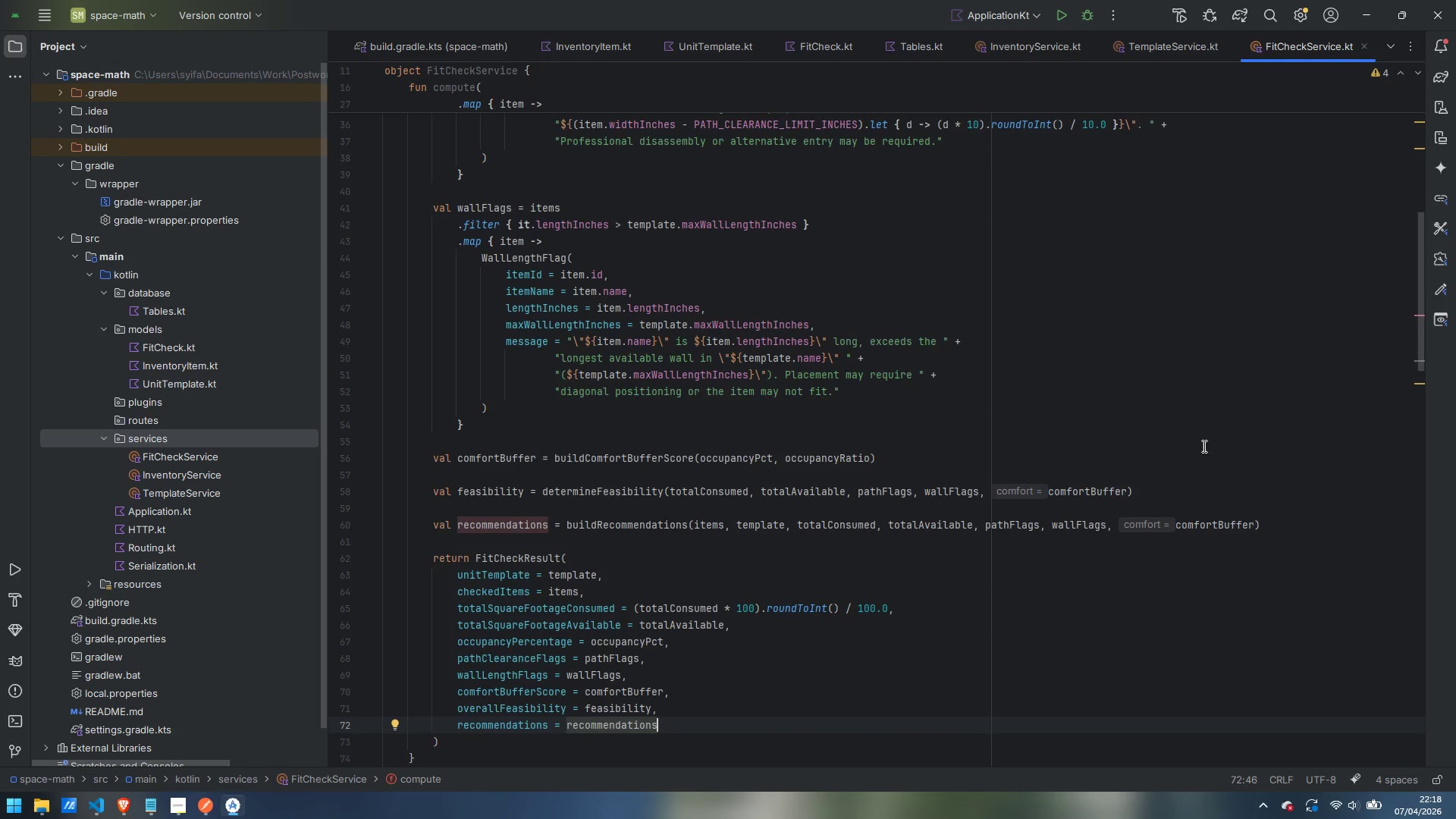 
scroll: coordinate [955, 468], scroll_direction: down, amount: 3.0
 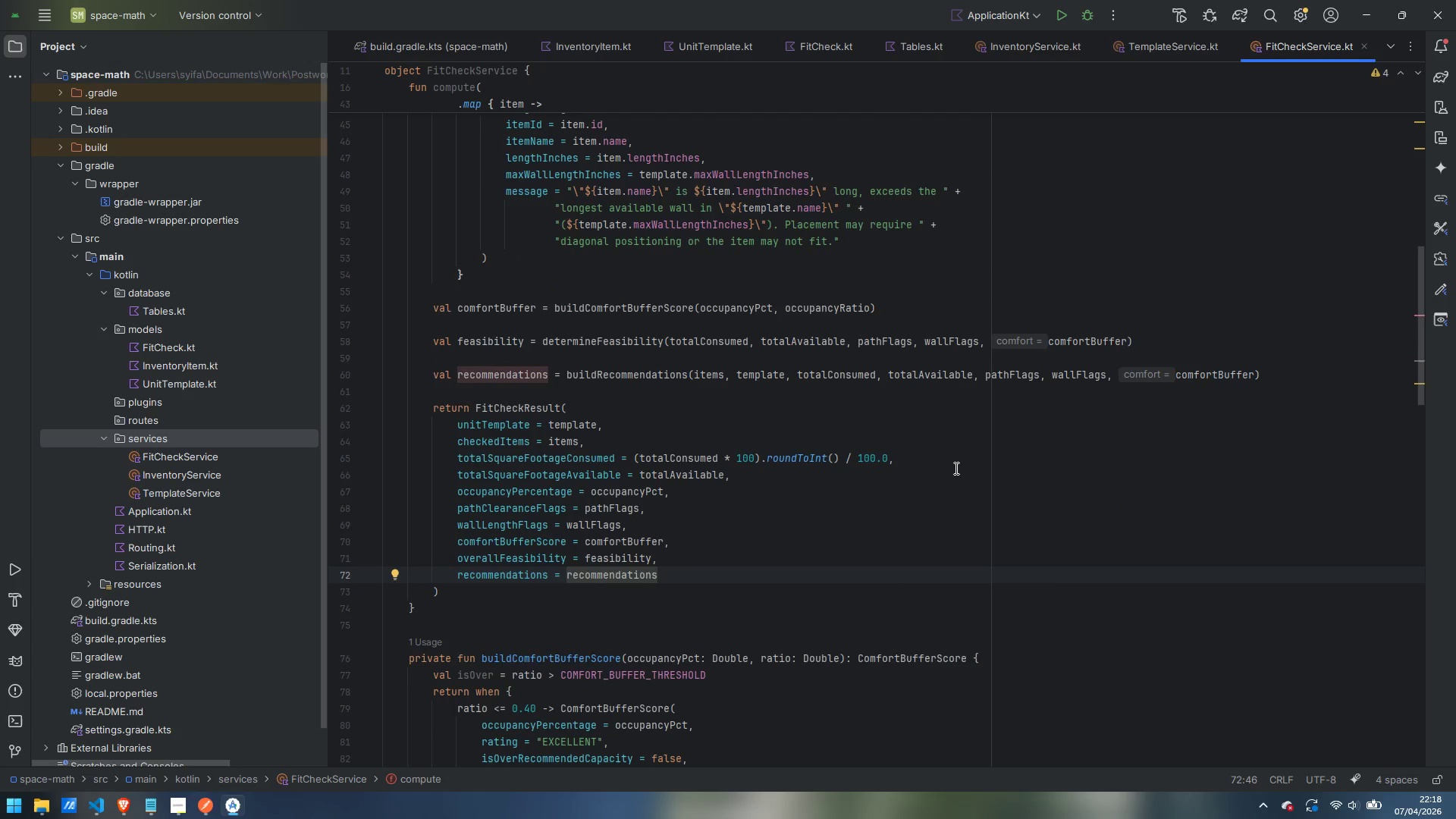 
left_click([852, 607])
 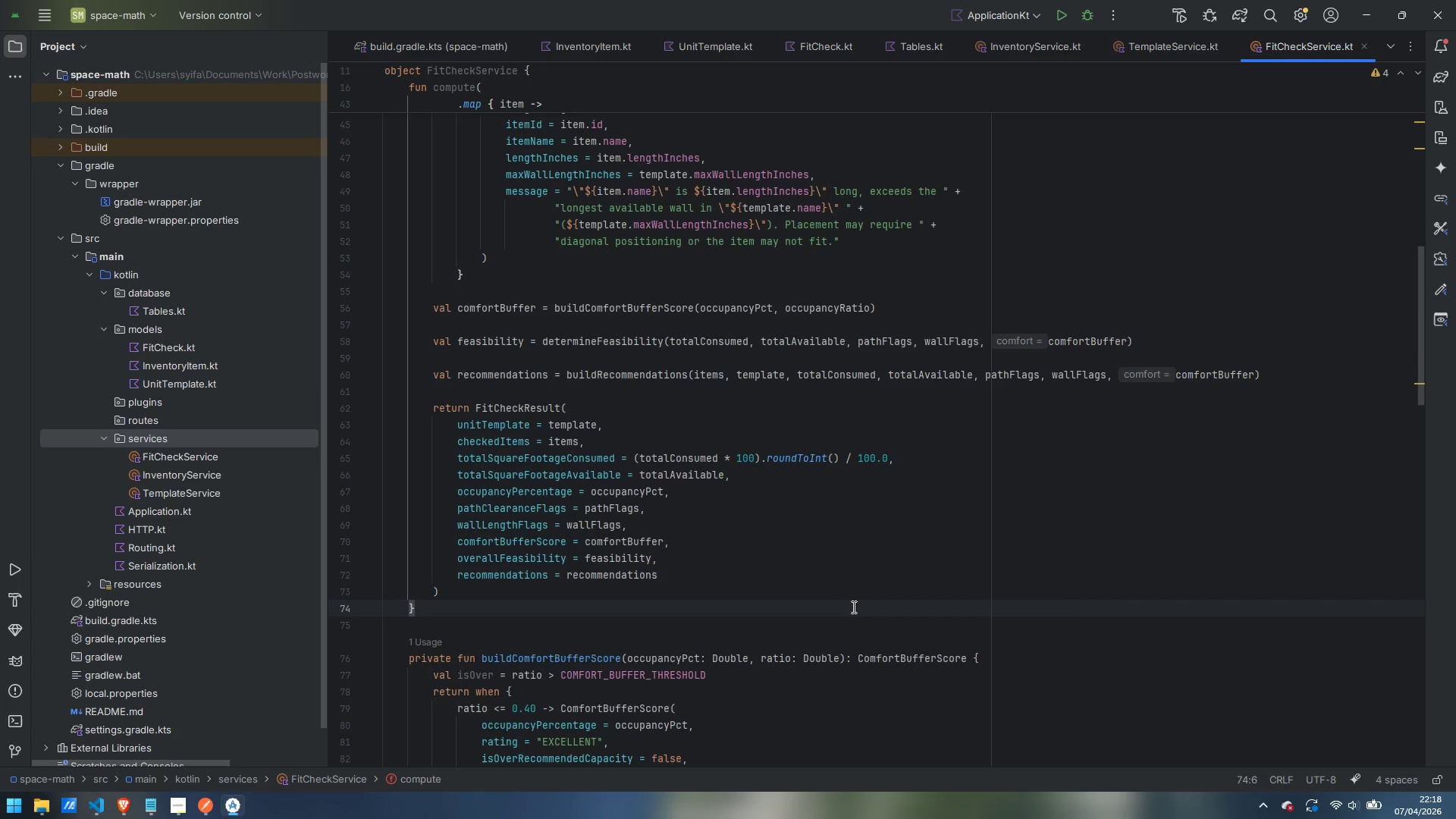 
wait(6.34)
 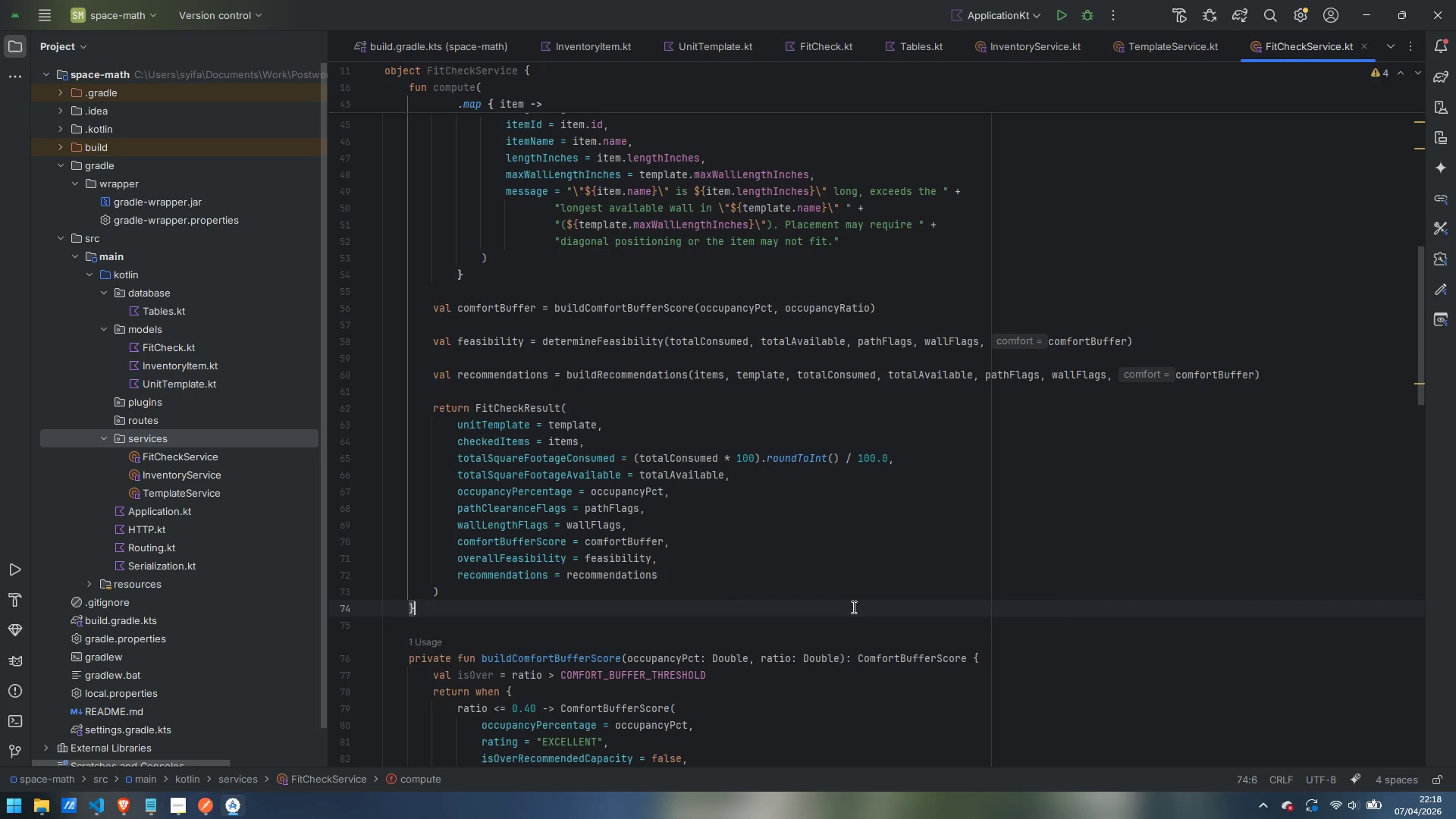 
scroll: coordinate [710, 435], scroll_direction: up, amount: 22.0
 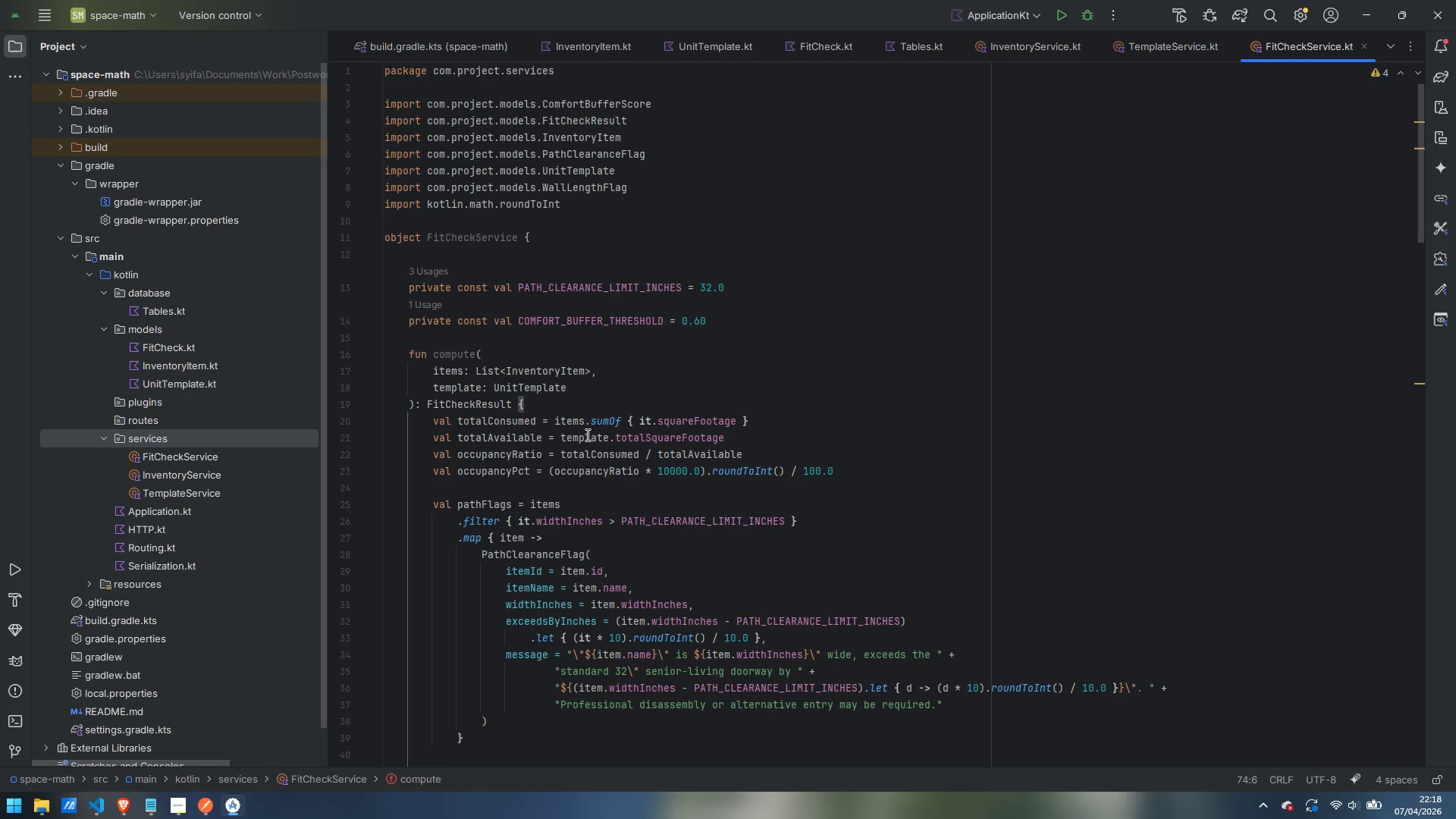 
left_click([413, 218])
 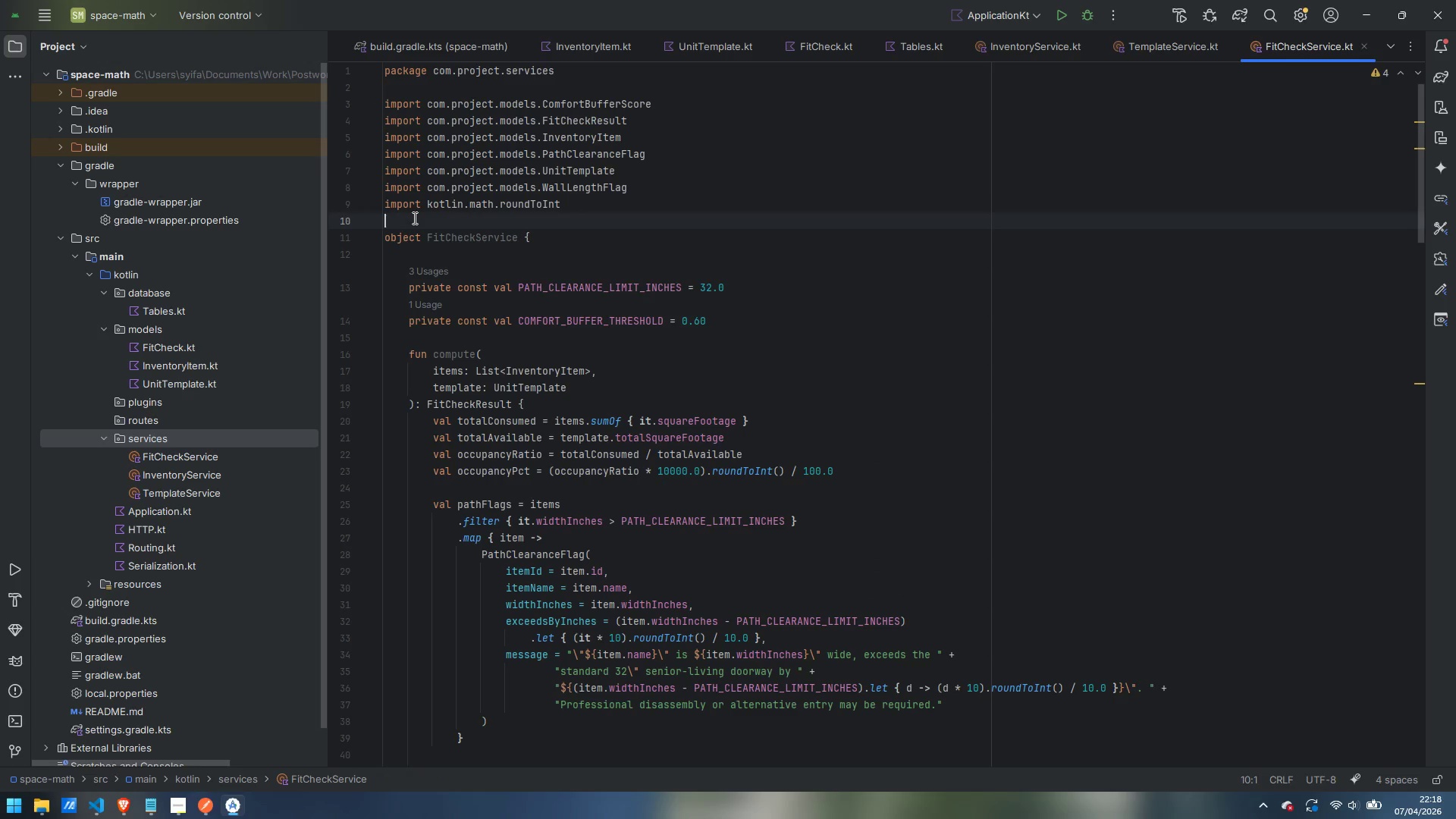 
key(Enter)
 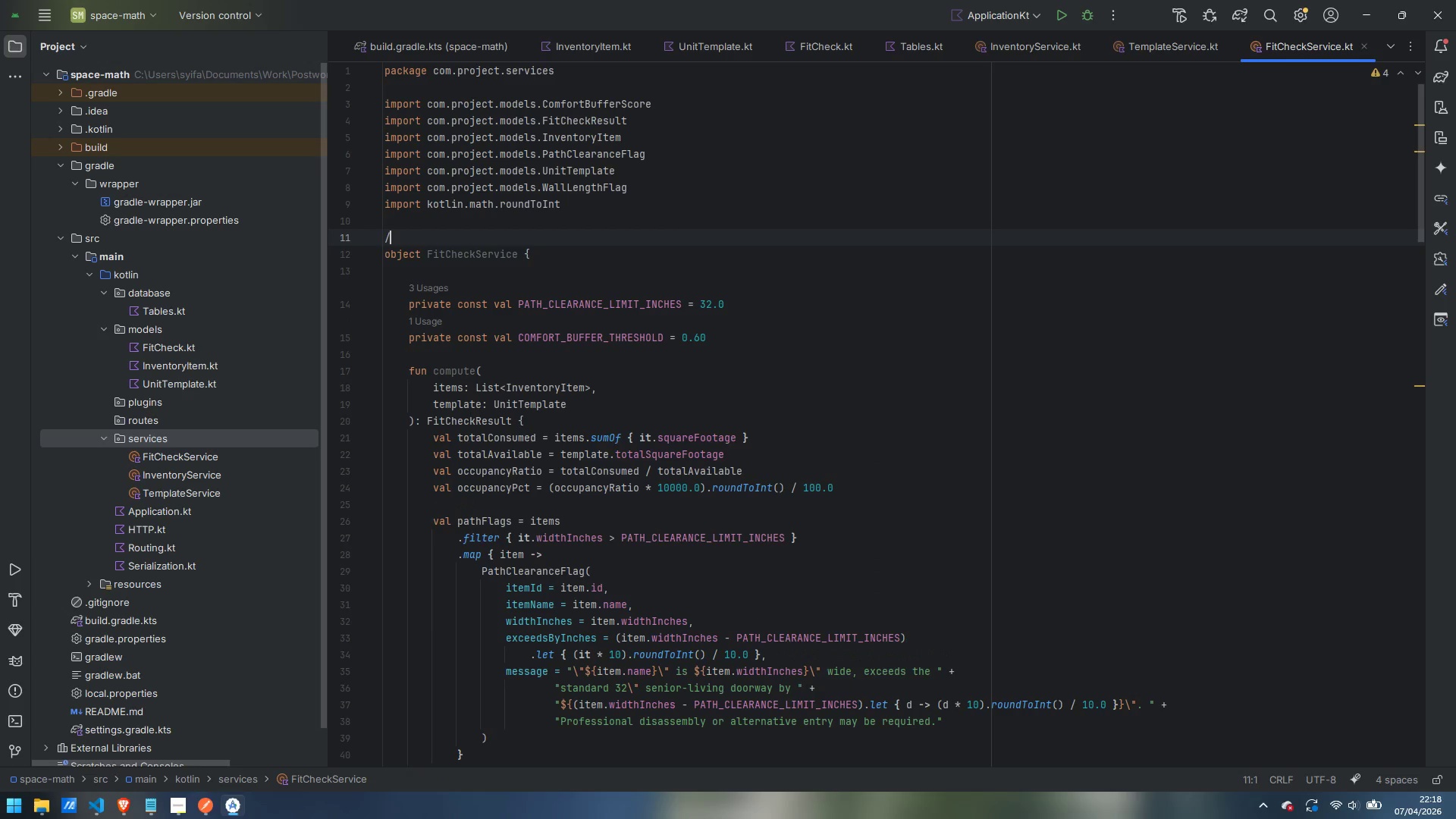 
type(/**)
 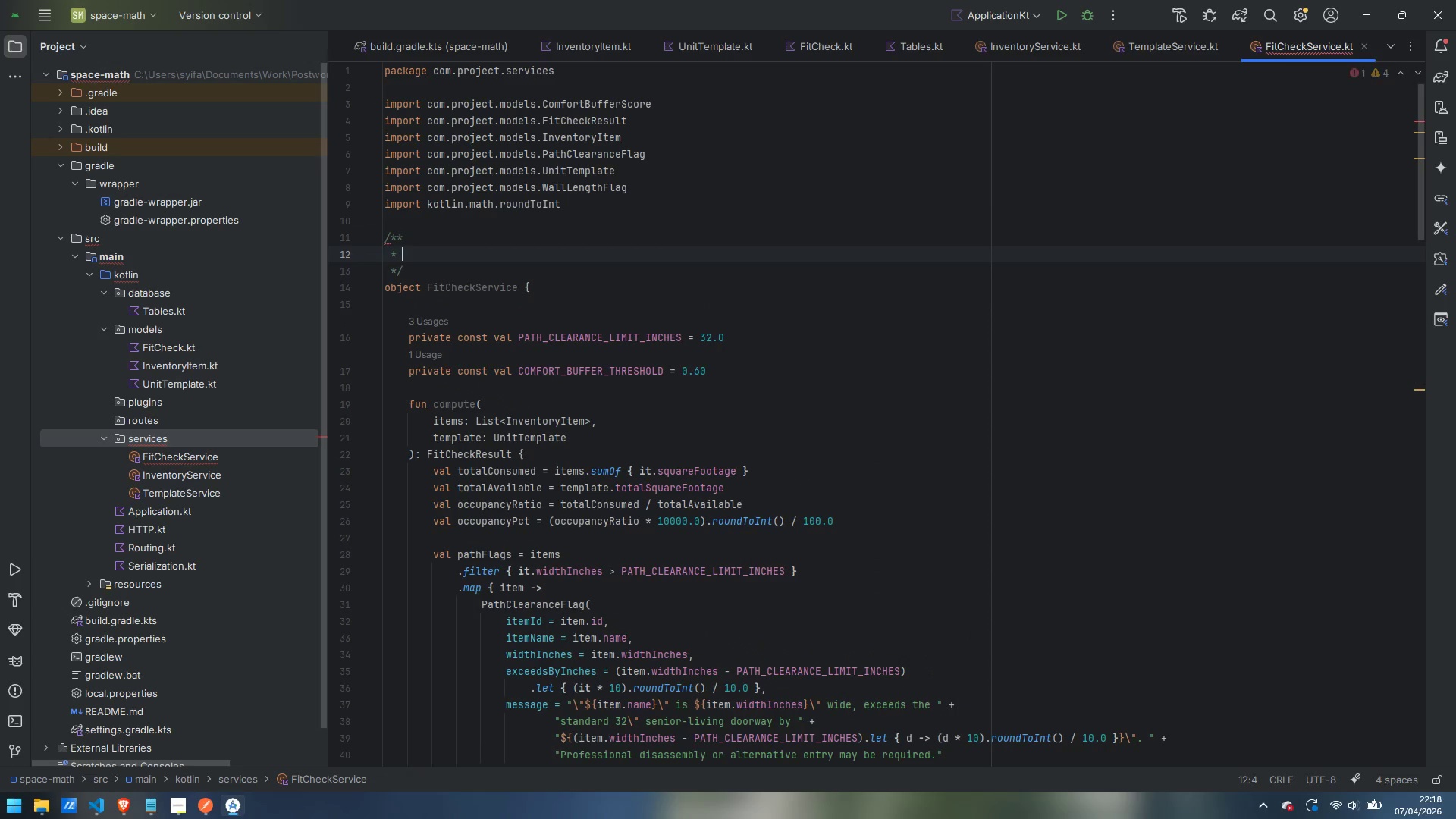 
 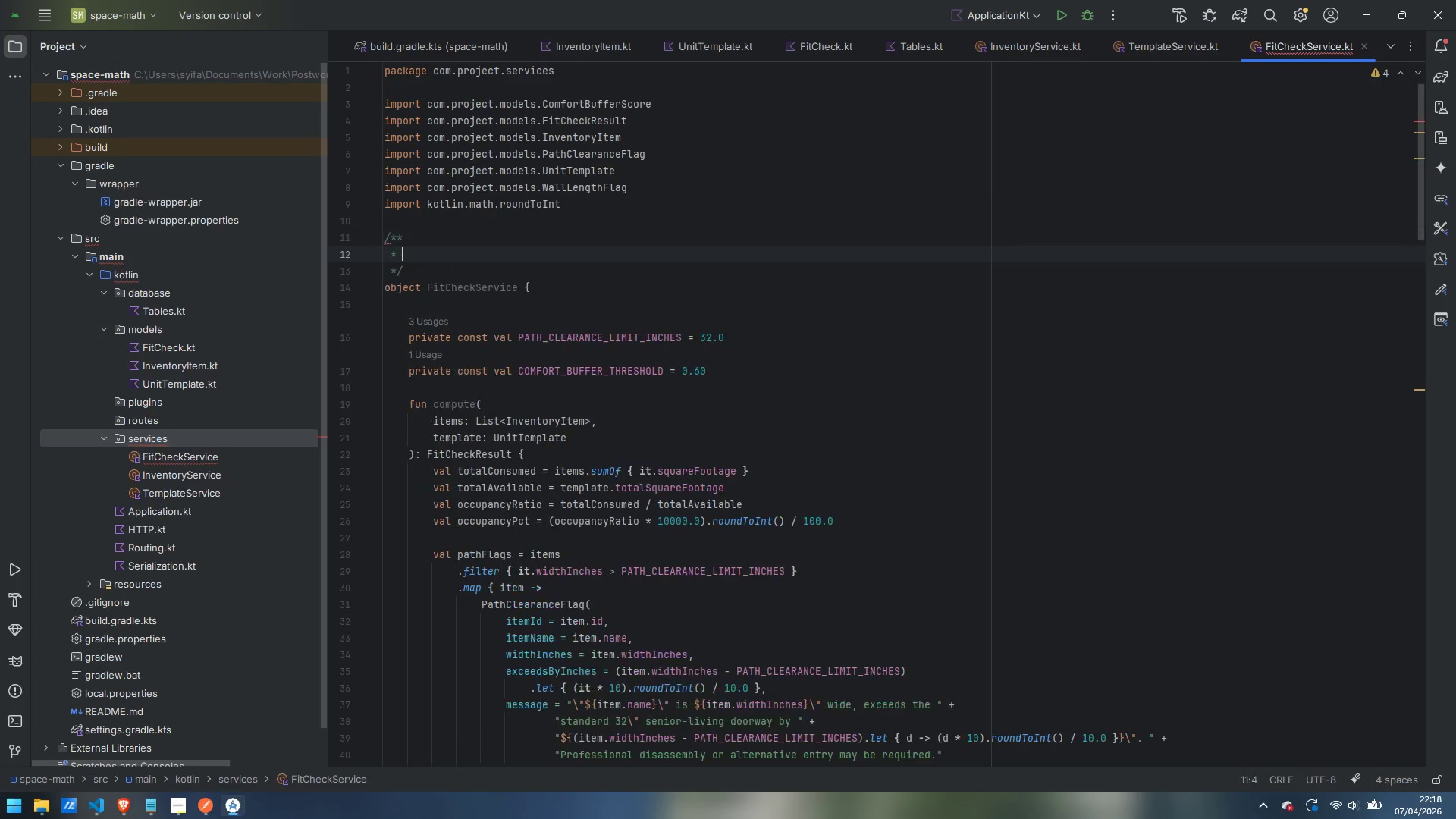 
key(Enter)
 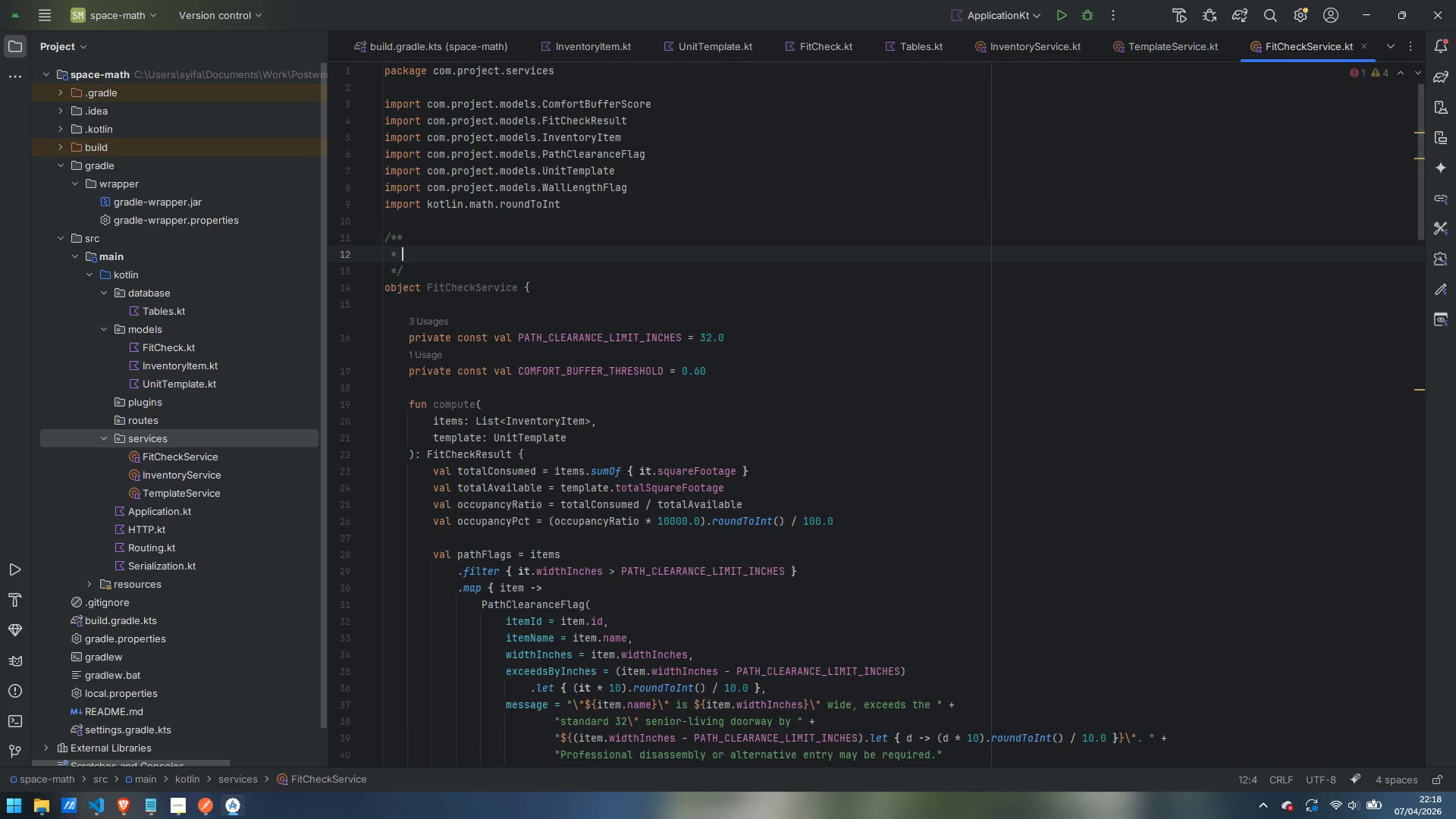 
type(Core for)
key(Backspace)
key(Backspace)
type(it-feasibility calculation engine.)
 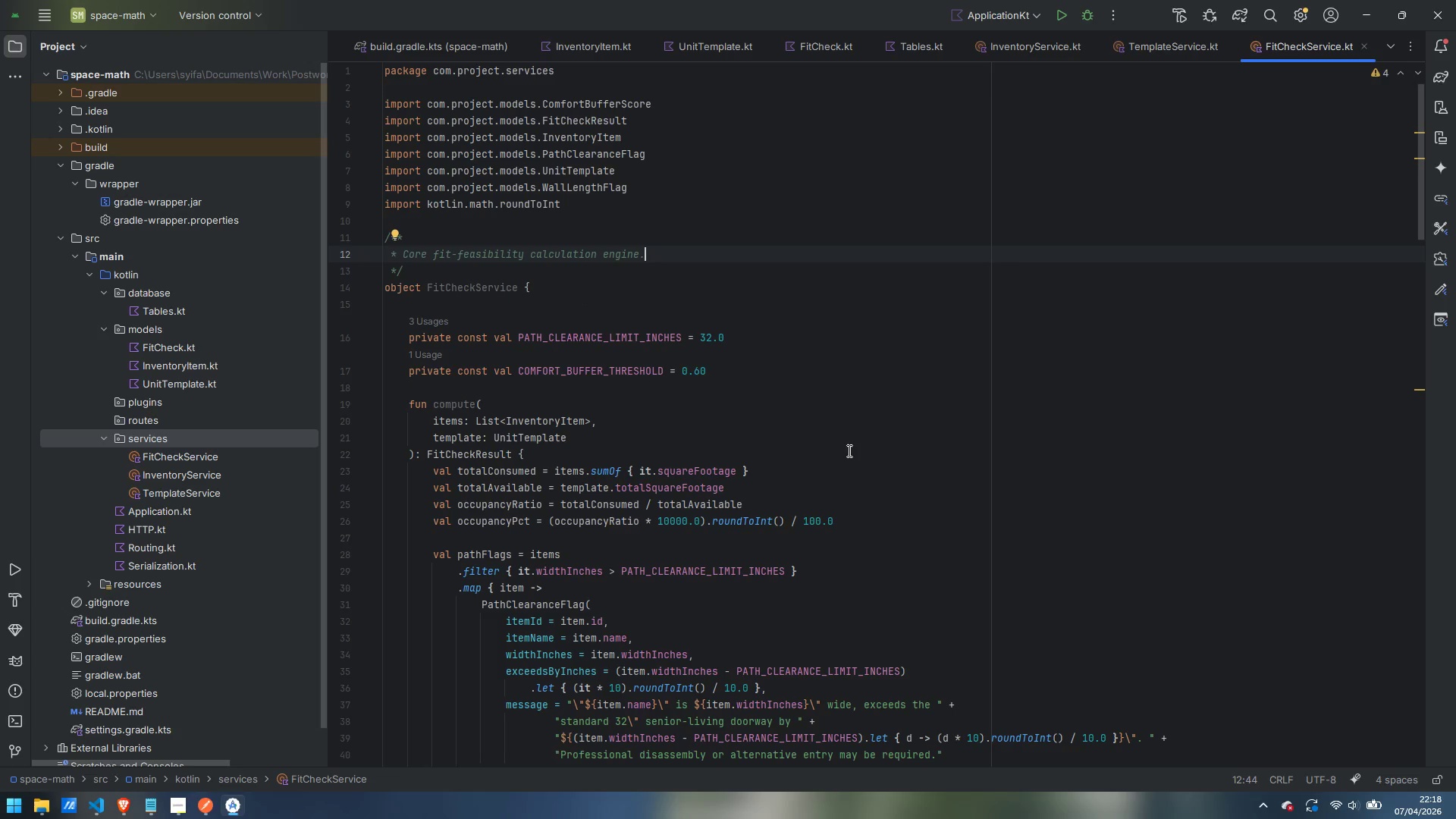 
scroll: coordinate [811, 515], scroll_direction: down, amount: 4.0
 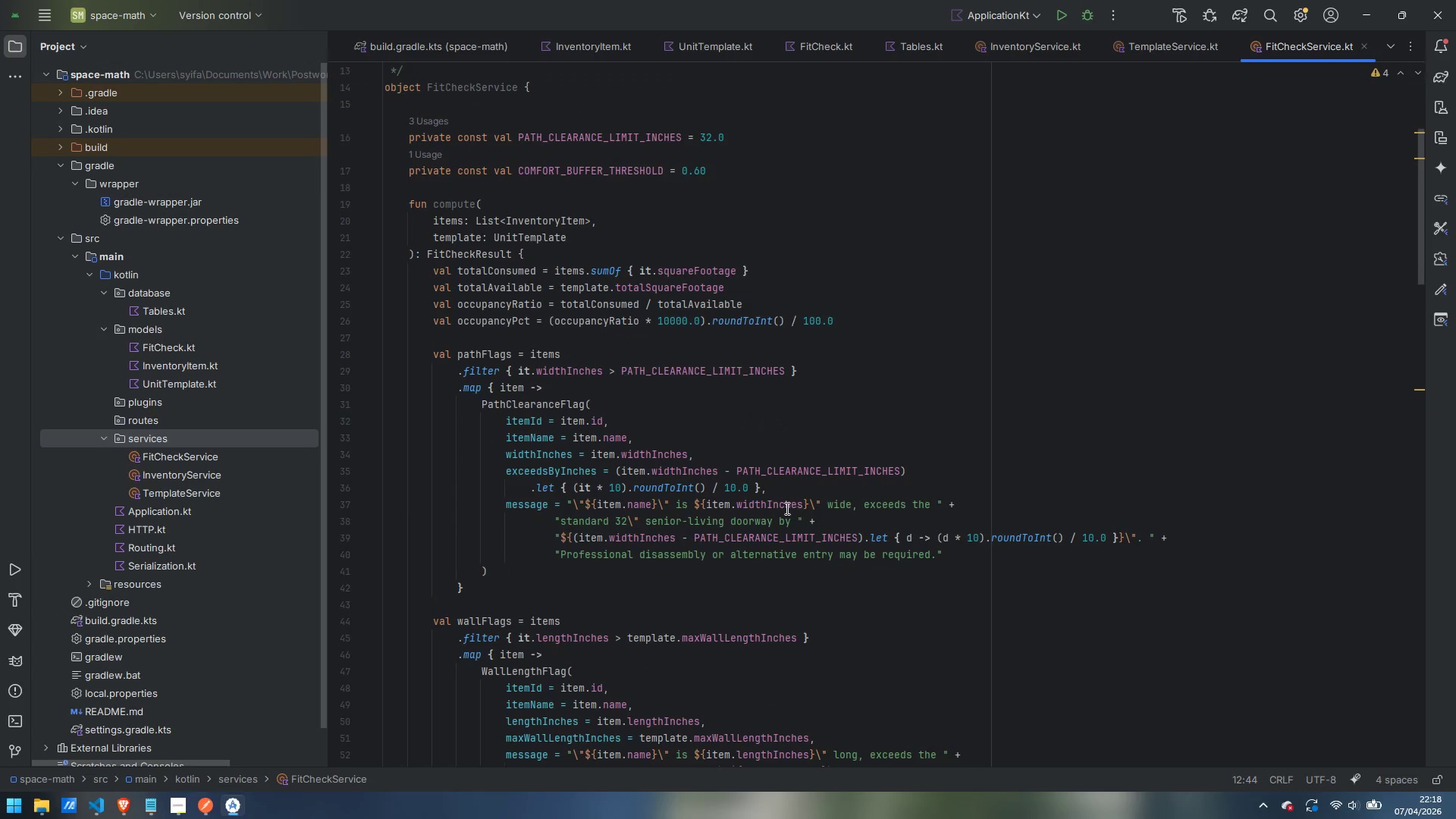 
scroll: coordinate [785, 508], scroll_direction: up, amount: 2.0
 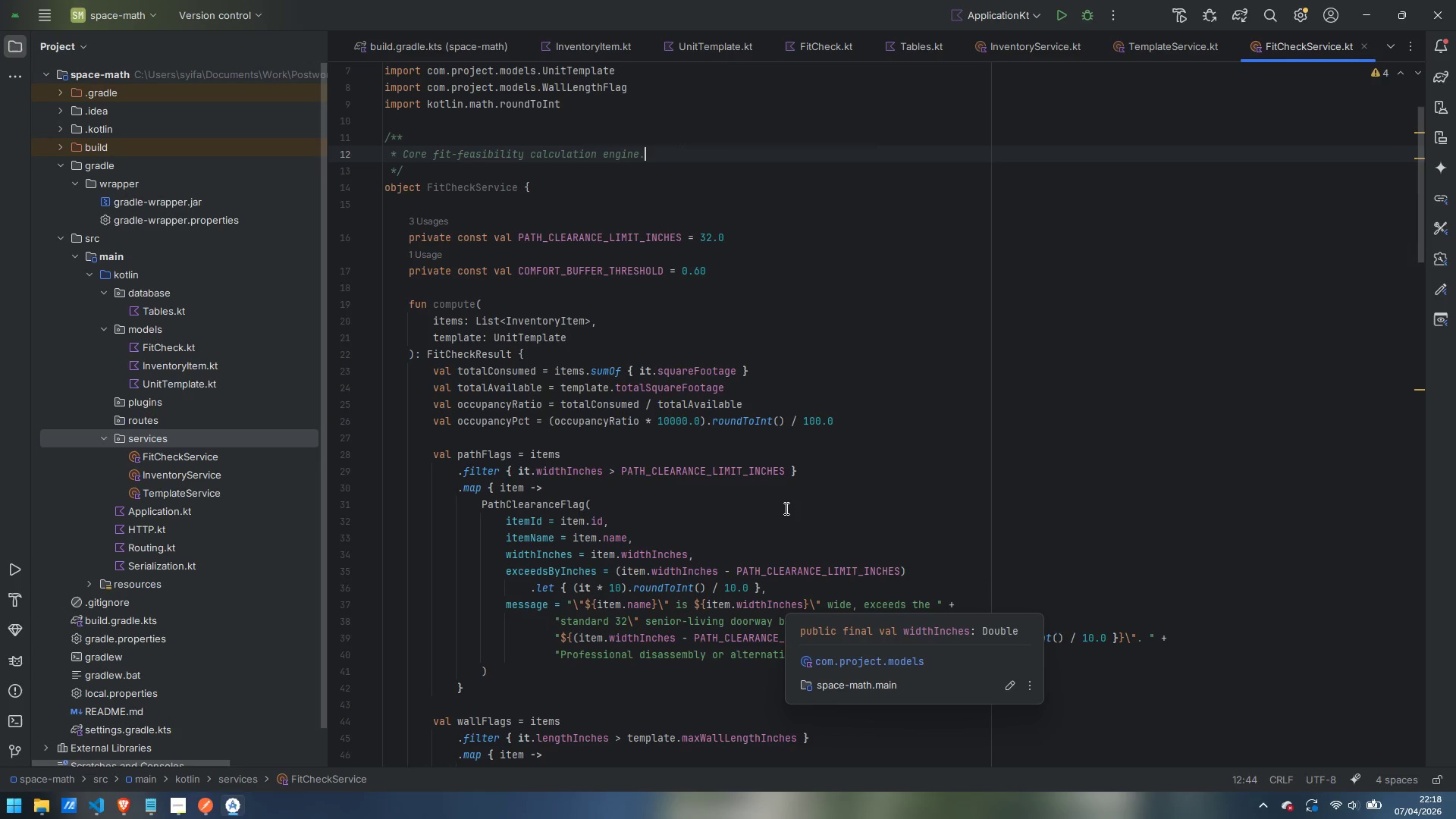 
wait(14.57)
 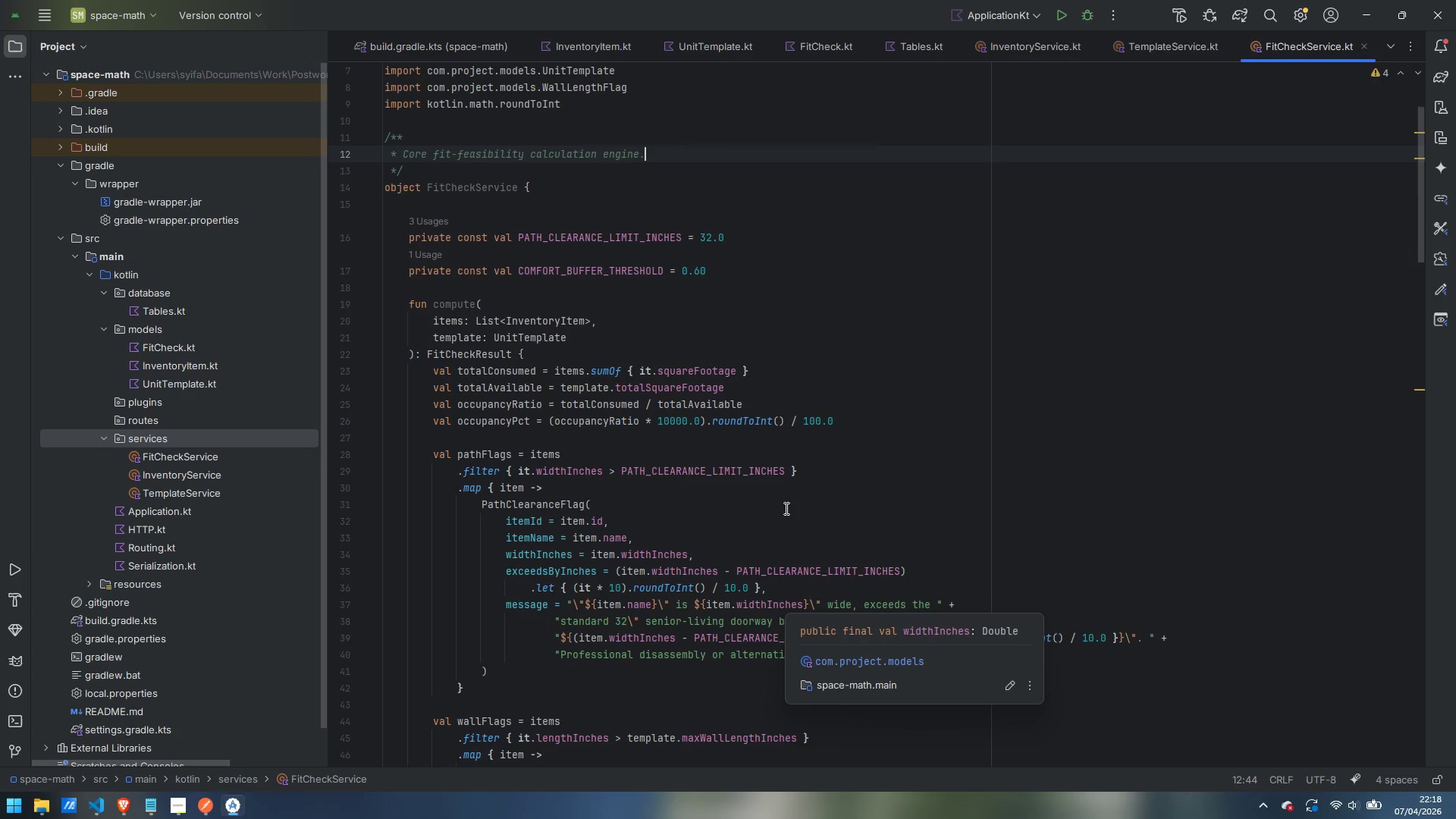 
scroll: coordinate [647, 392], scroll_direction: down, amount: 6.0
 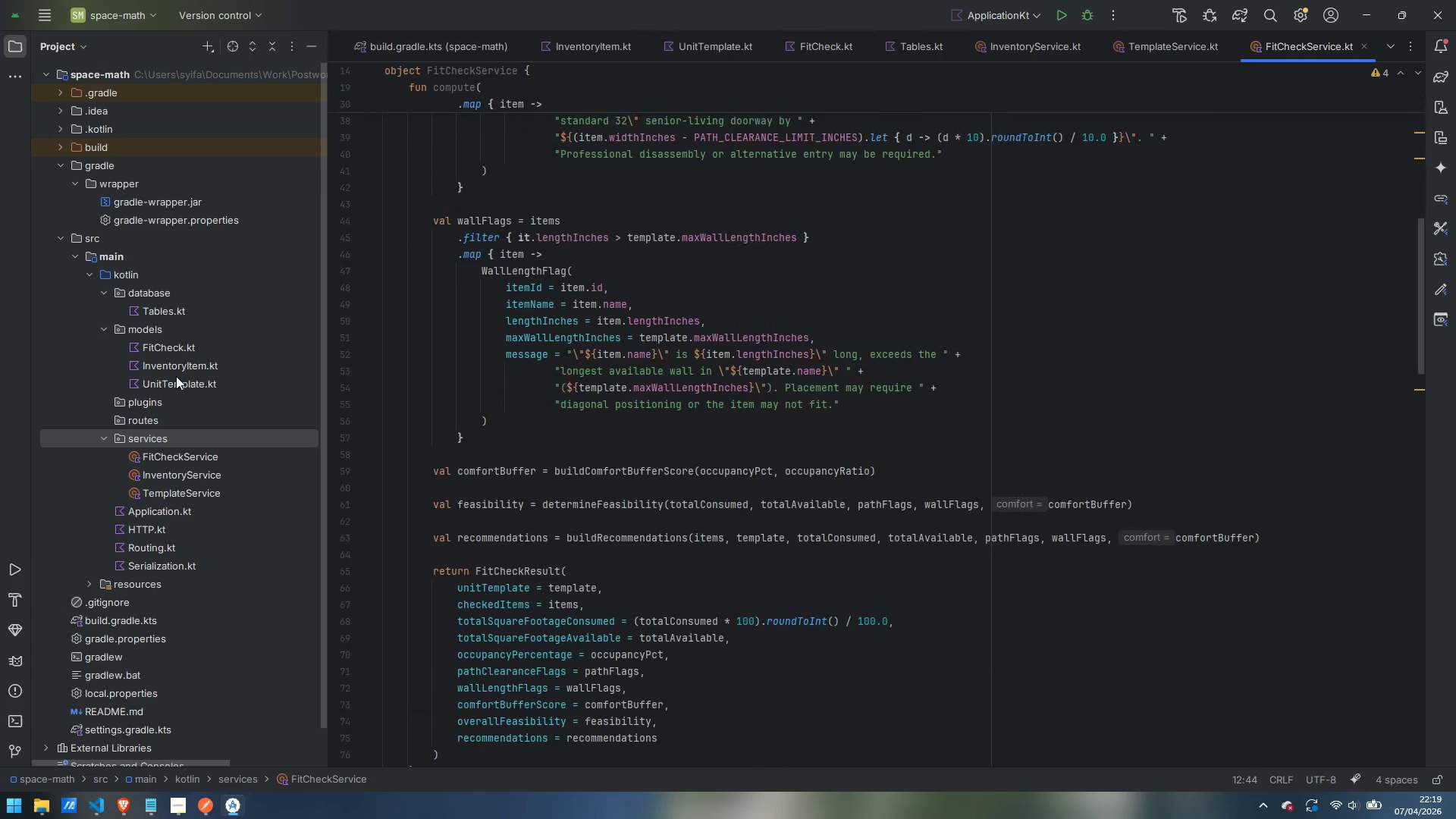 
right_click([139, 416])
 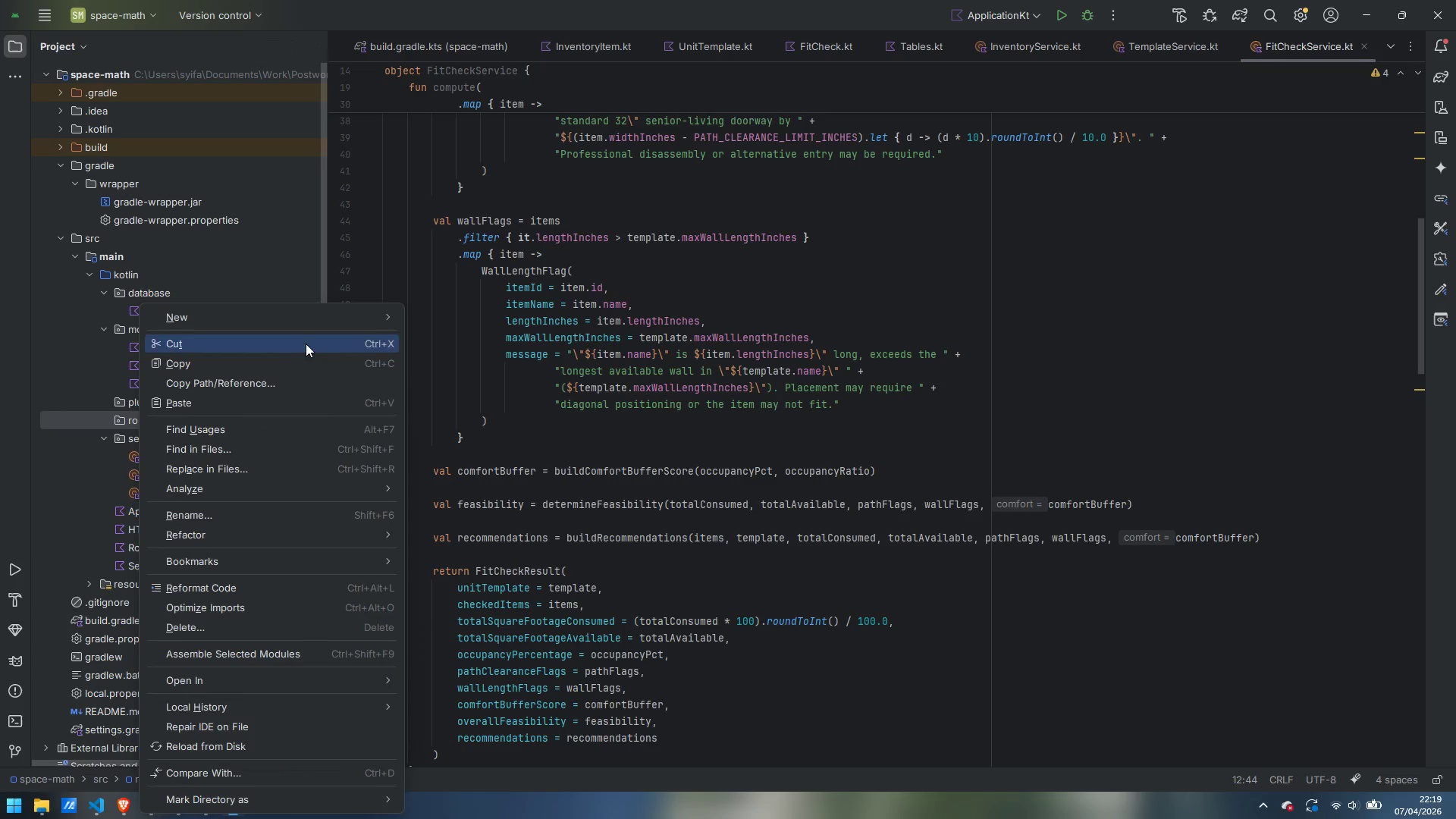 
mouse_move([348, 313])
 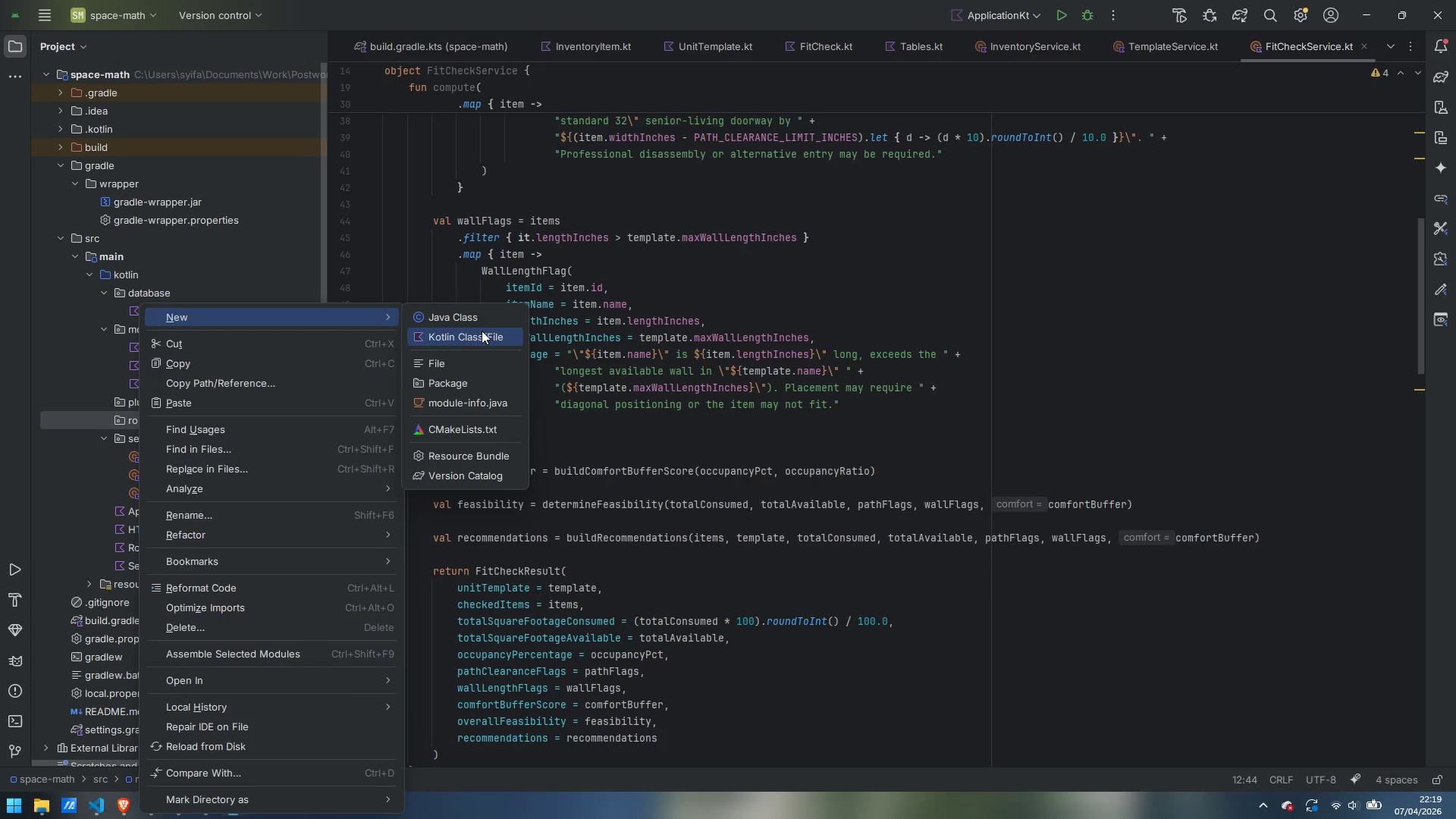 
left_click([482, 331])
 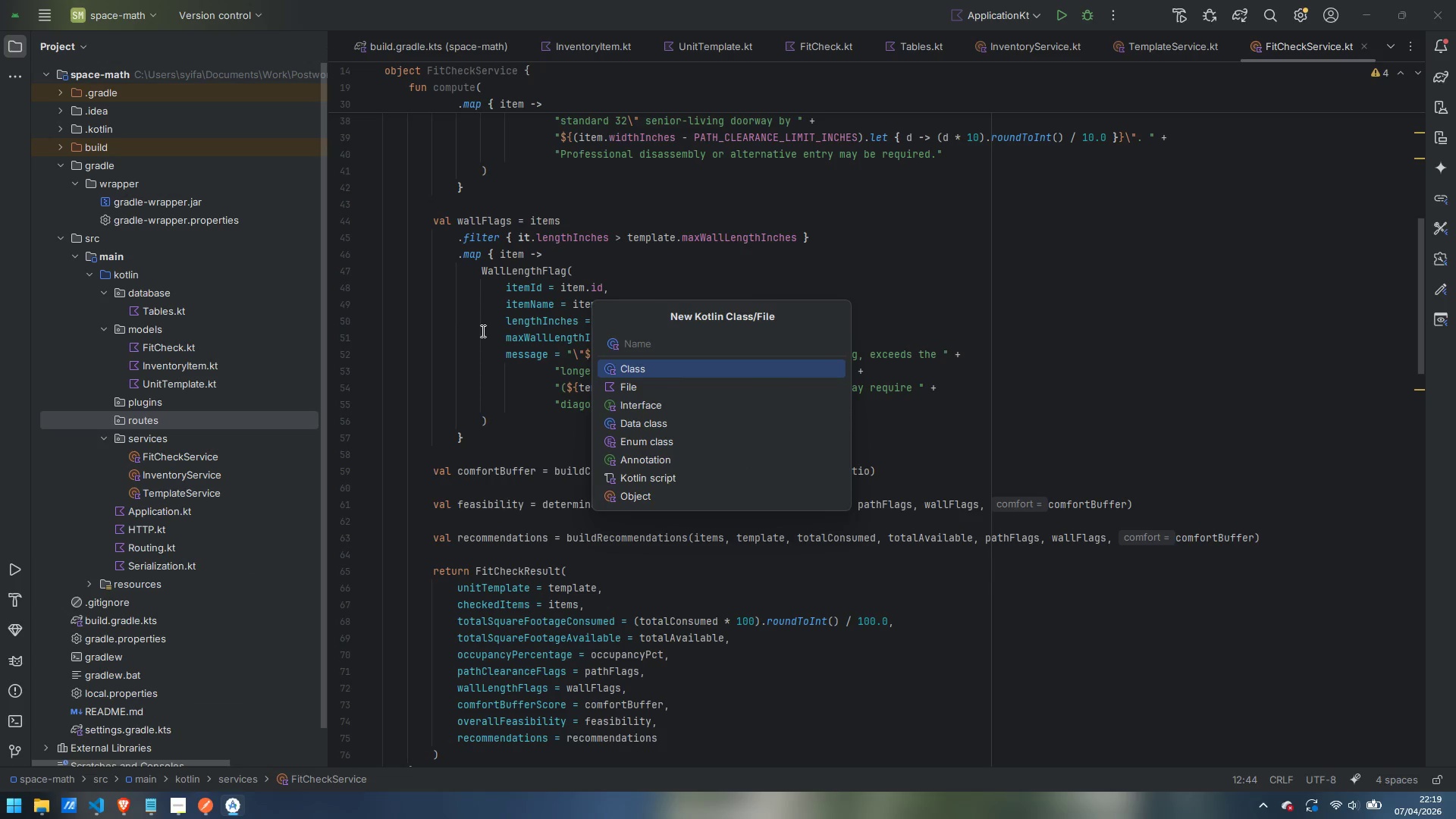 
key(ArrowDown)
 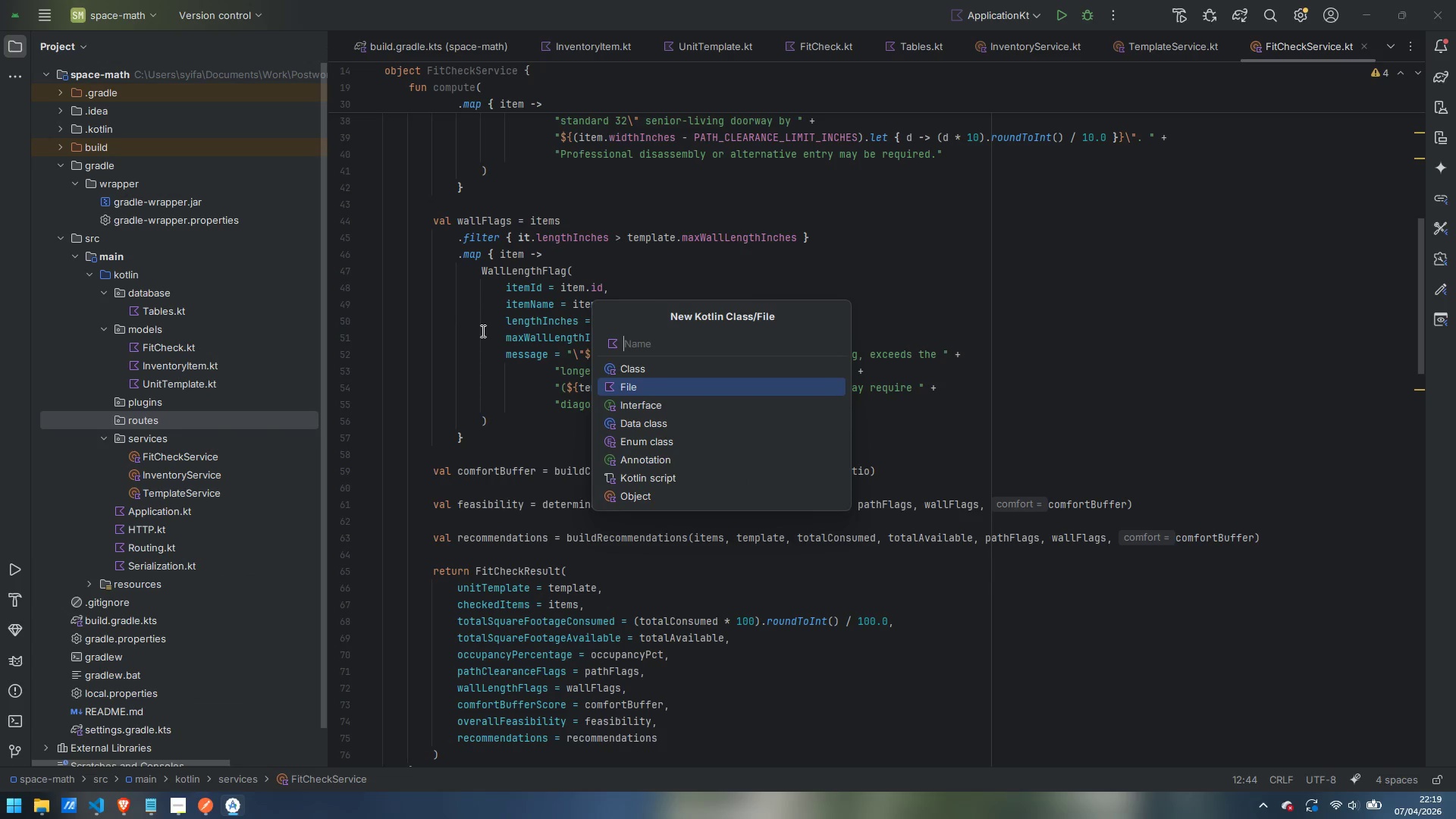 
type(InventoryRoutes)
 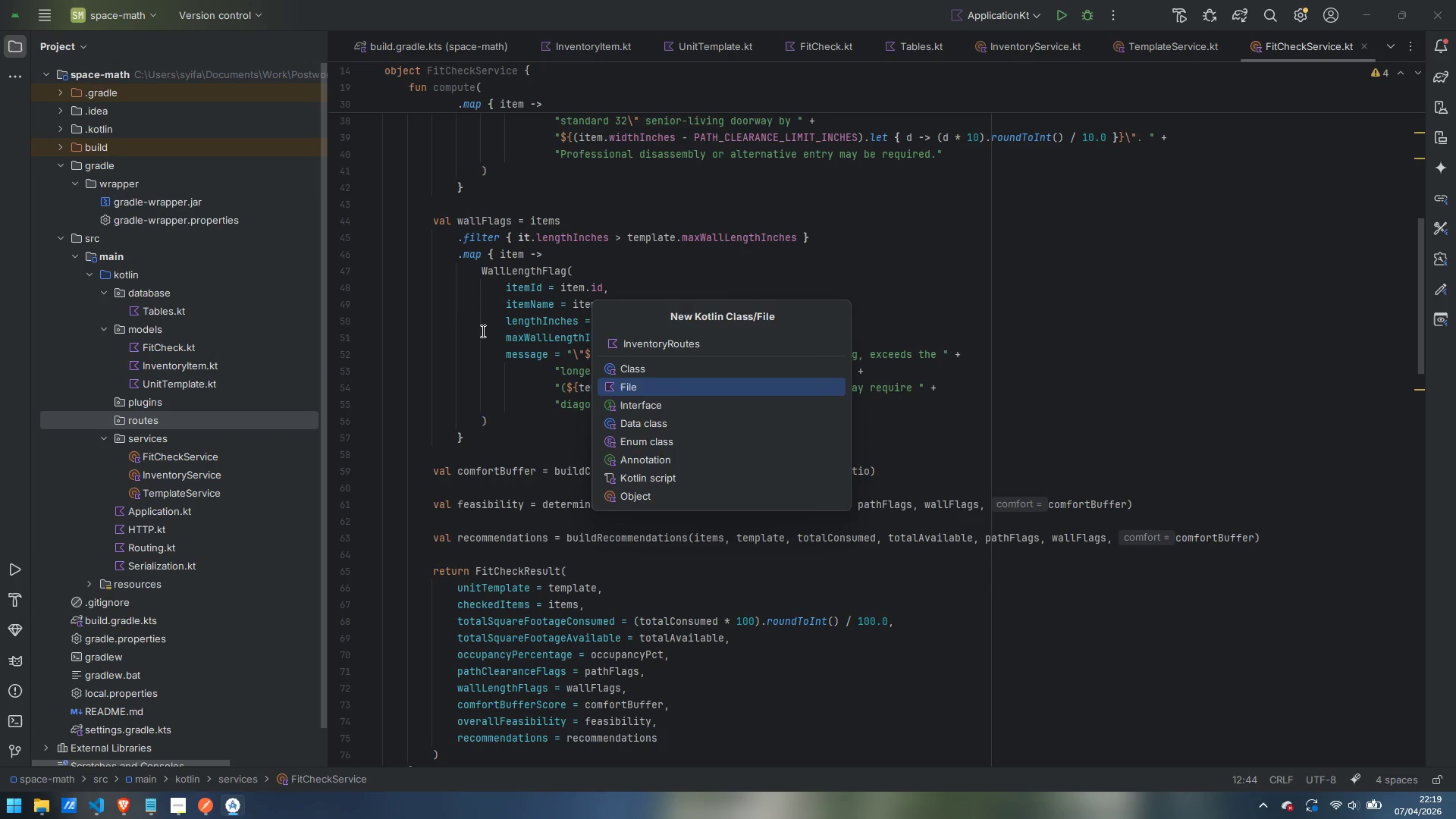 
key(Enter)
 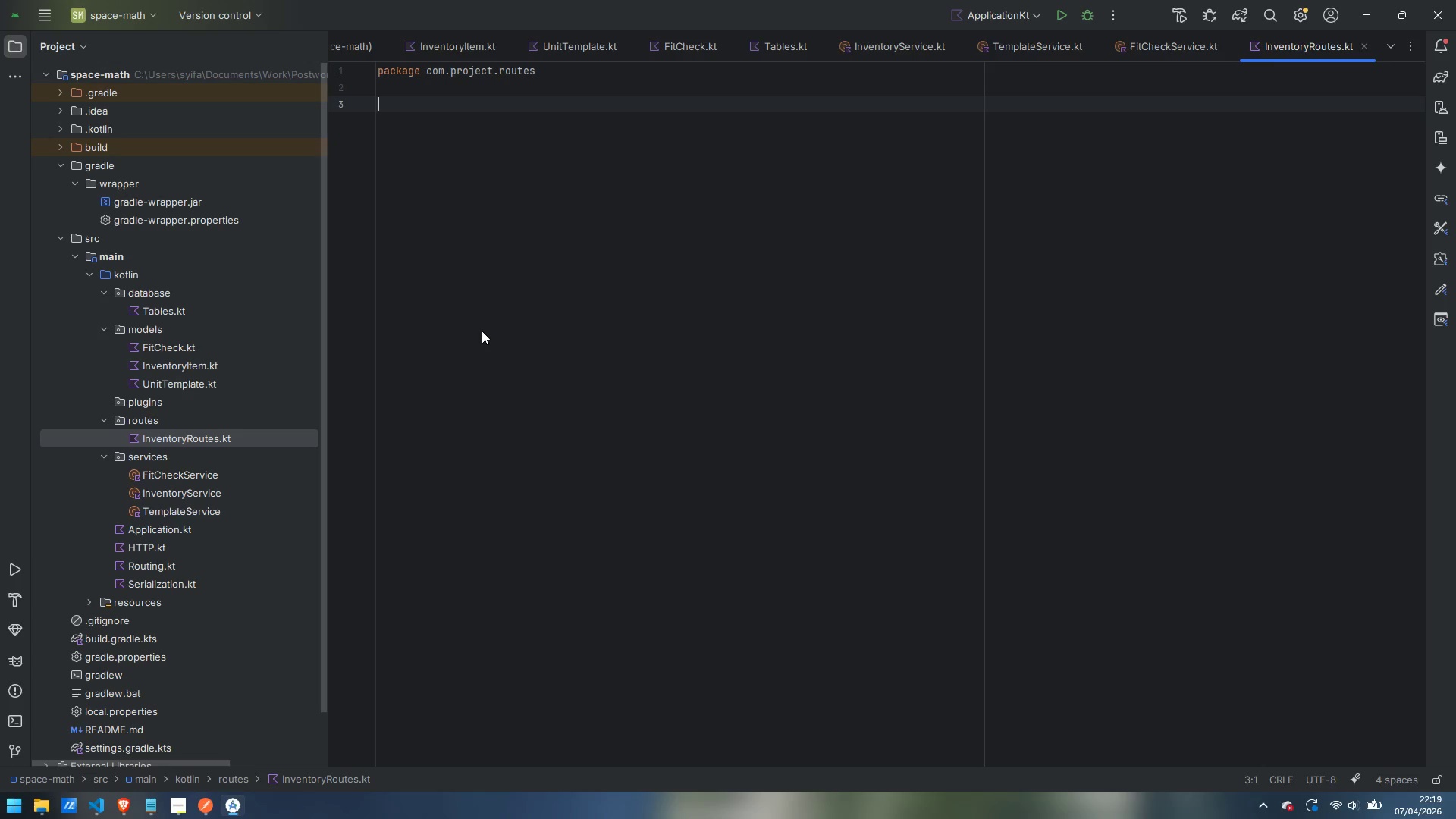 
wait(20.39)
 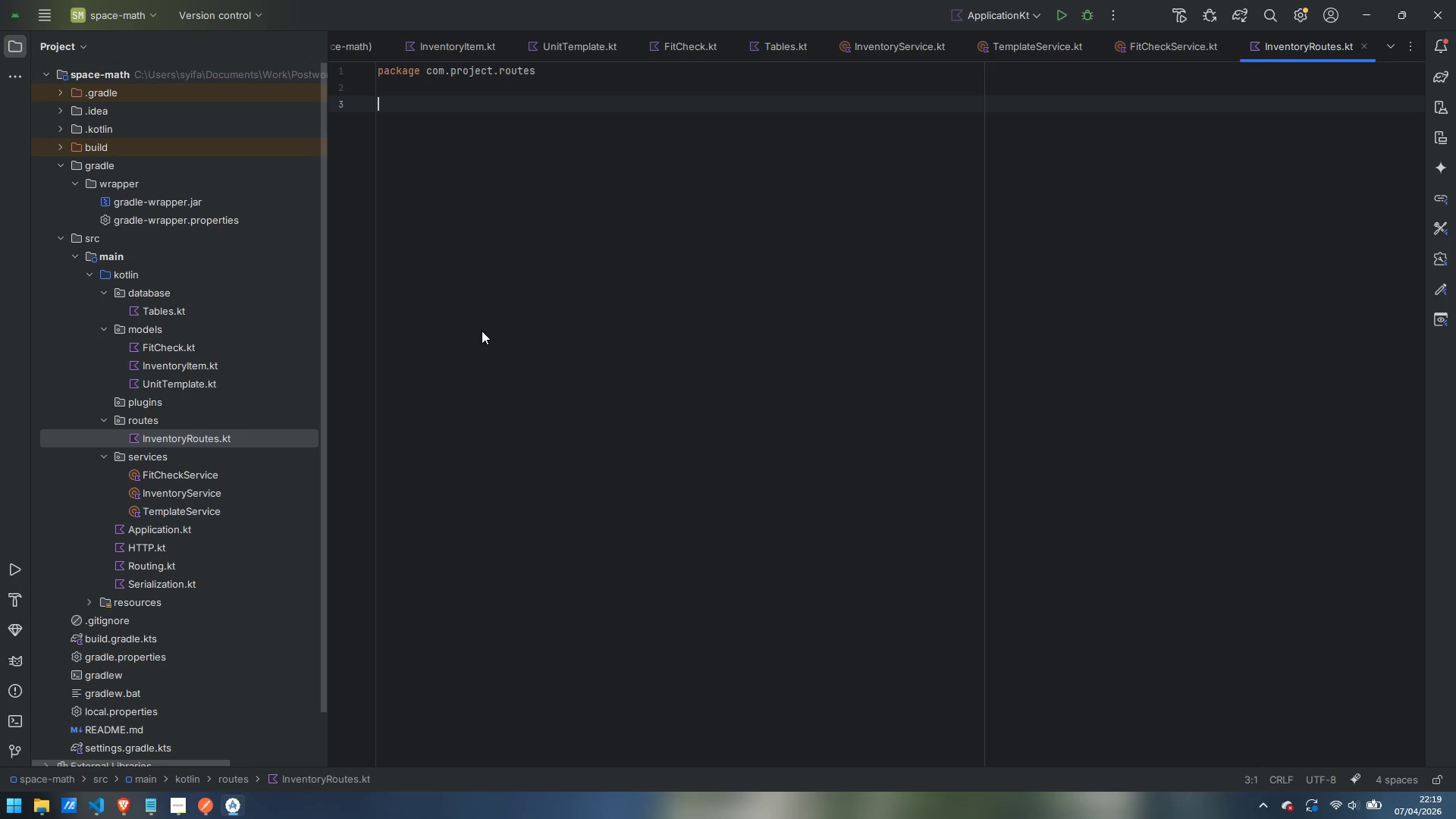 
type(fun Route.inventoryRoutes()
 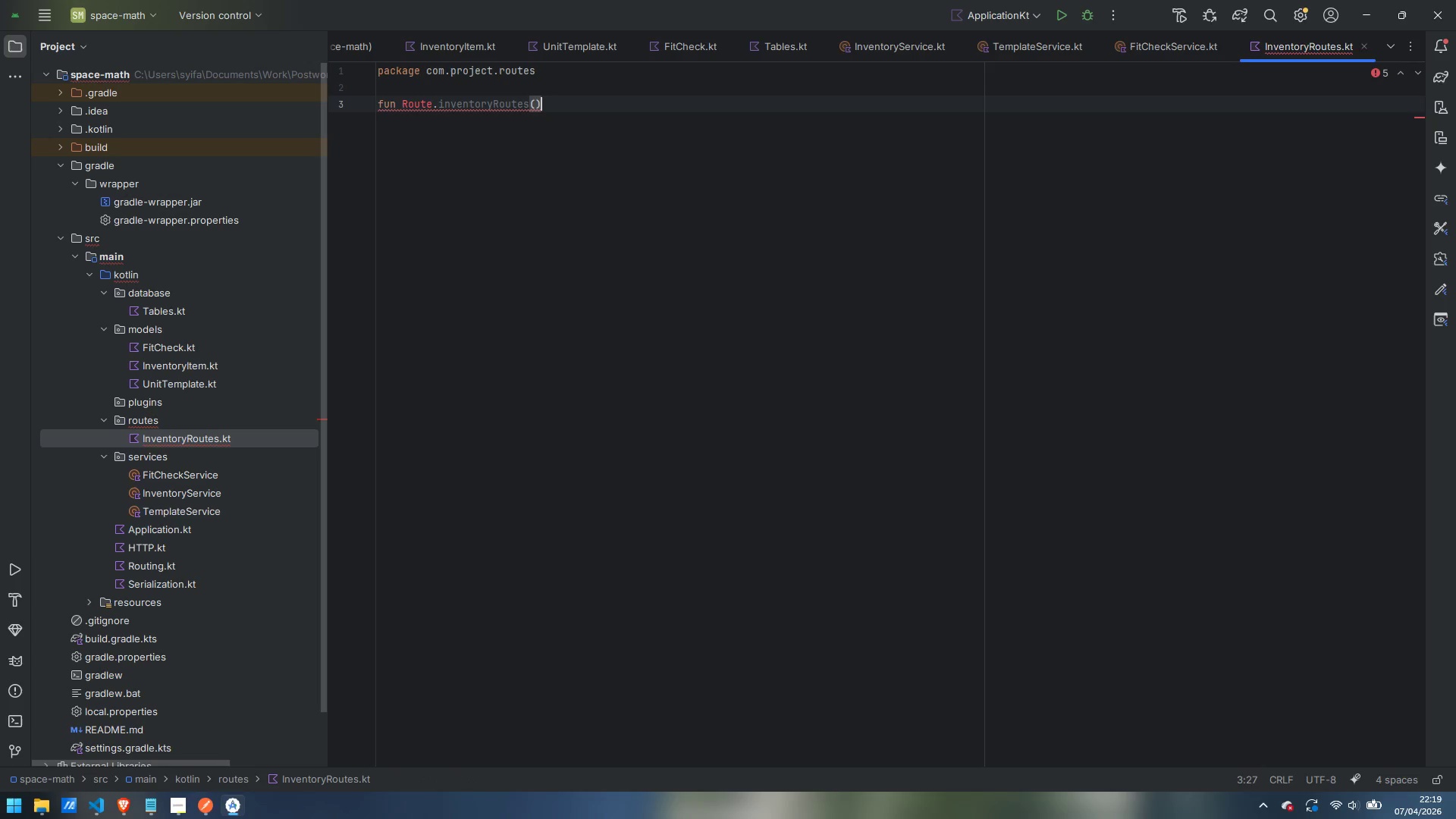 
 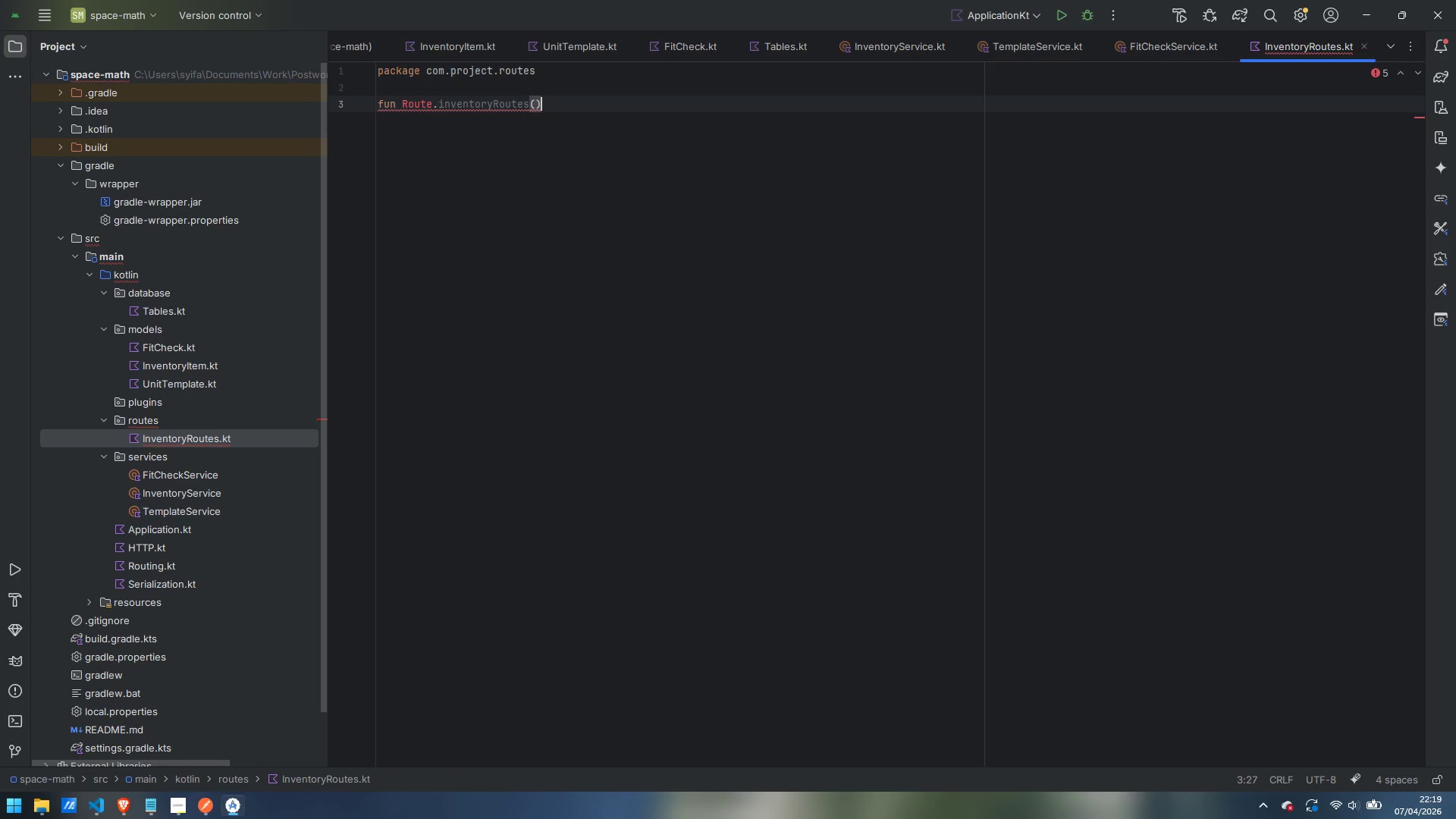 
key(ArrowRight)
 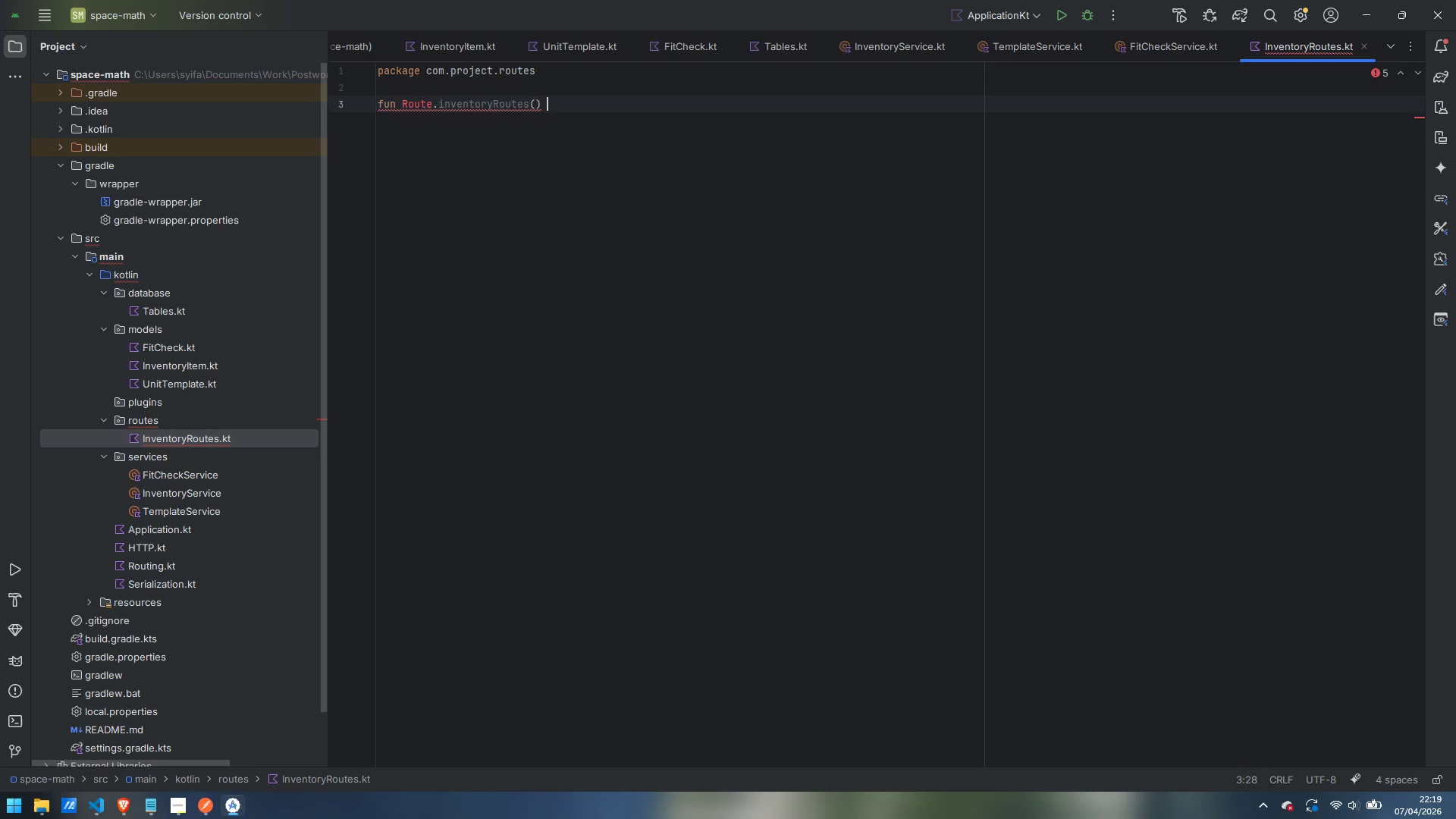 
key(Space)
 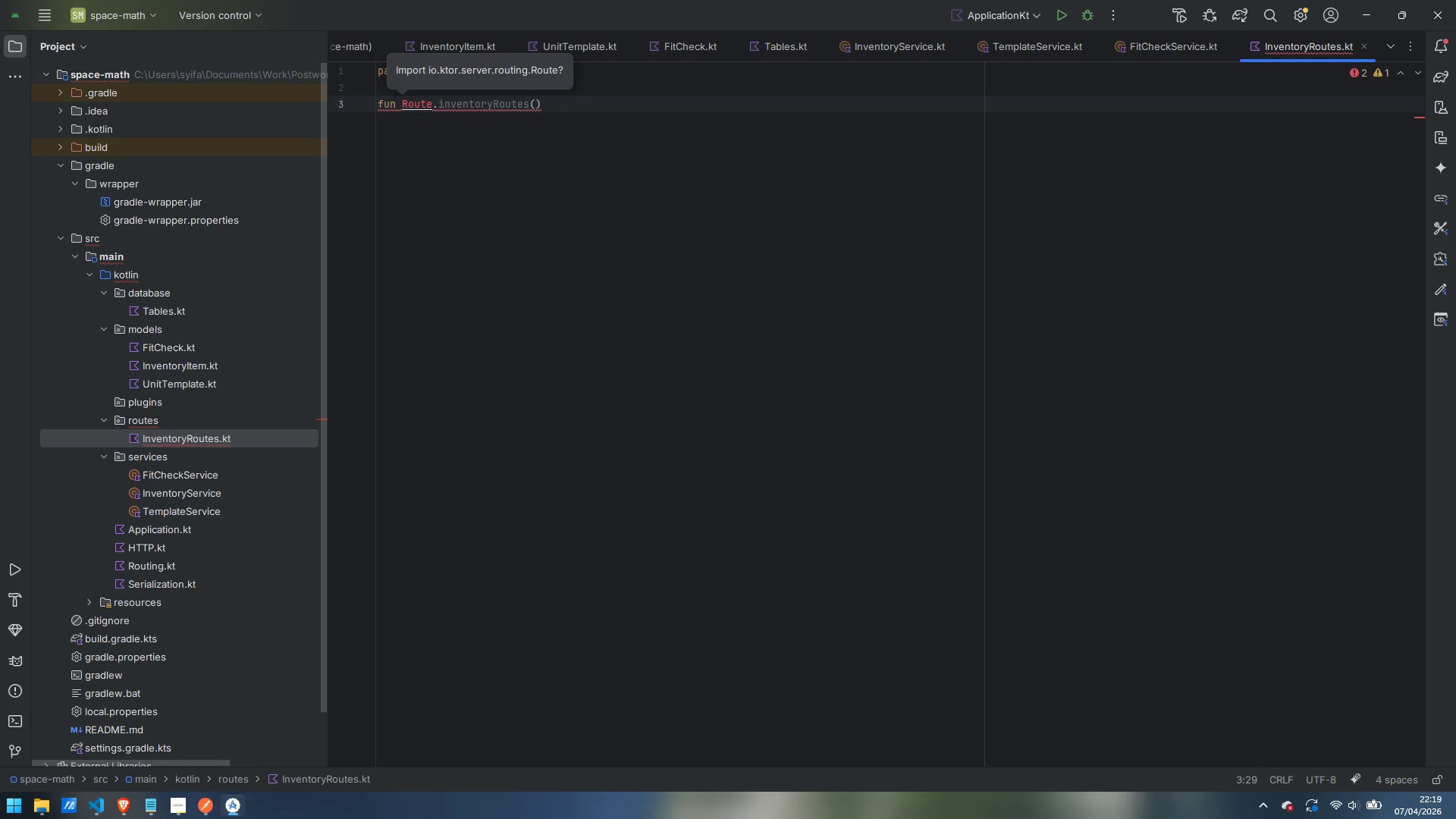 
key(Shift+BracketLeft)
 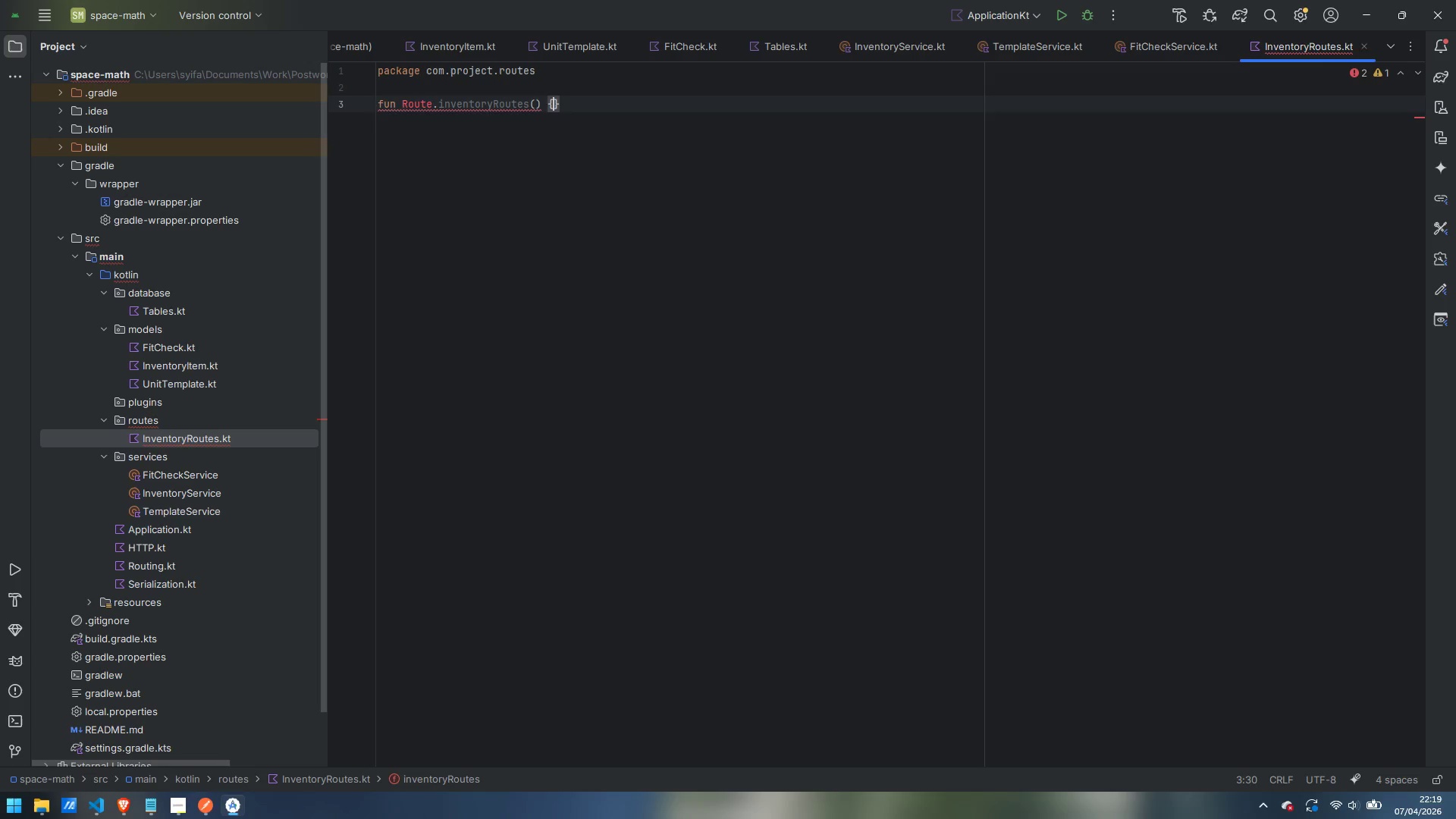 
key(Enter)
 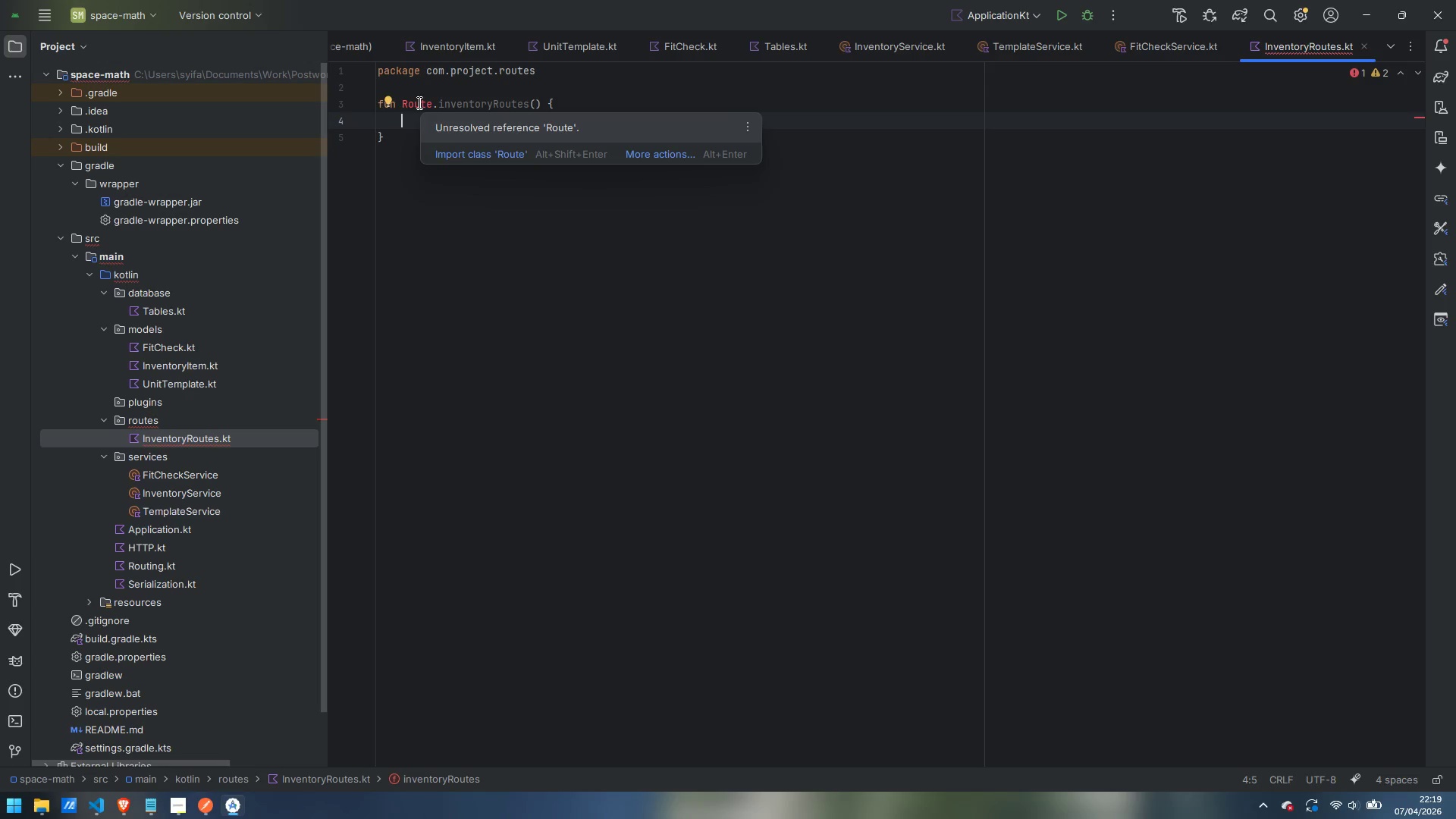 
left_click([484, 155])
 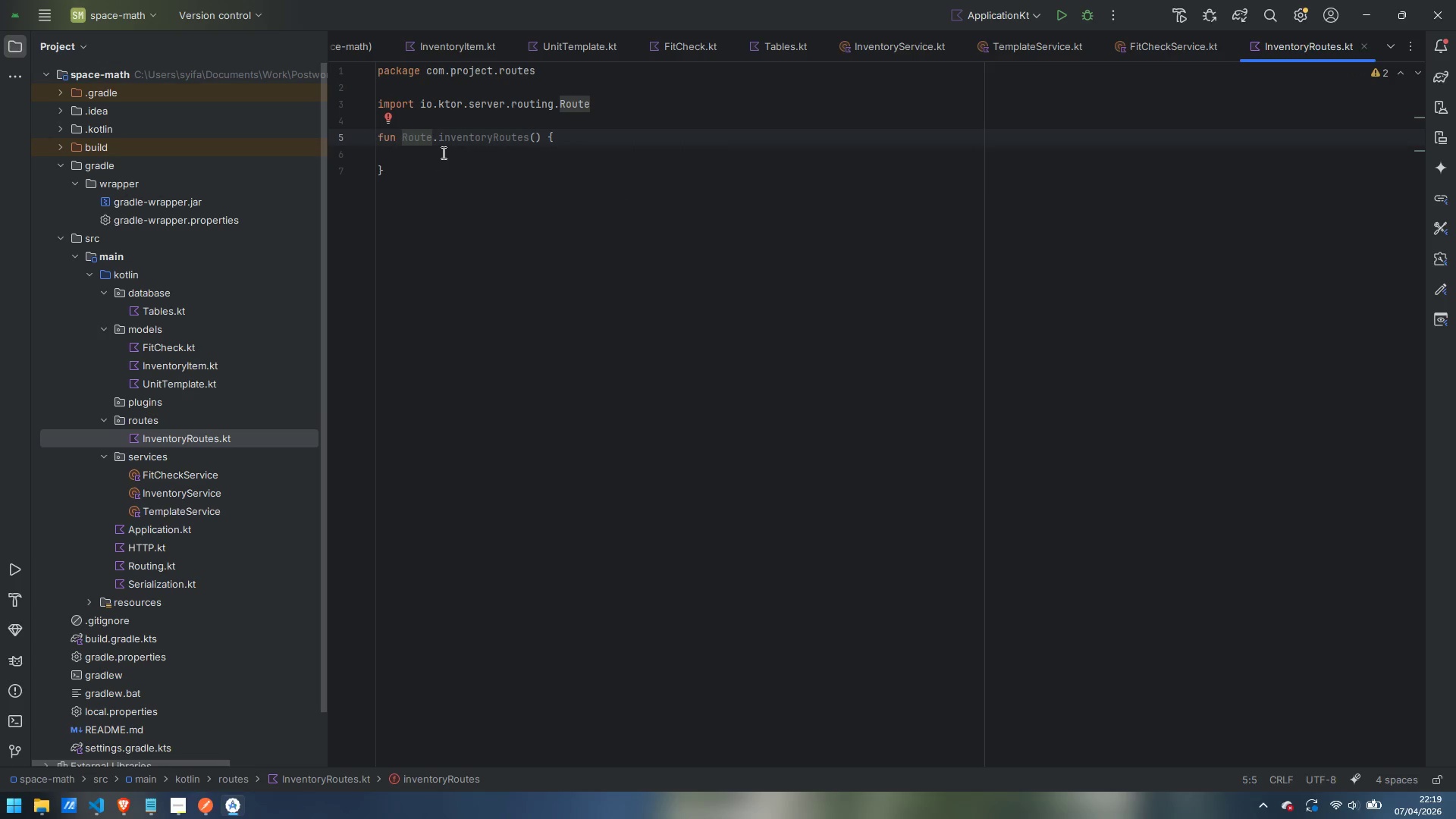 
left_click([449, 152])
 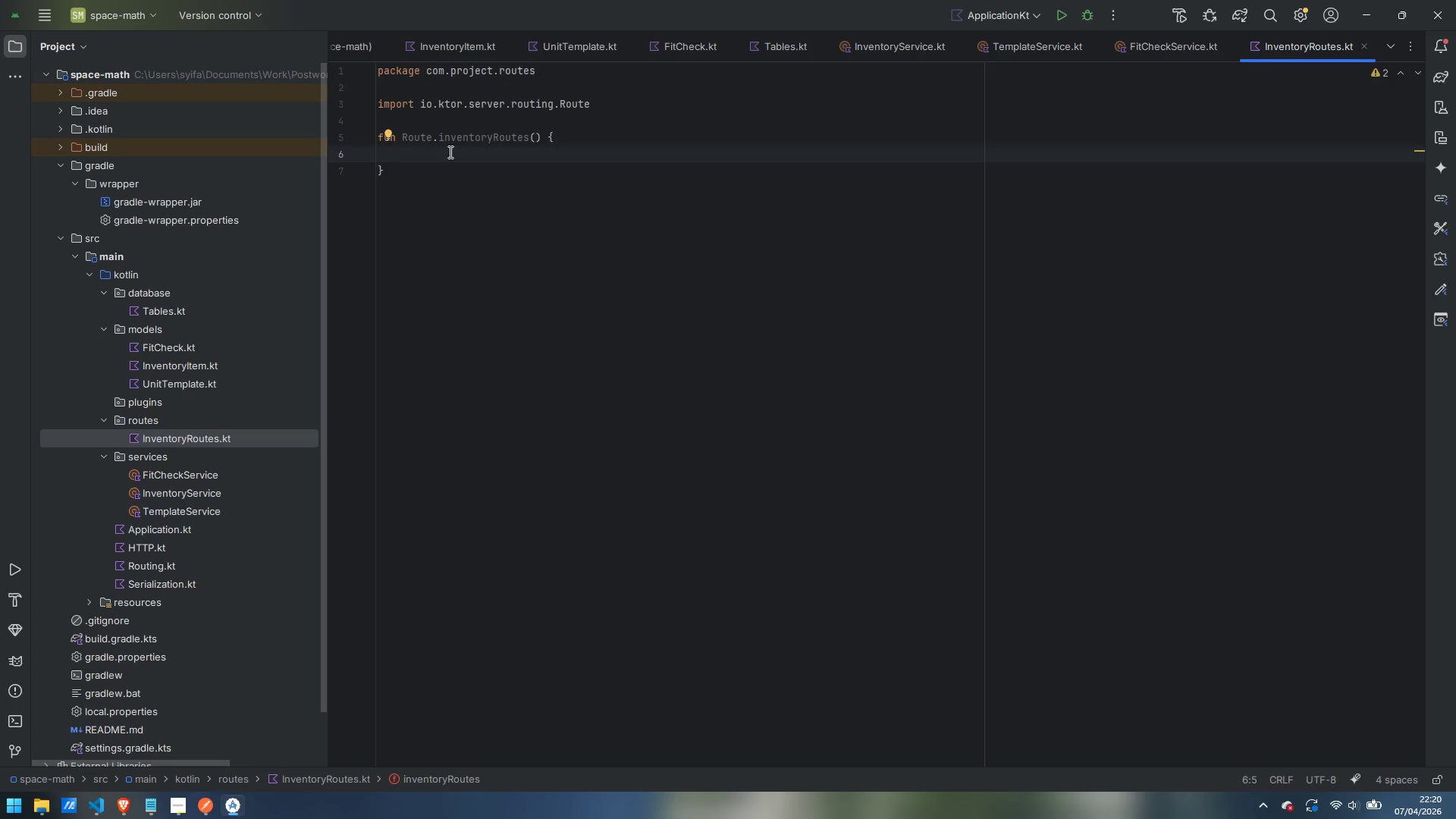 
wait(45.44)
 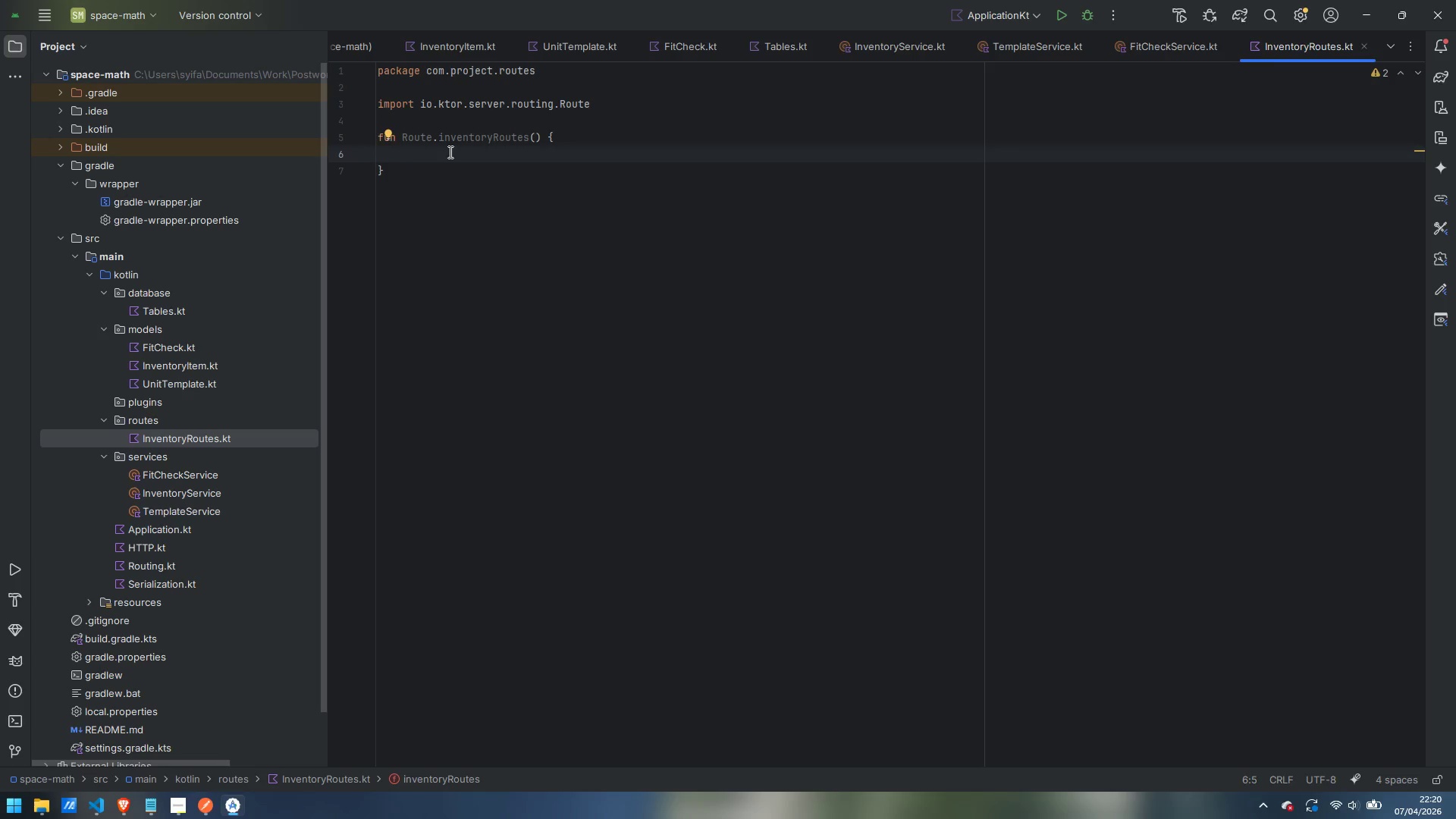 
type(route)
 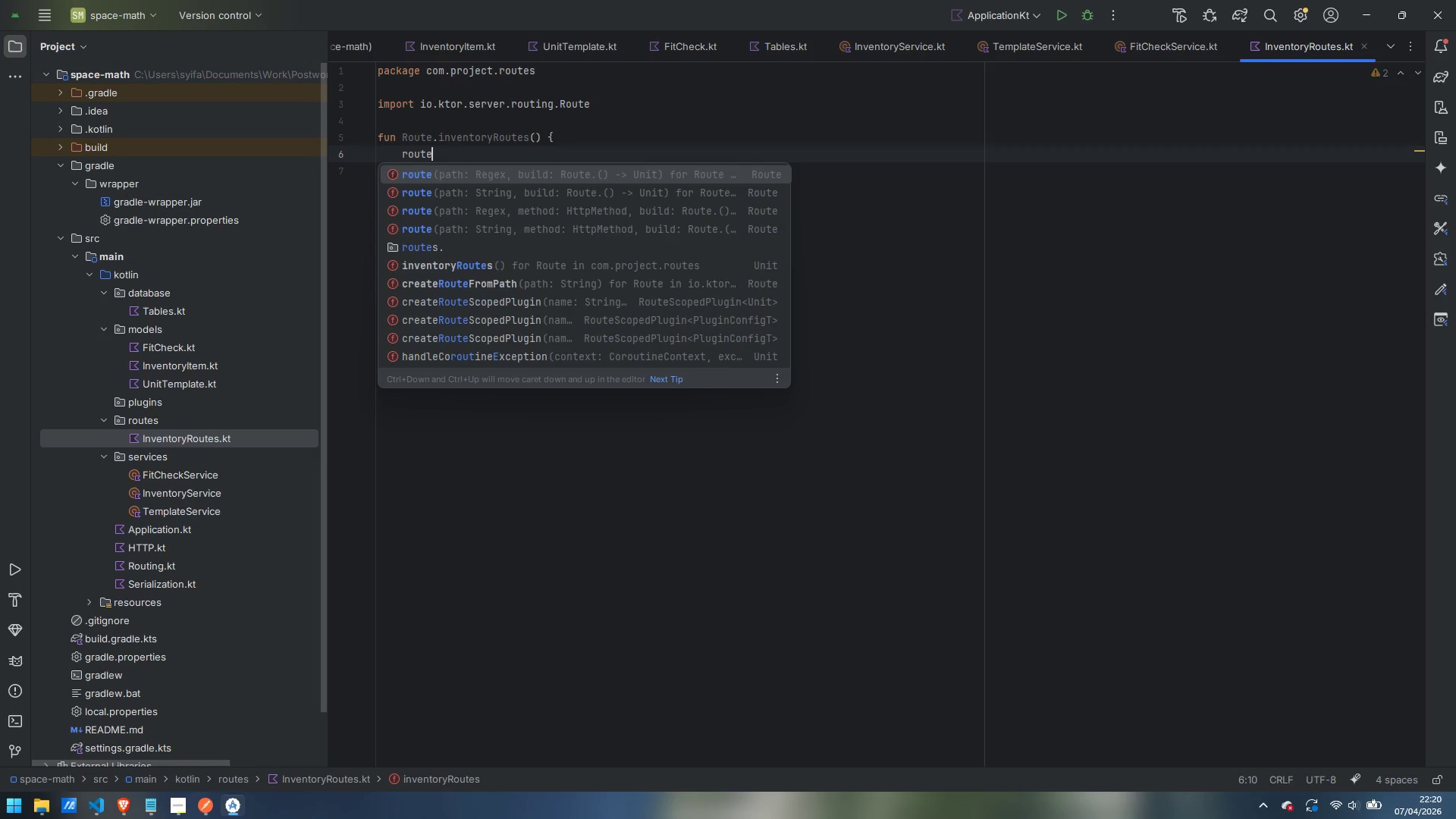 
key(Enter)
 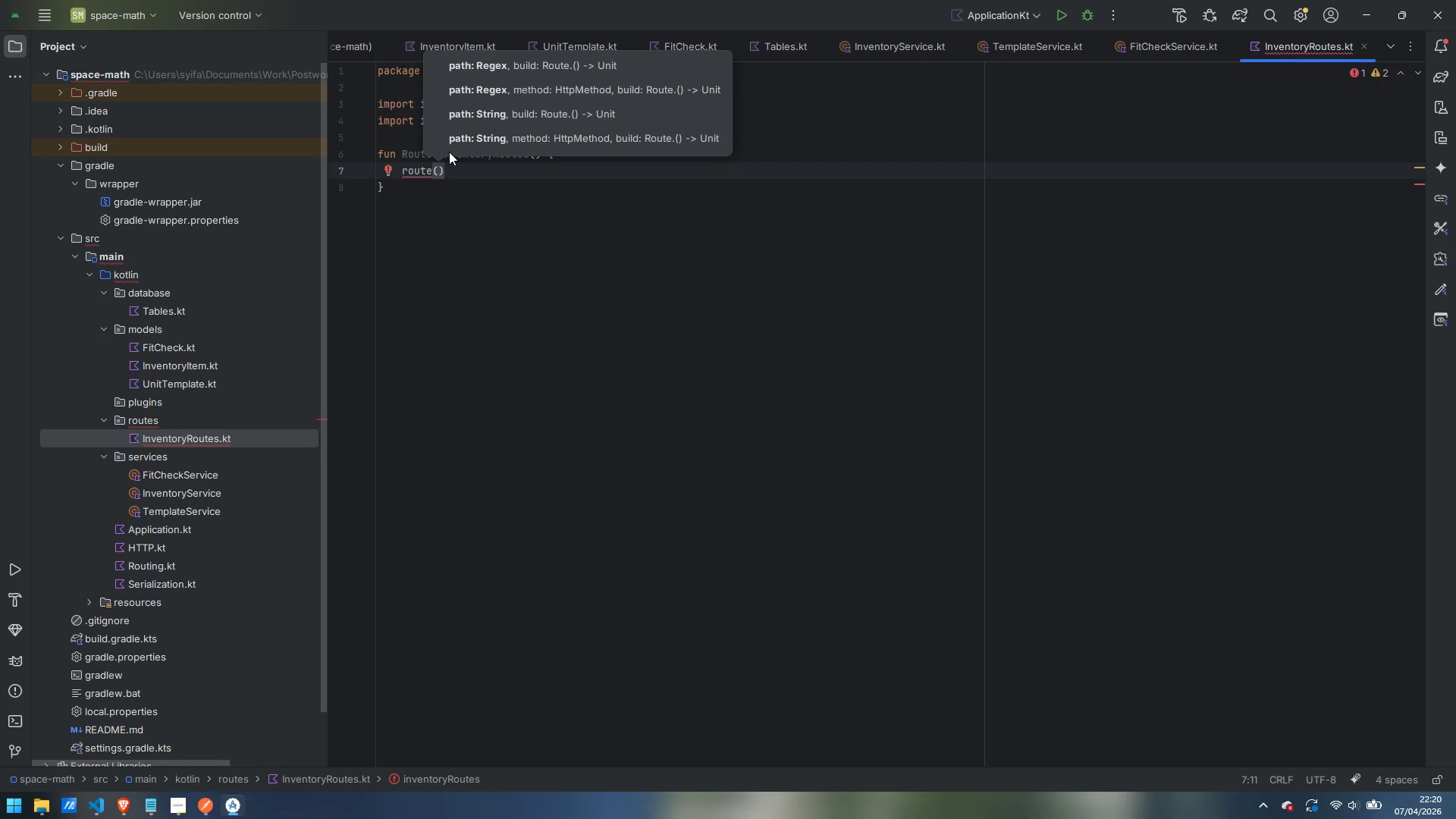 
type("/apoi)
key(Backspace)
key(Backspace)
type(o)
key(Backspace)
type(i/inventory)
 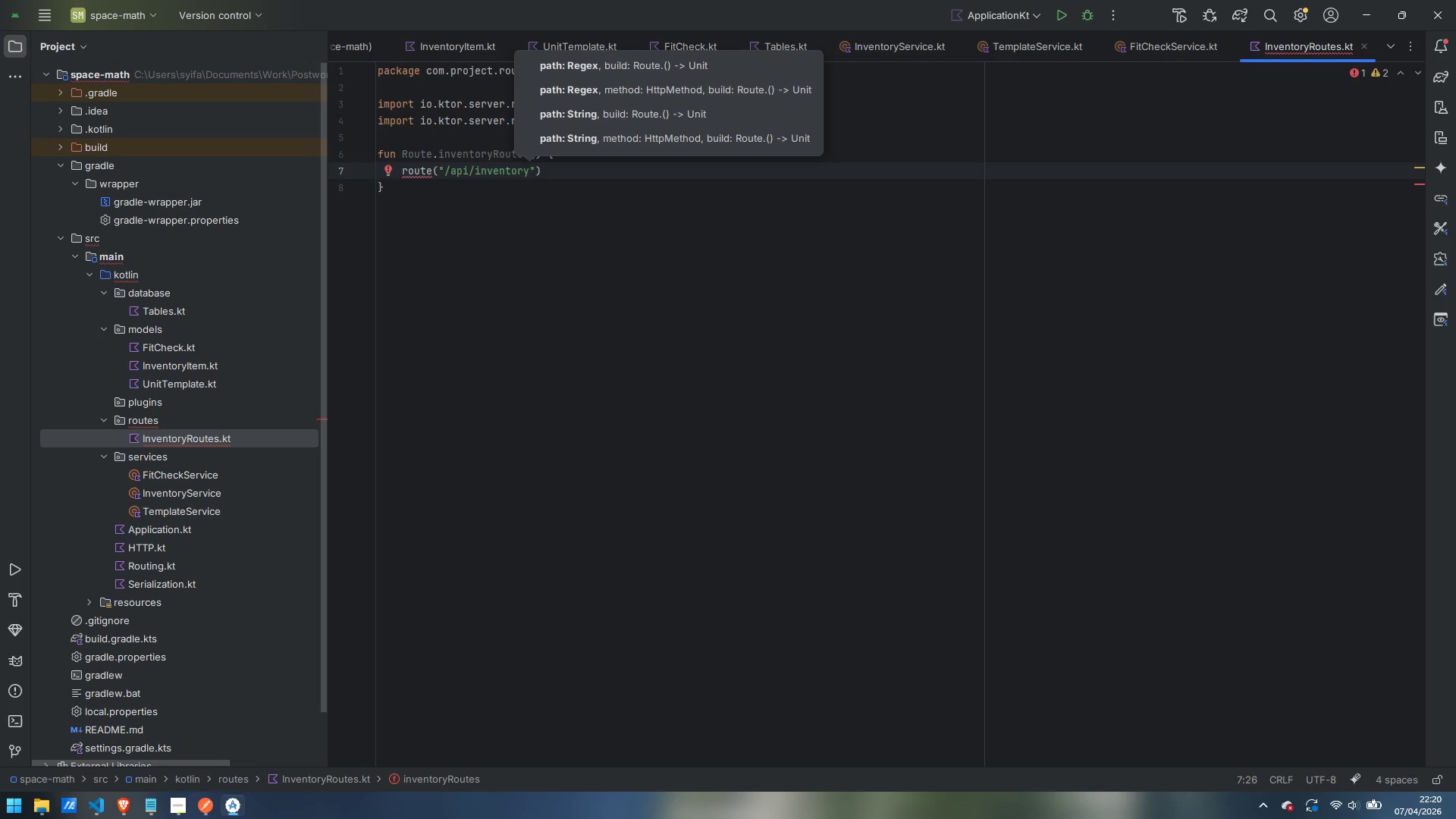 
key(ArrowRight)
 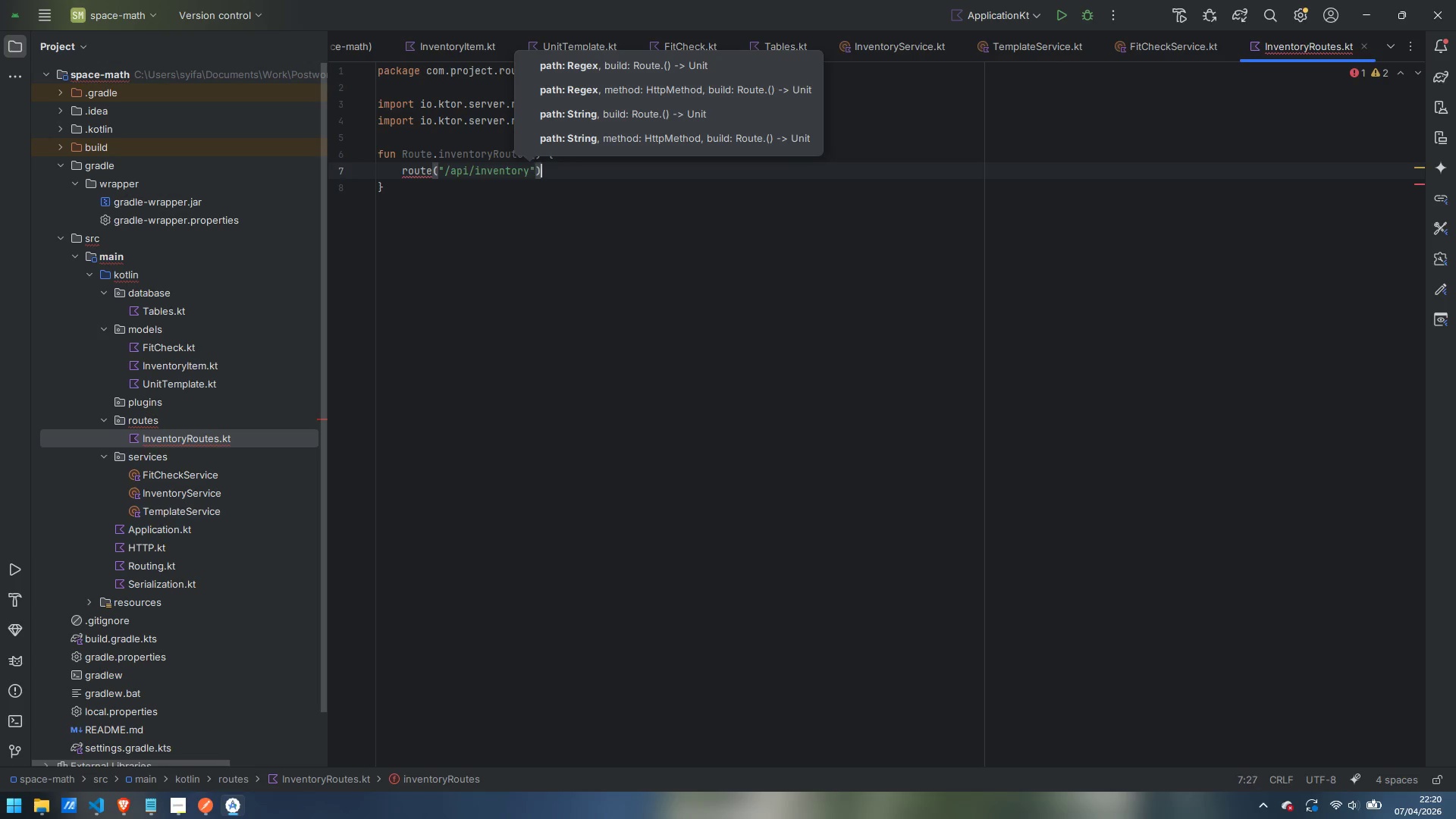 
key(ArrowRight)
 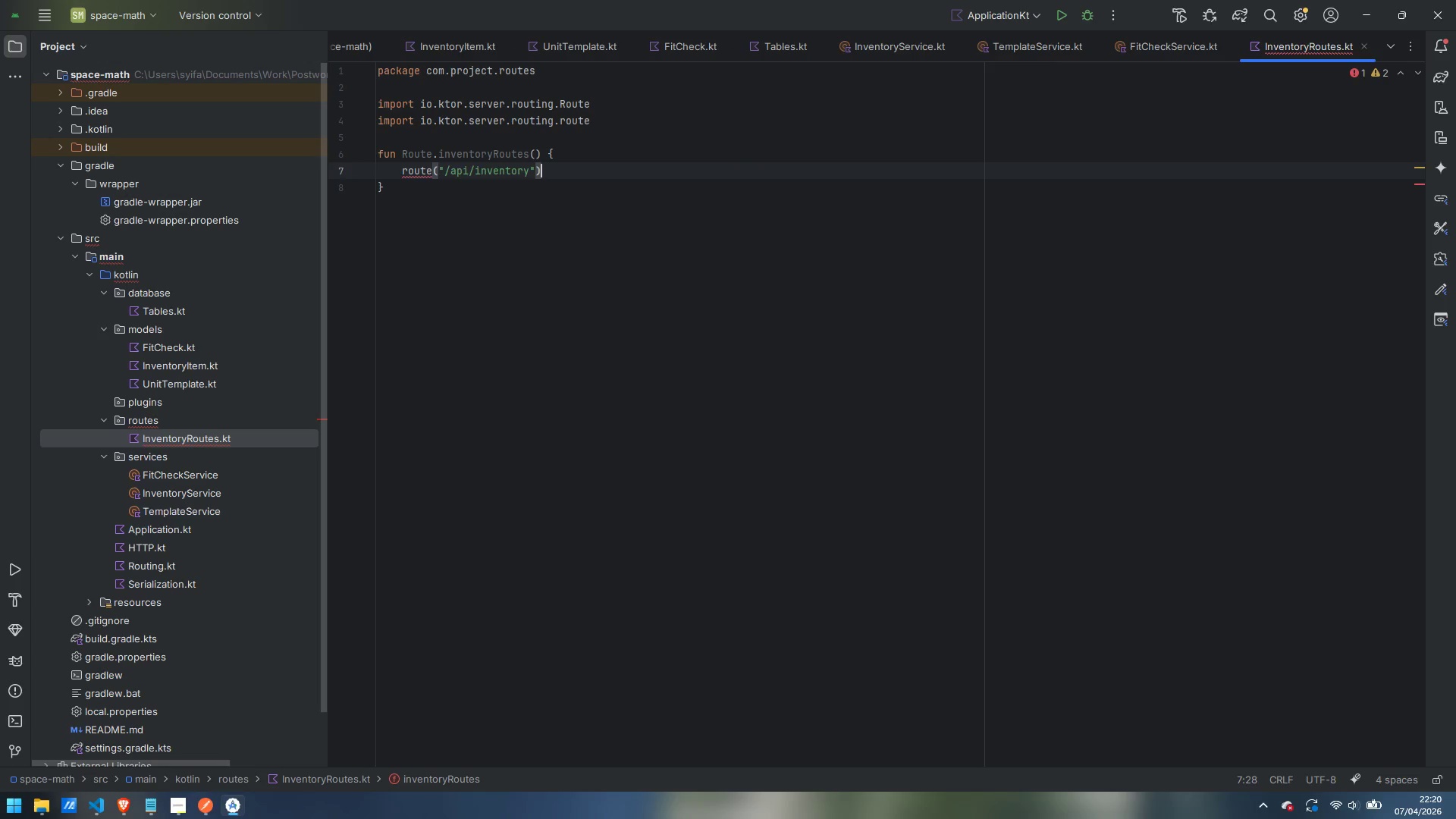 
key(Space)
 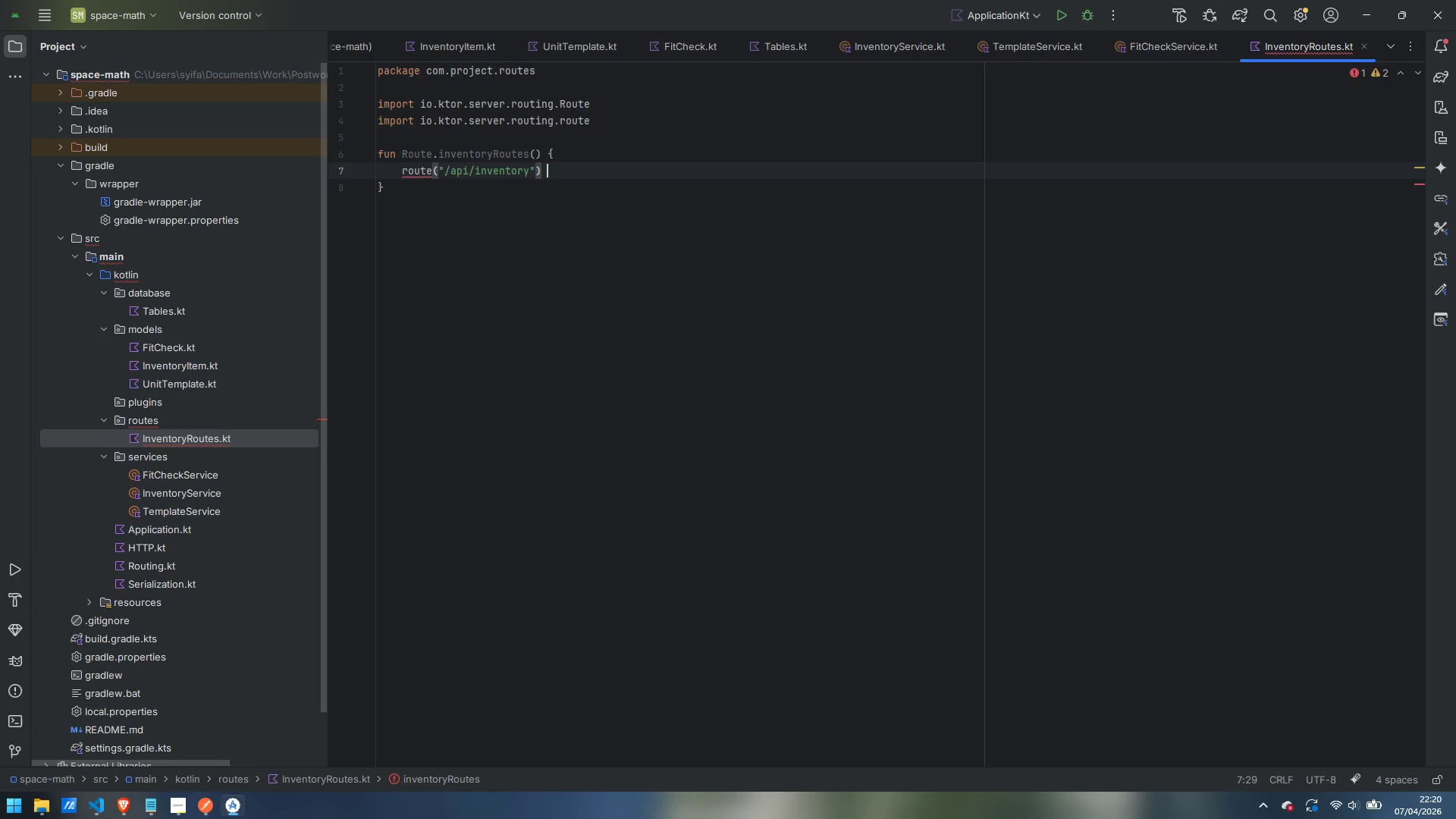 
key(Shift+BracketLeft)
 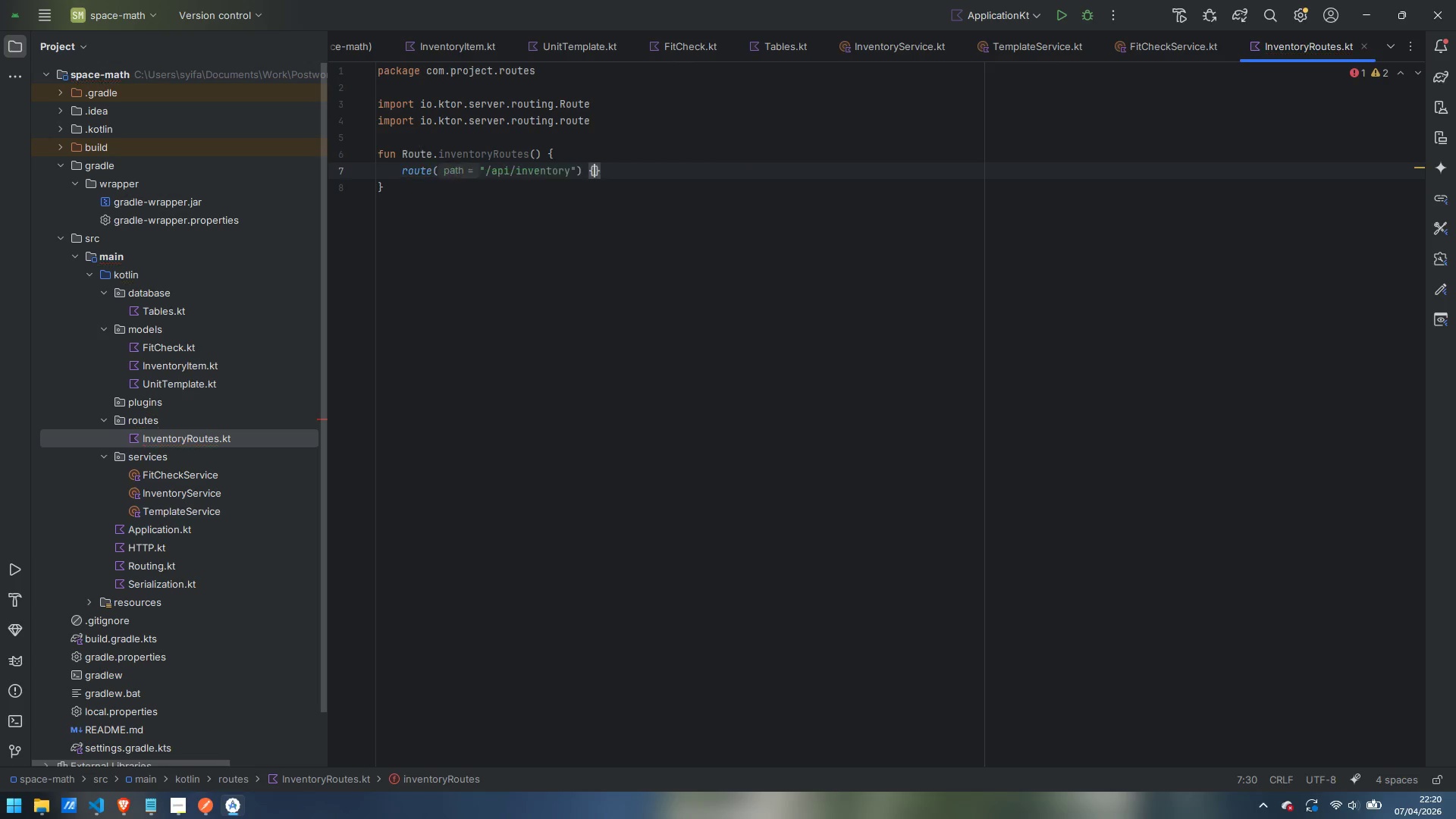 
key(Enter)
 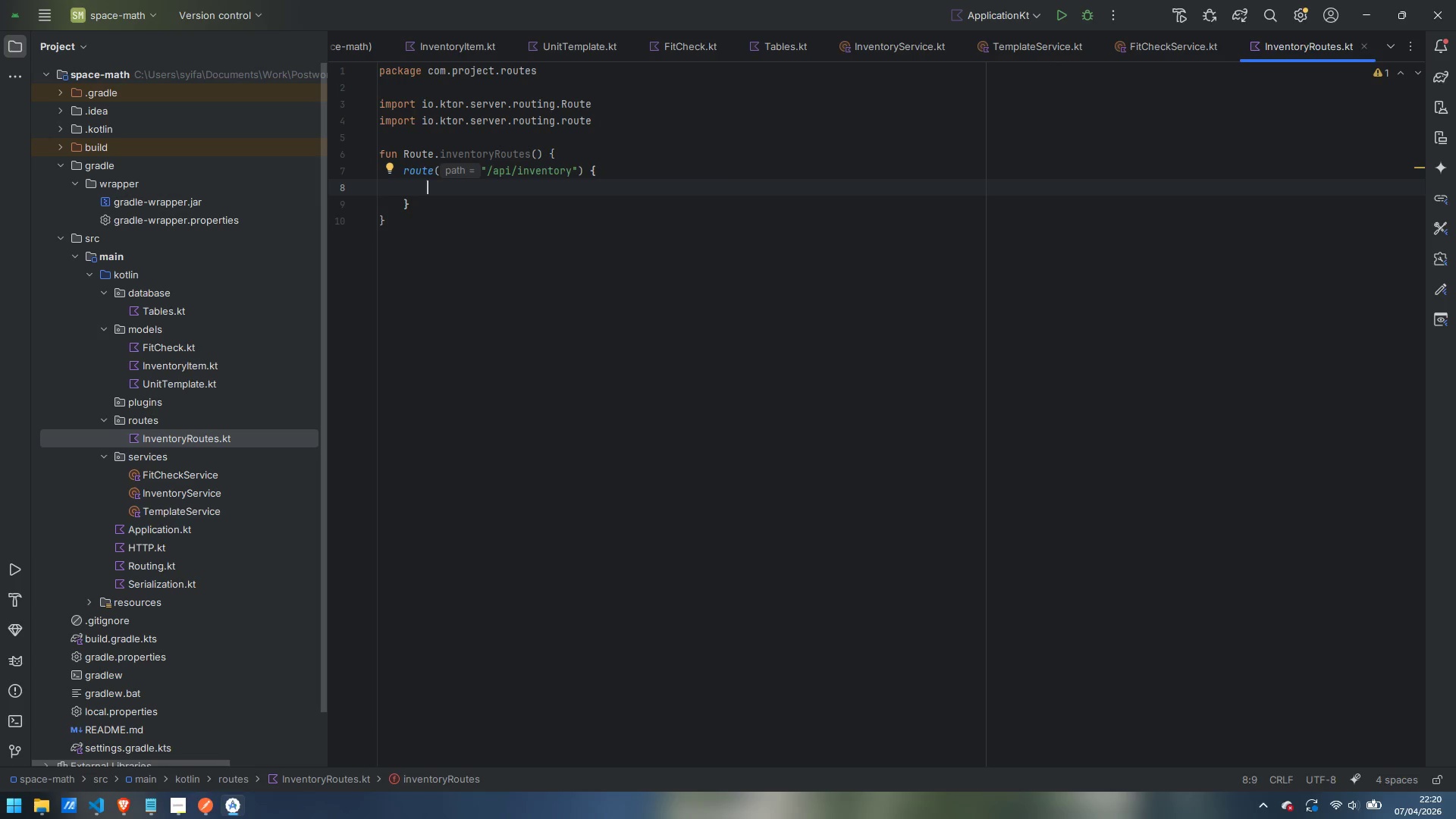 
key(Enter)
 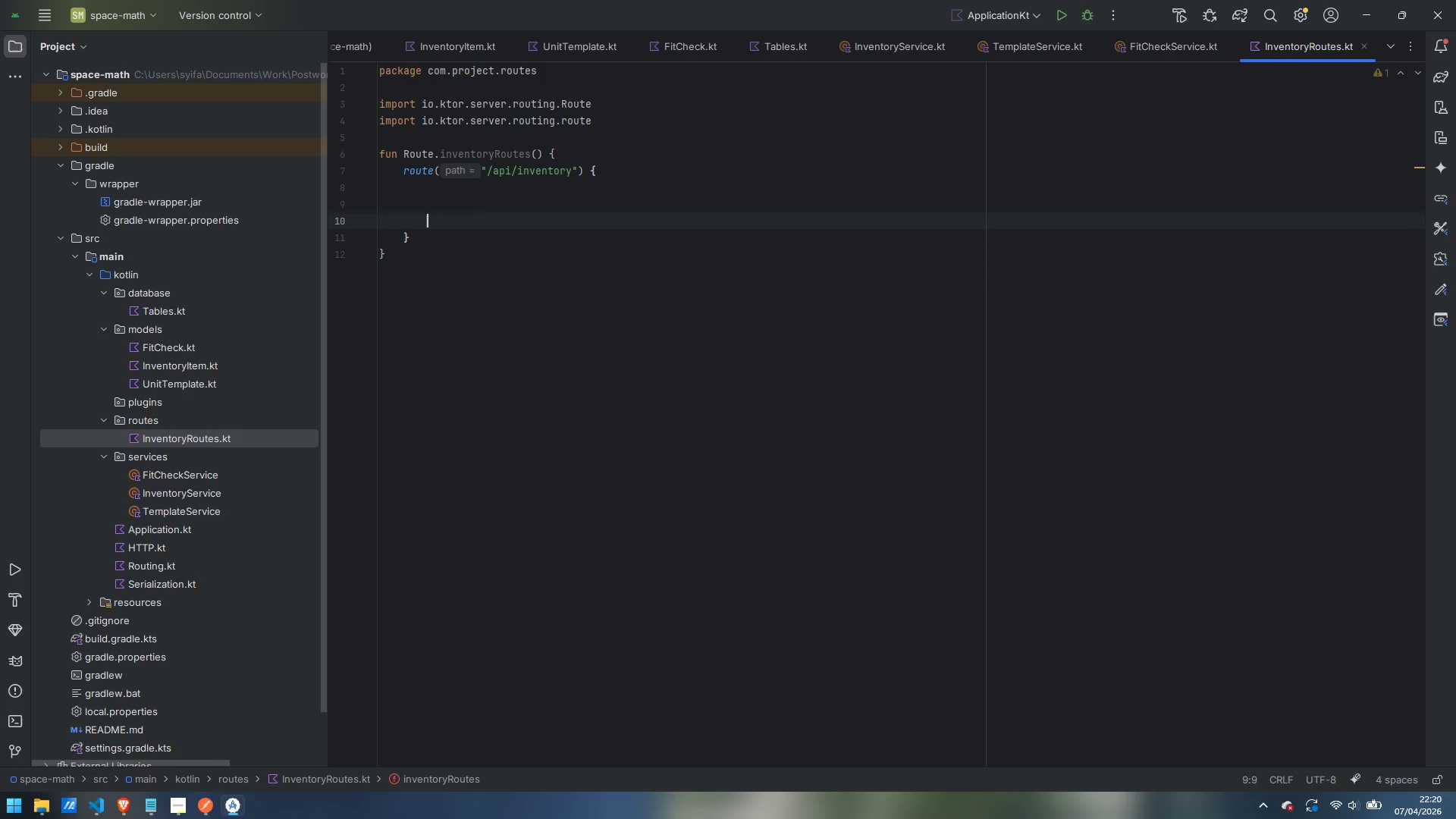 
key(Enter)
 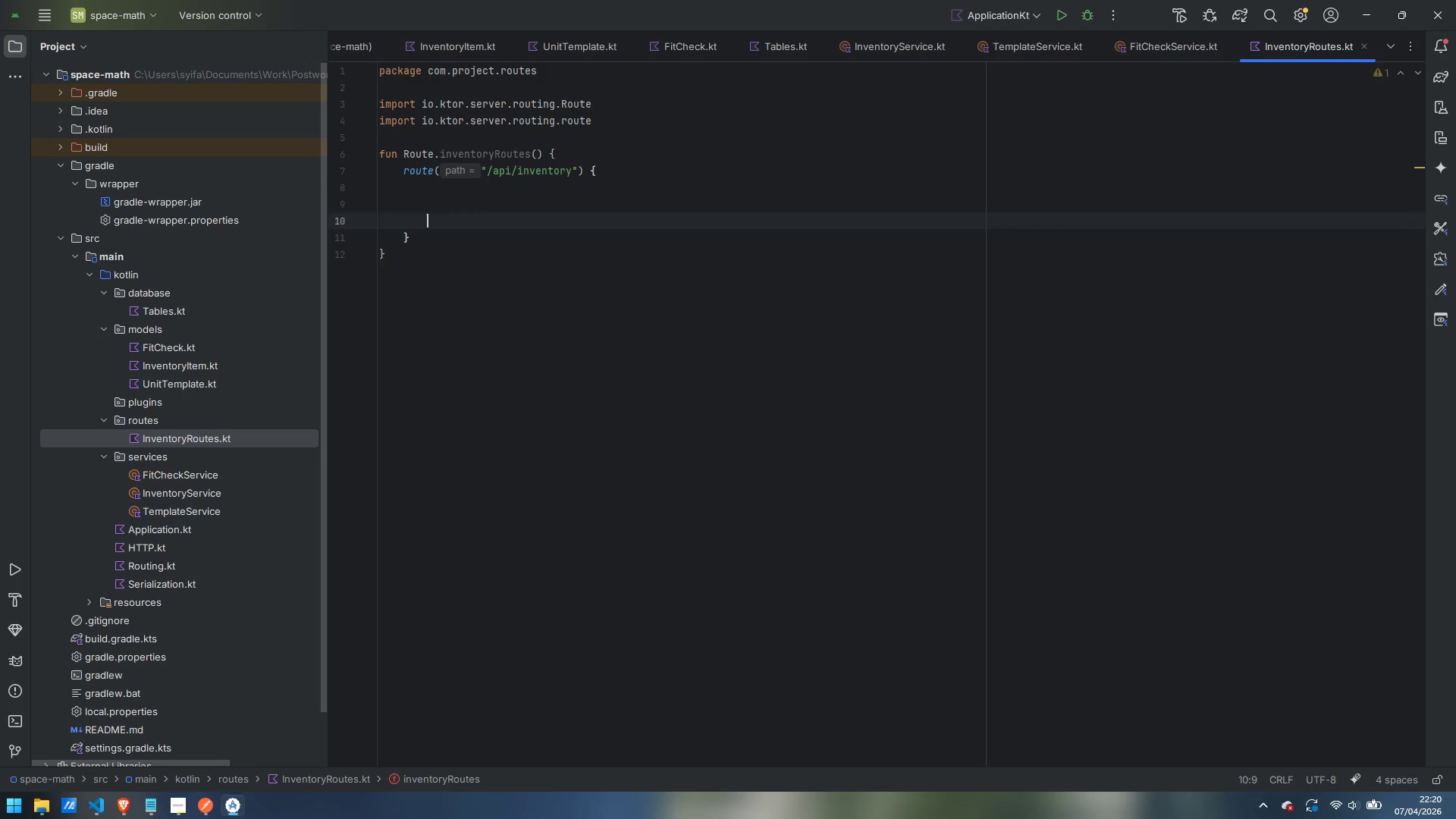 
key(ArrowUp)
 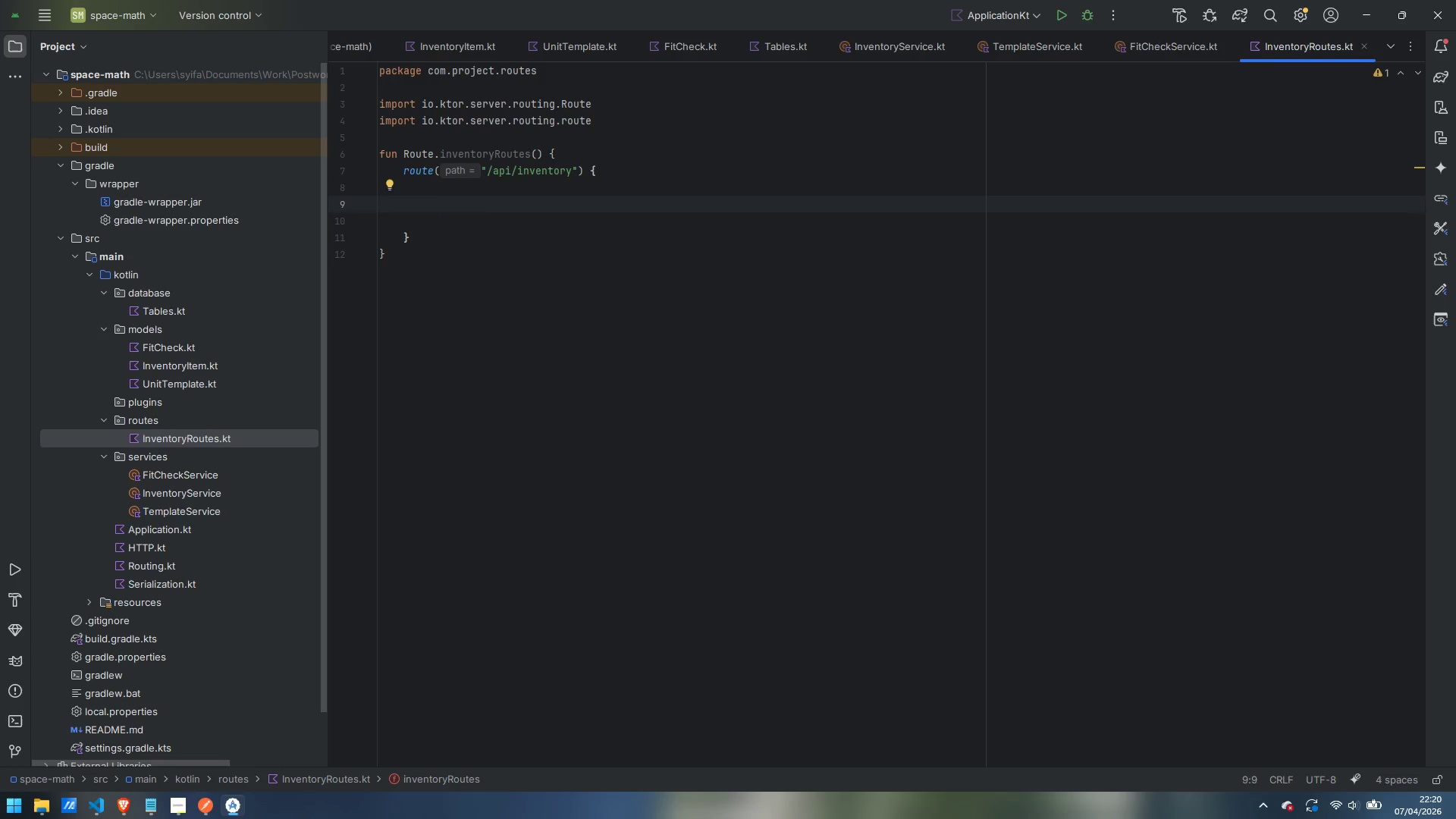 
type(// GET /api/inventpr)
key(Backspace)
key(Backspace)
type(ory - lsit )
 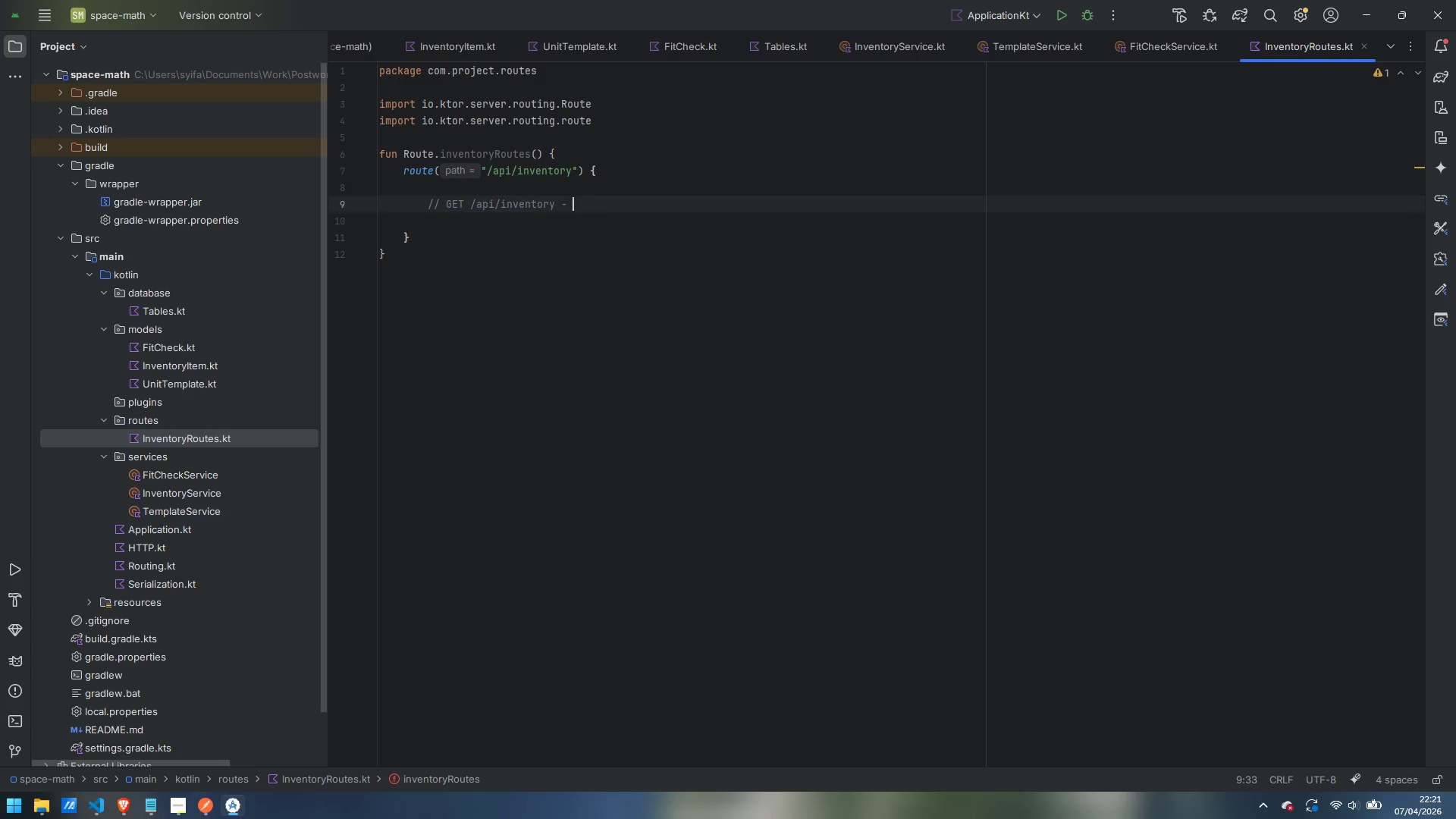 
 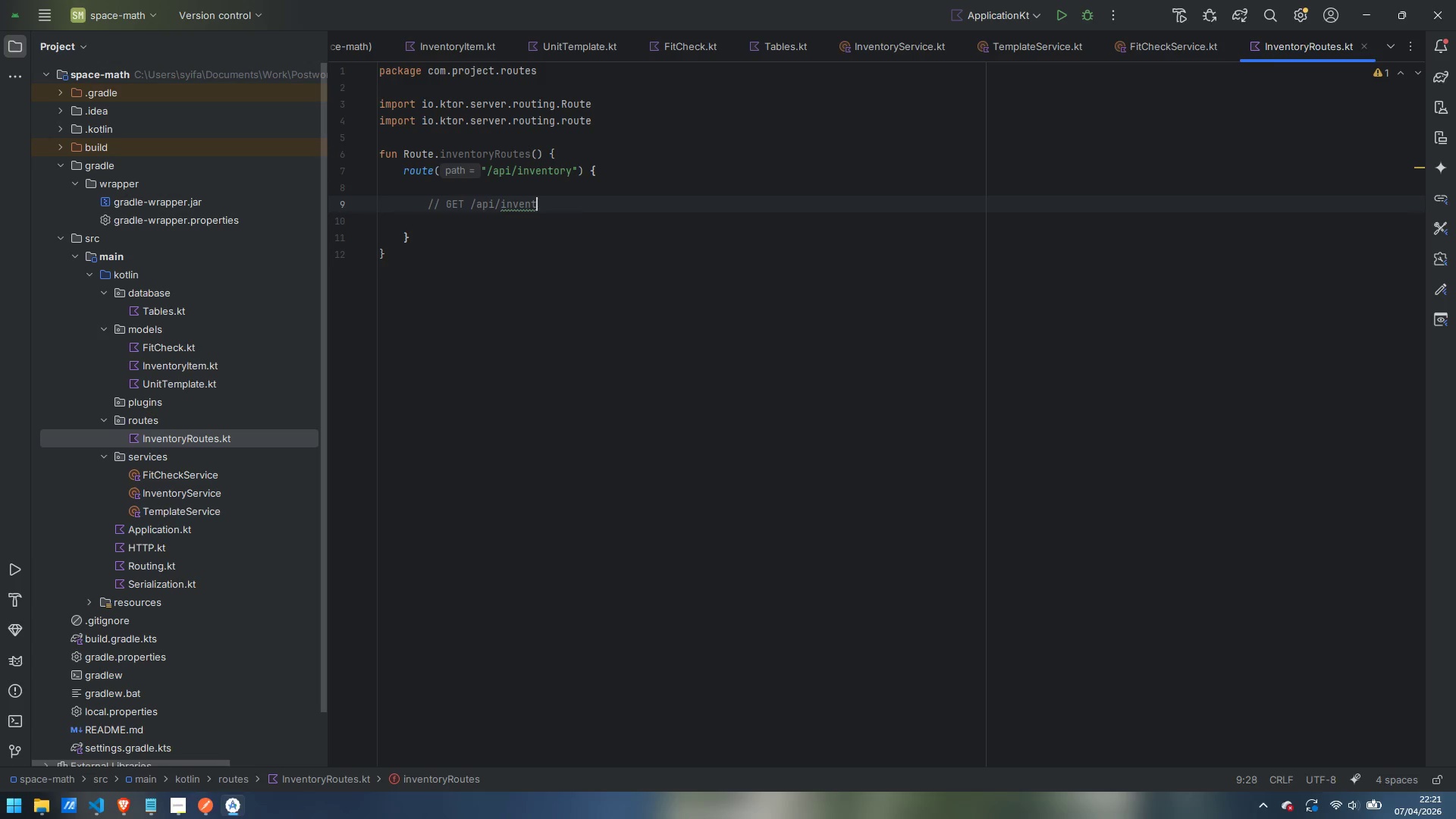 
key(Control+ControlLeft)
 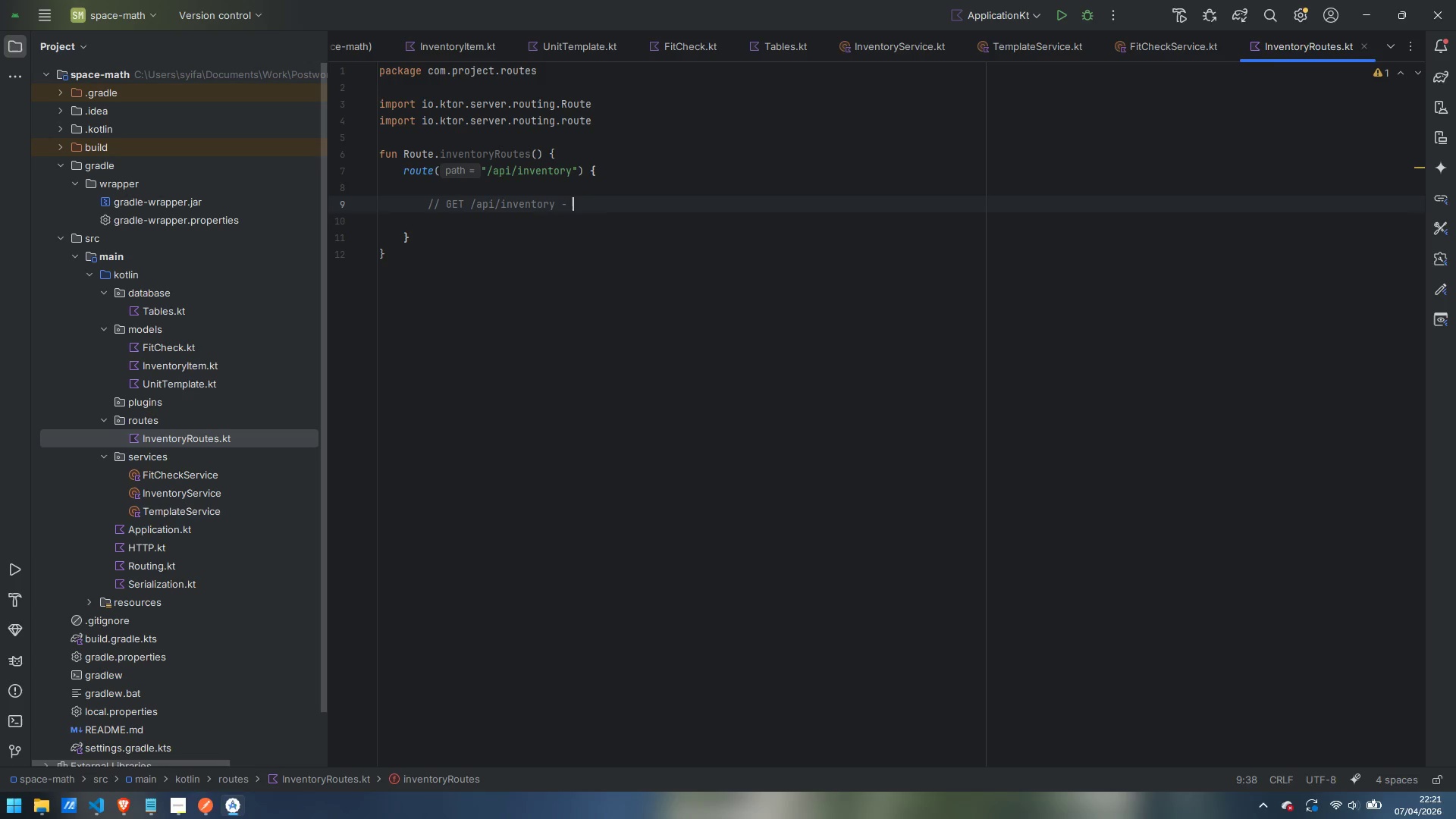 
key(Control+Backspace)
 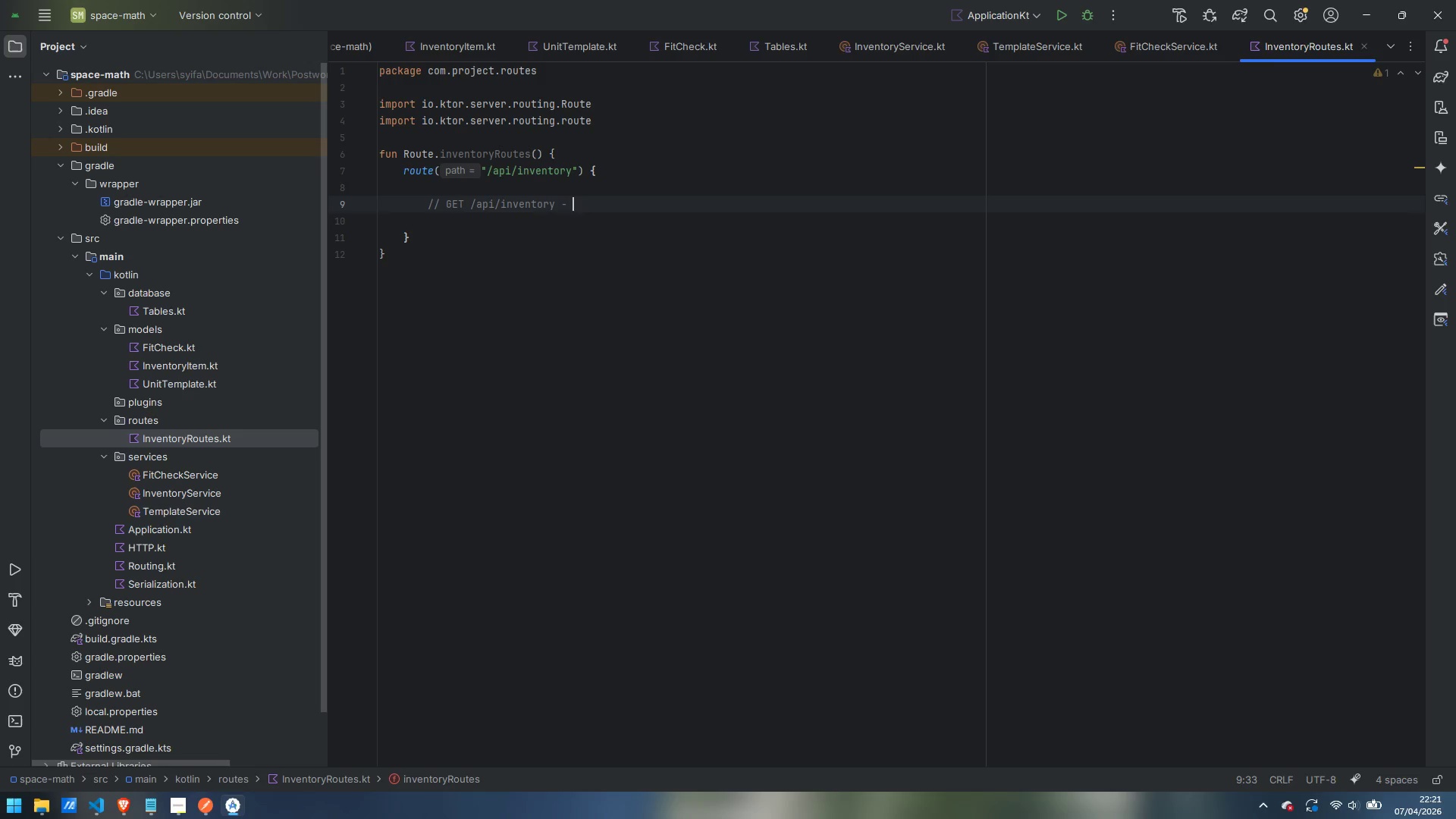 
key(Backspace)
key(Backspace)
type(- list all items)
 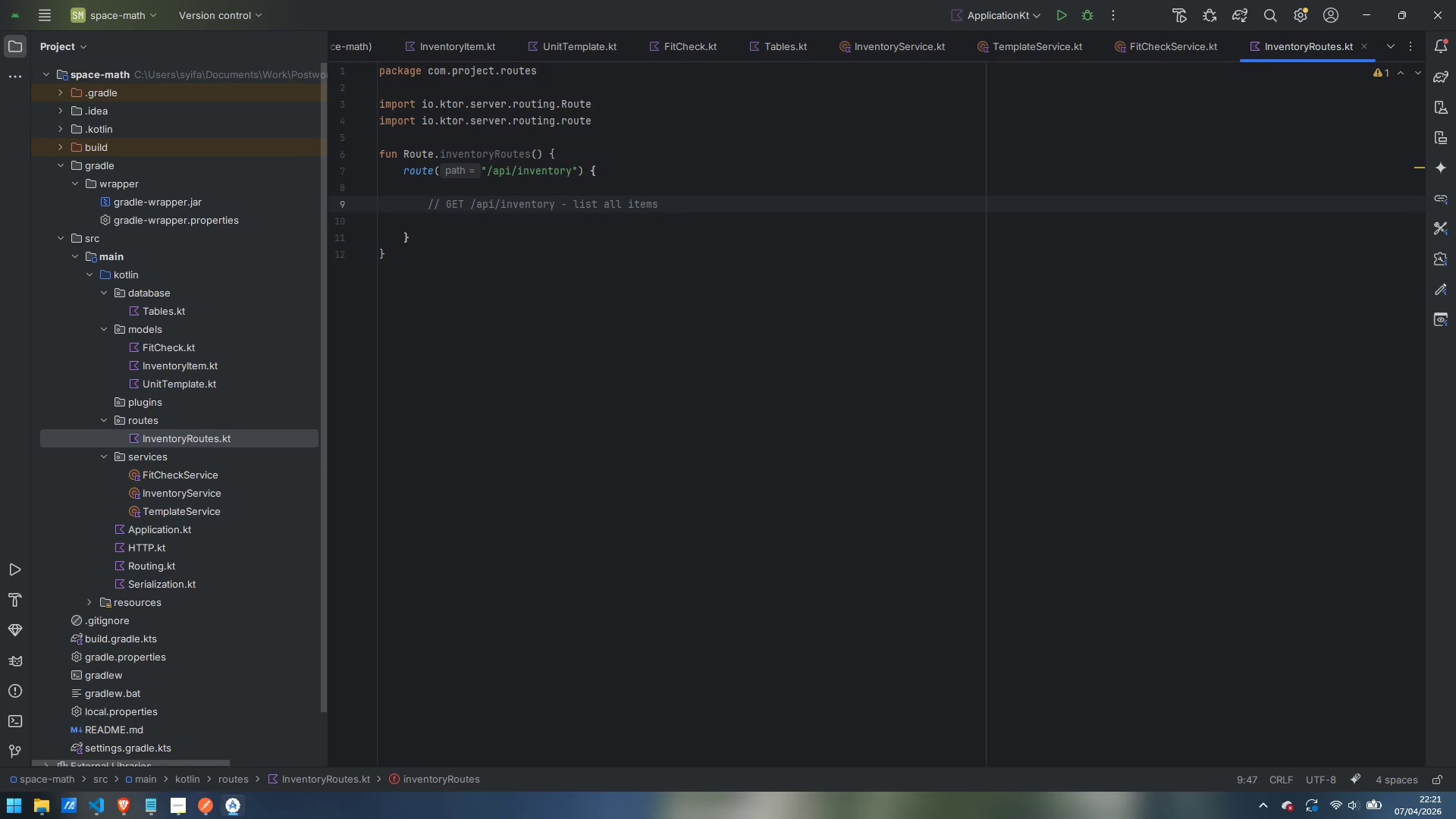 
key(Enter)
 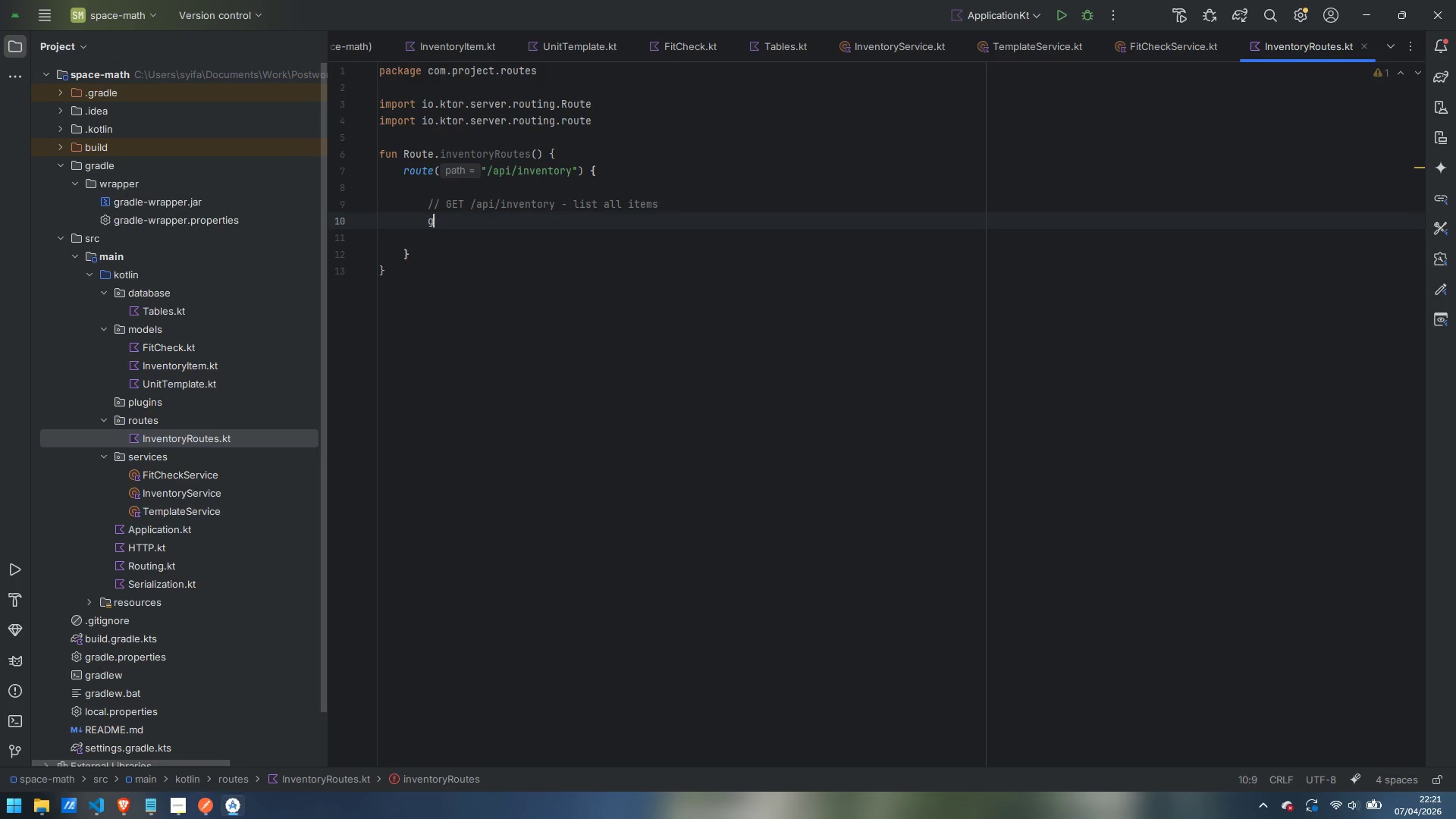 
type(get {)
 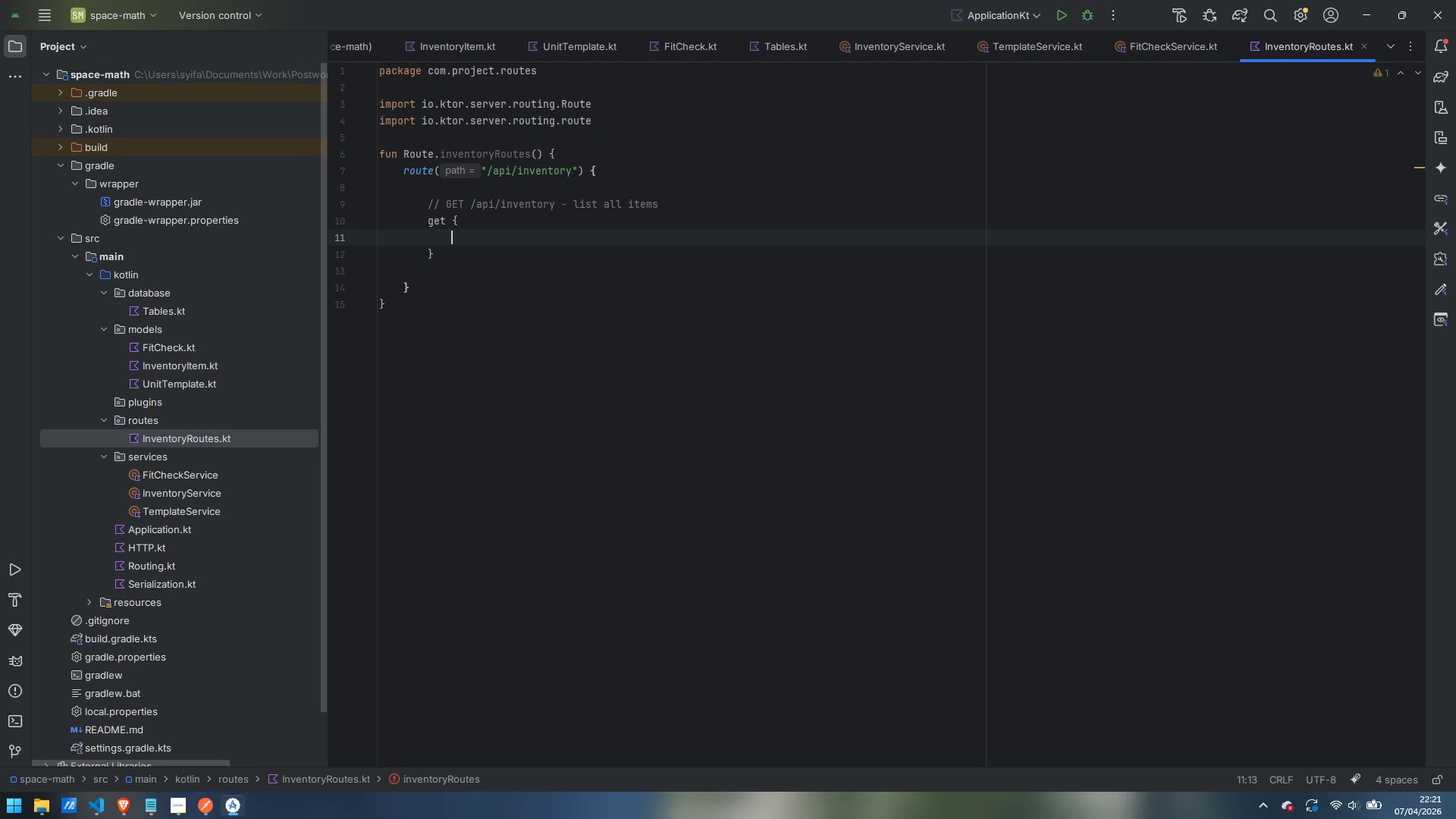 
key(Enter)
 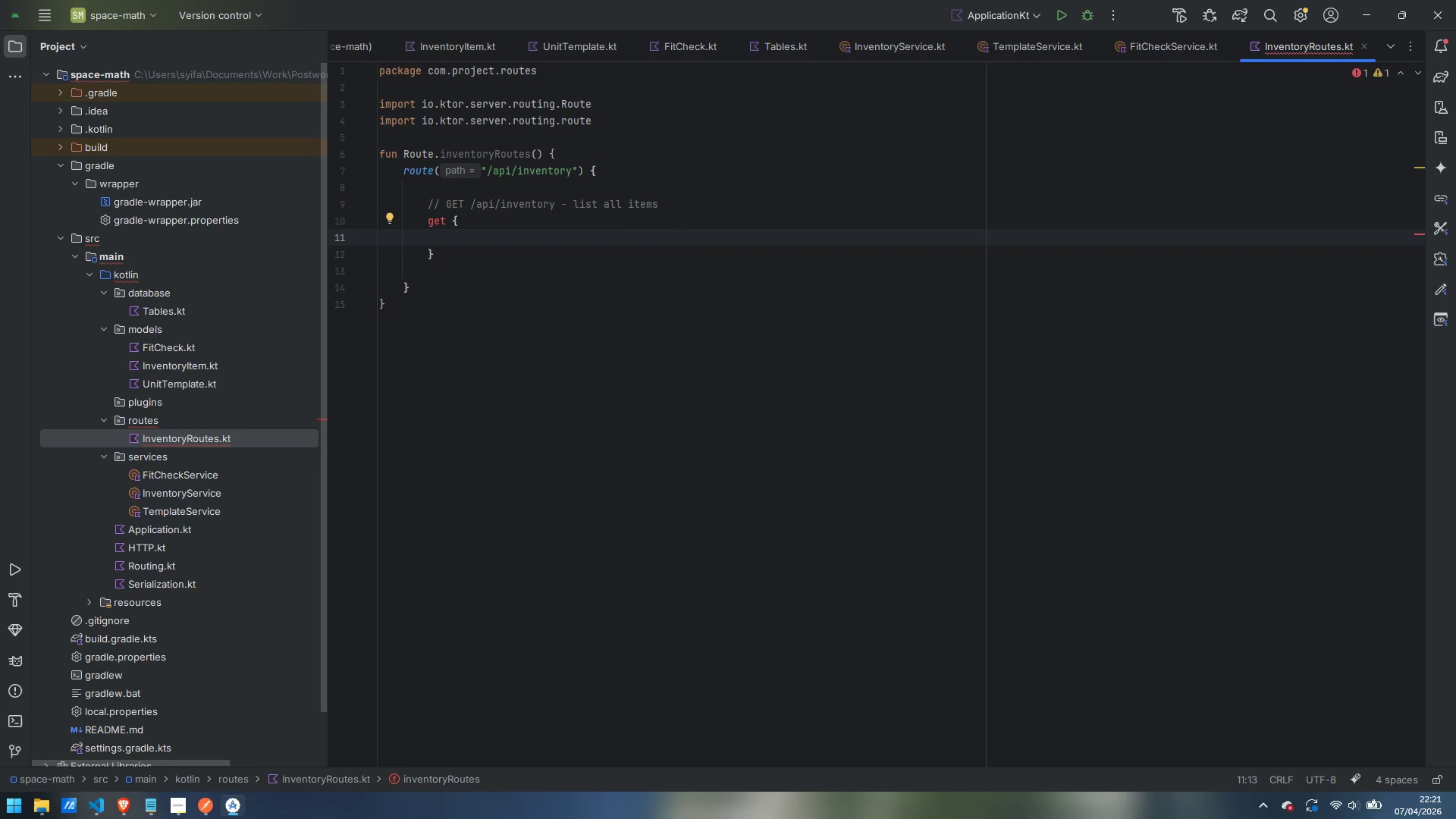 
type(call)
 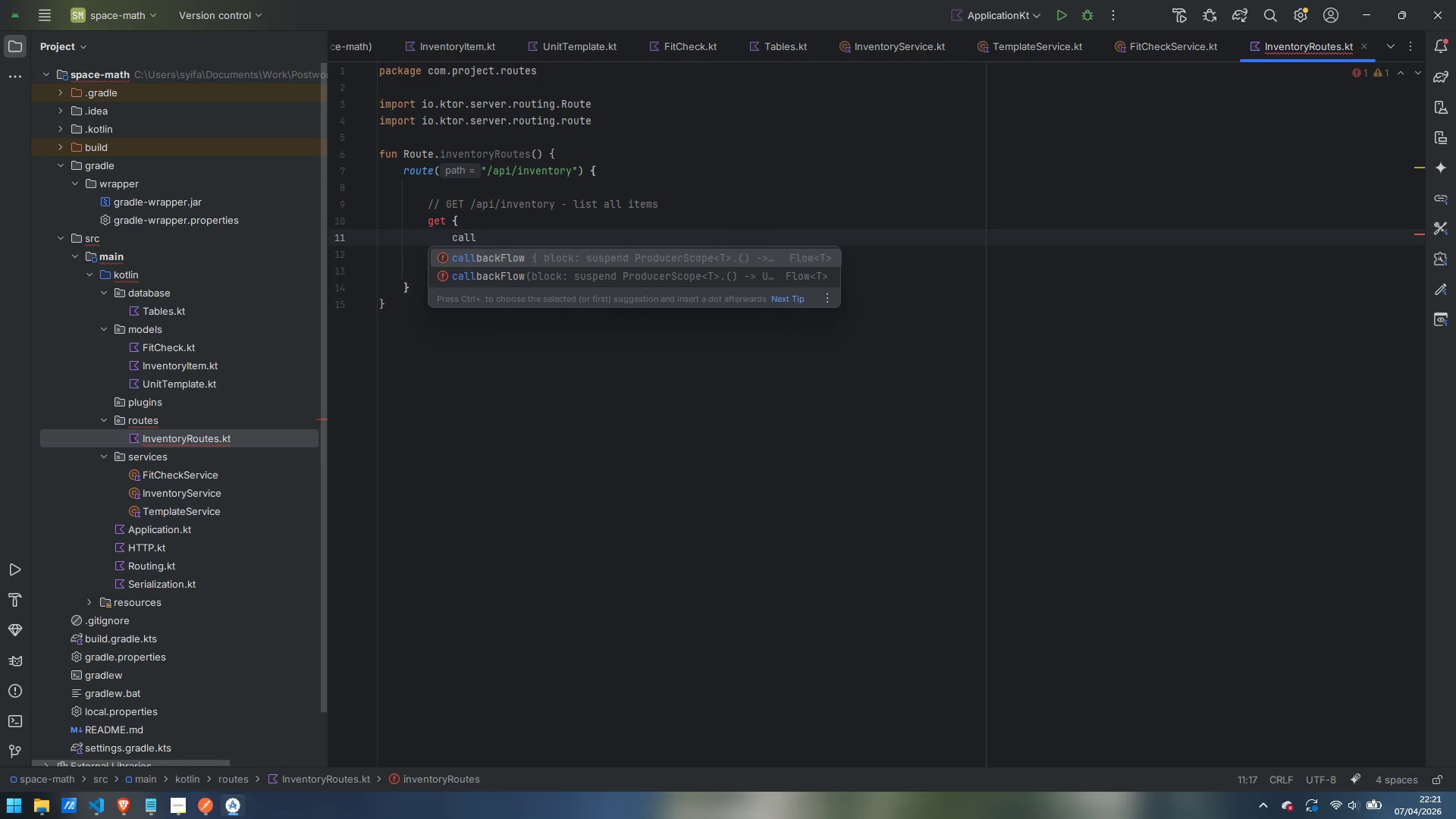 
wait(5.14)
 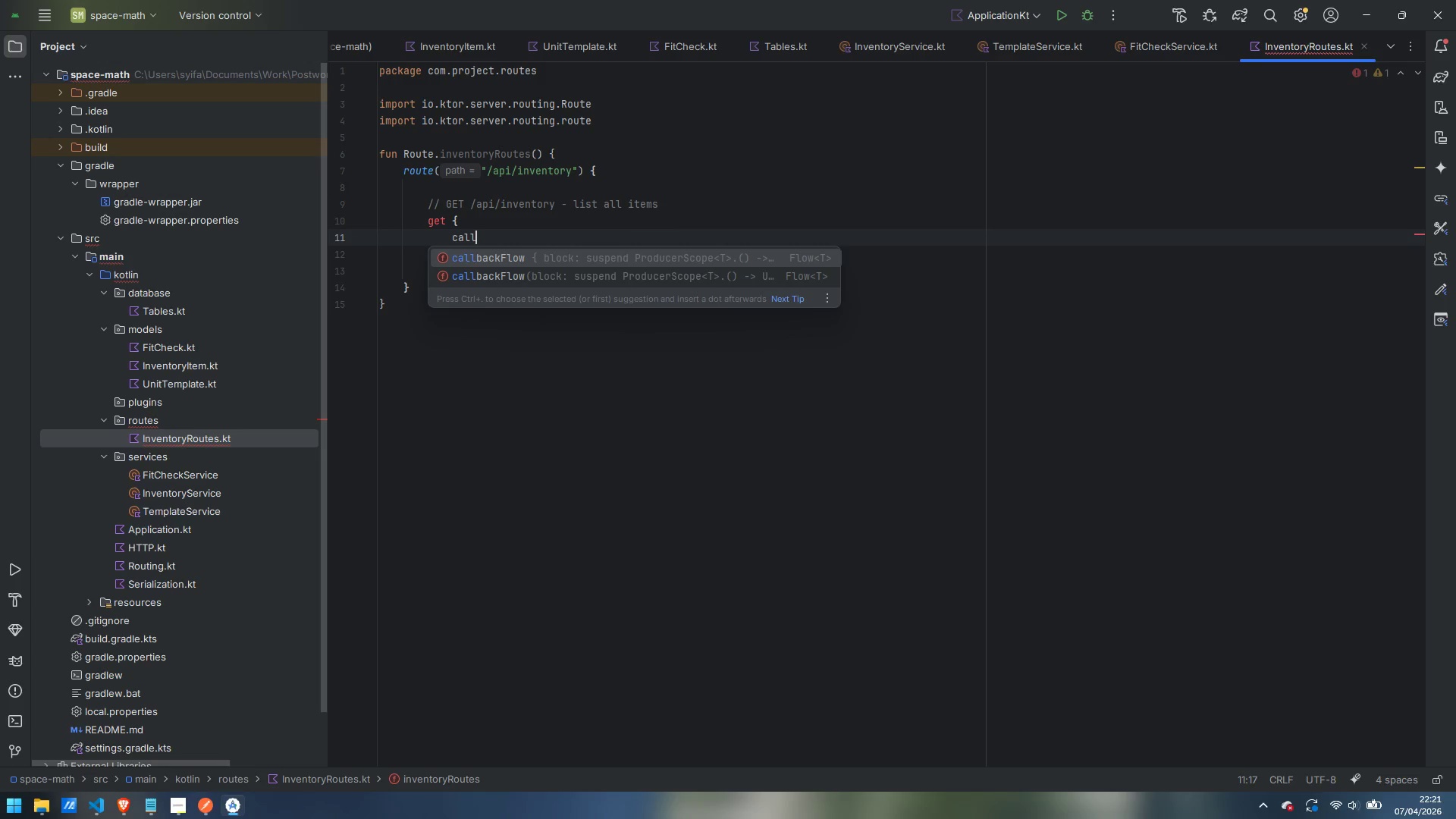 
key(Escape)
 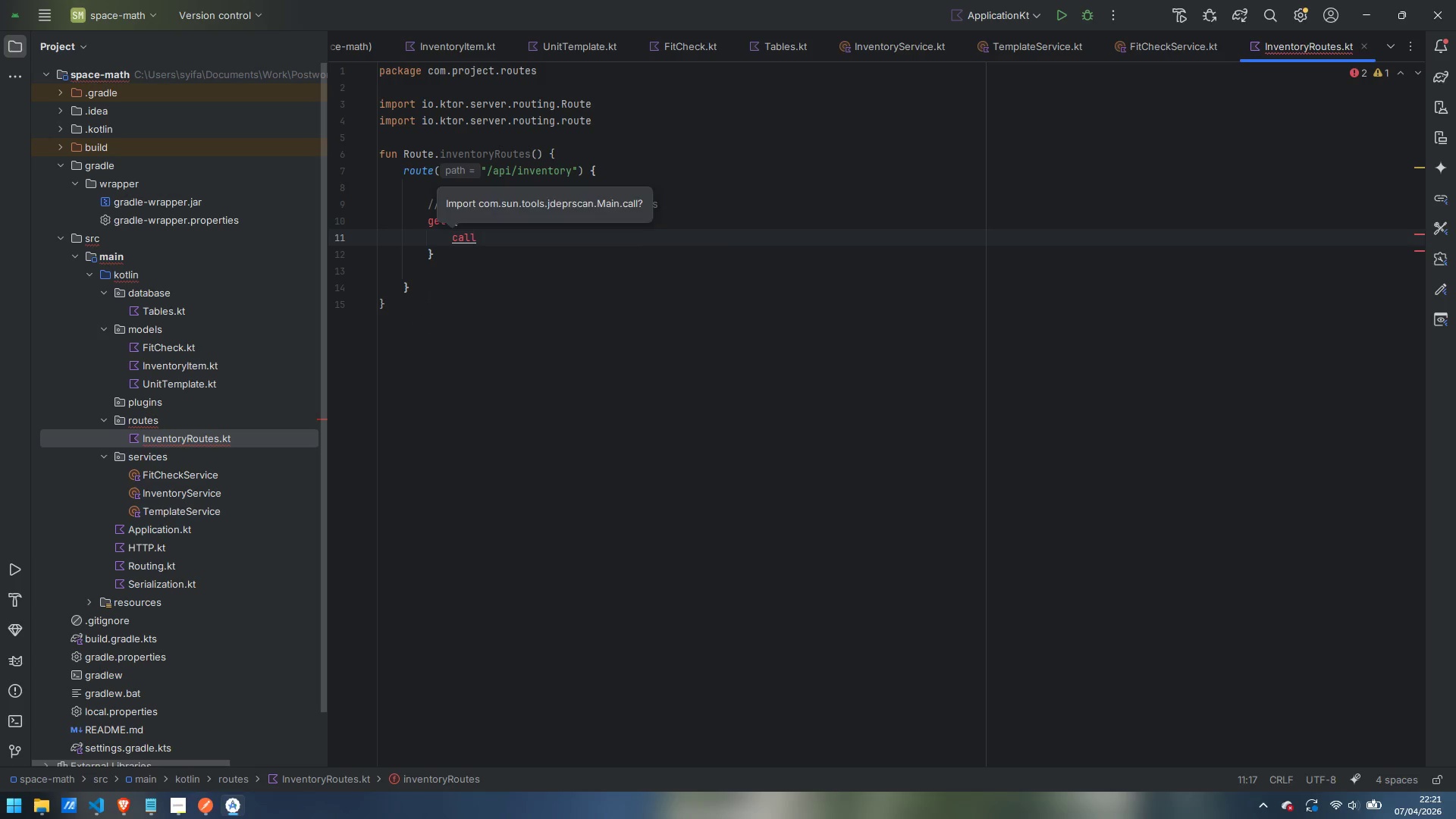 
key(ArrowUp)
 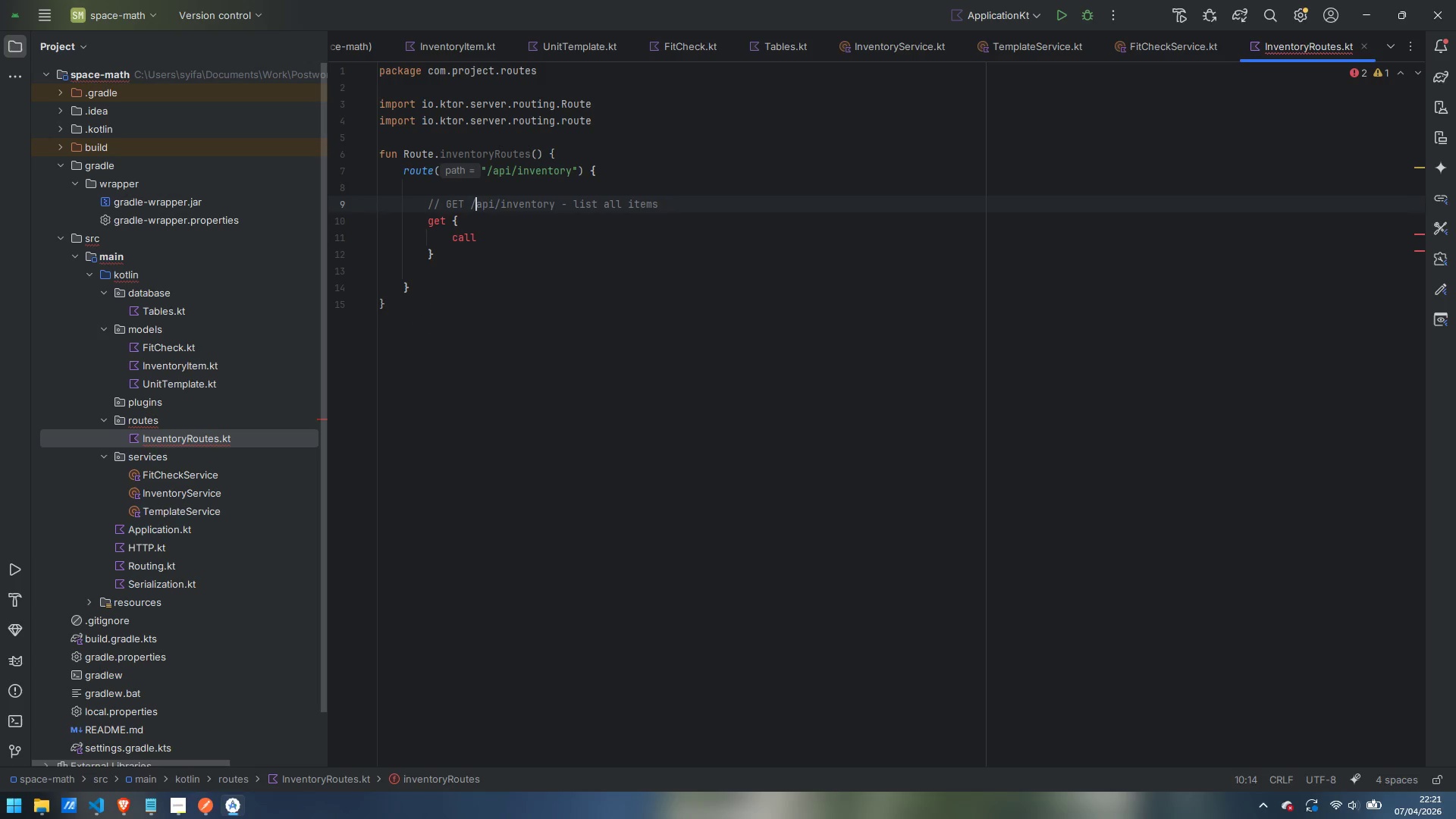 
key(ArrowUp)
 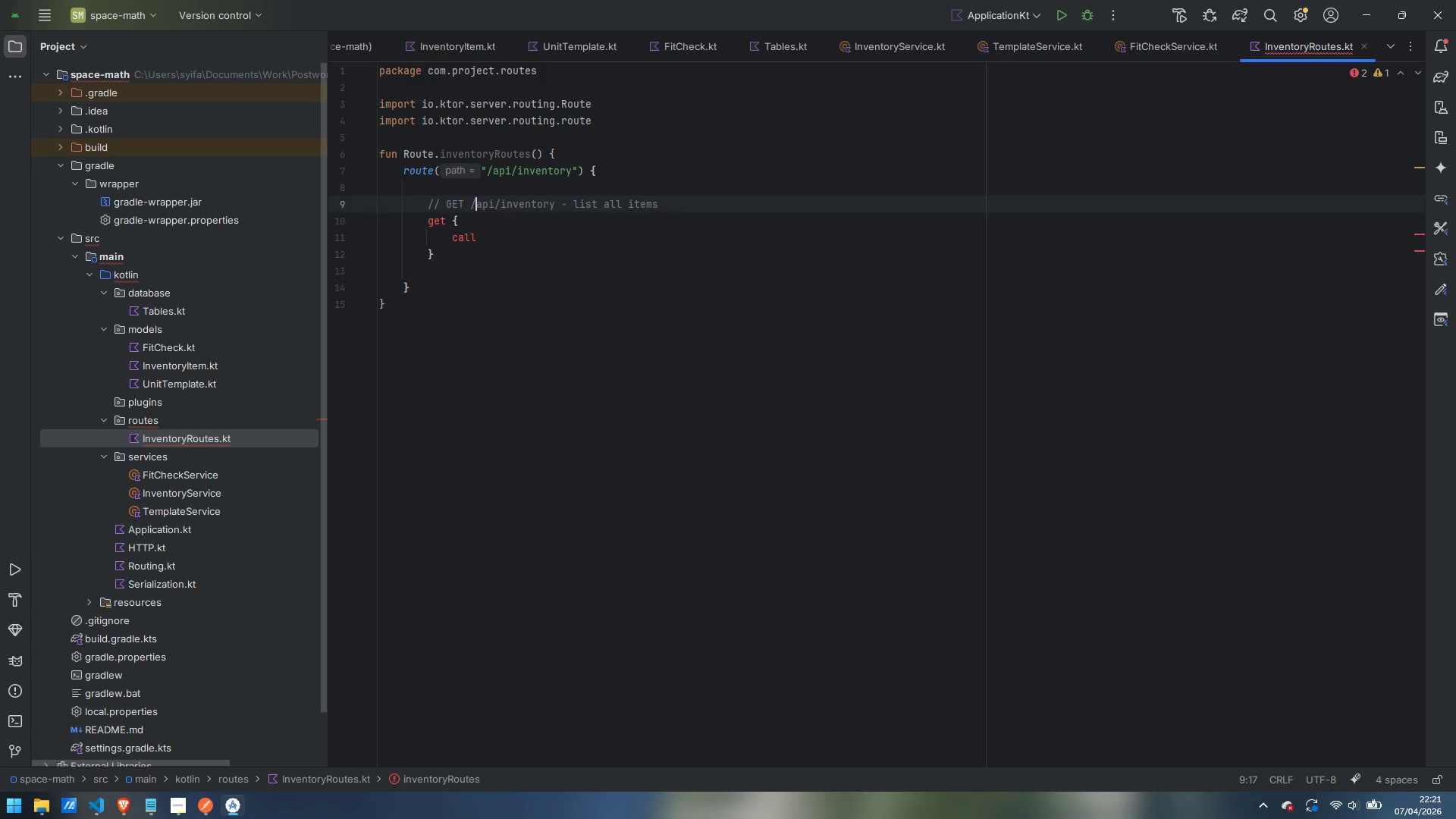 
key(ArrowLeft)
 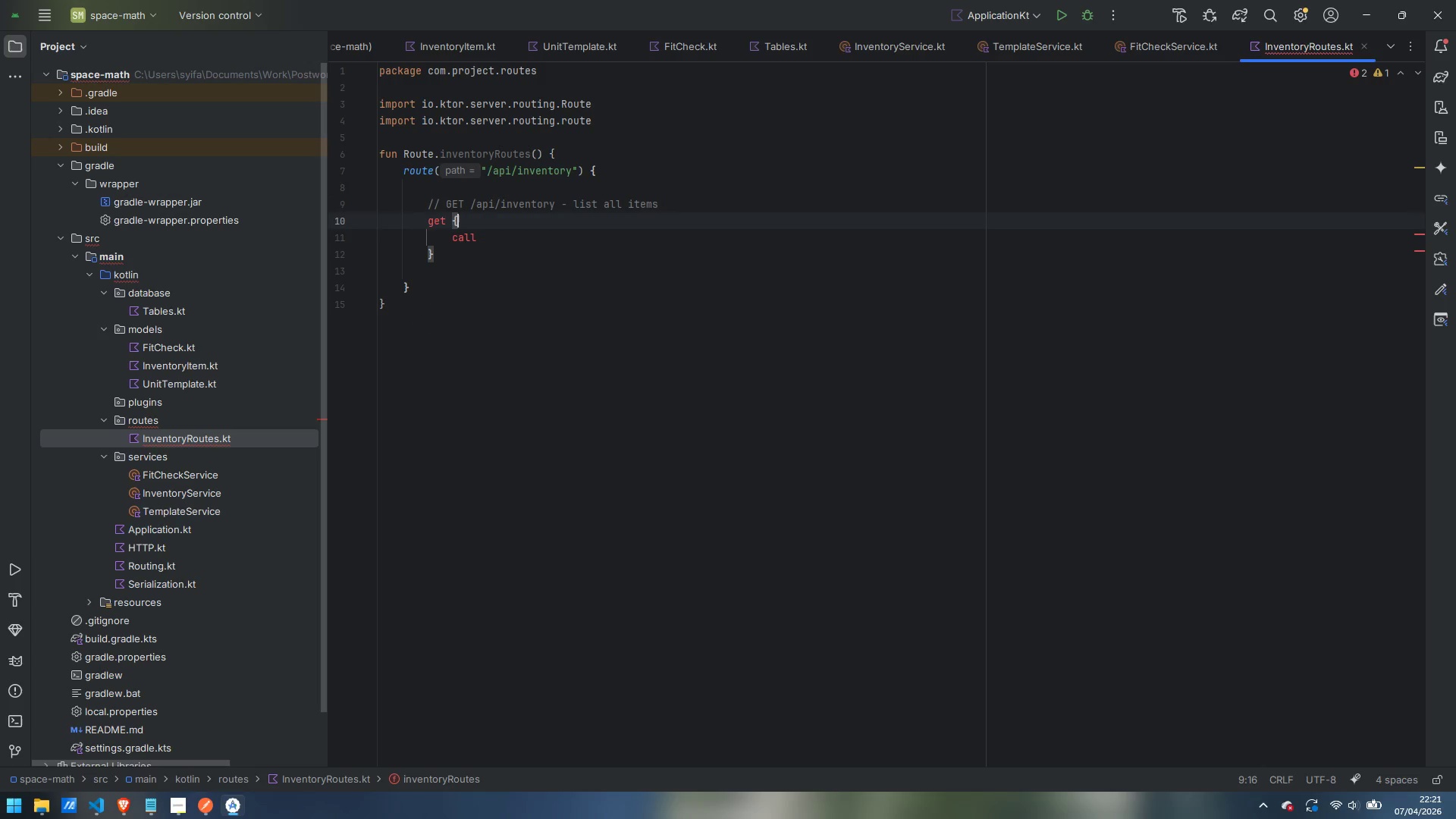 
key(ArrowDown)
 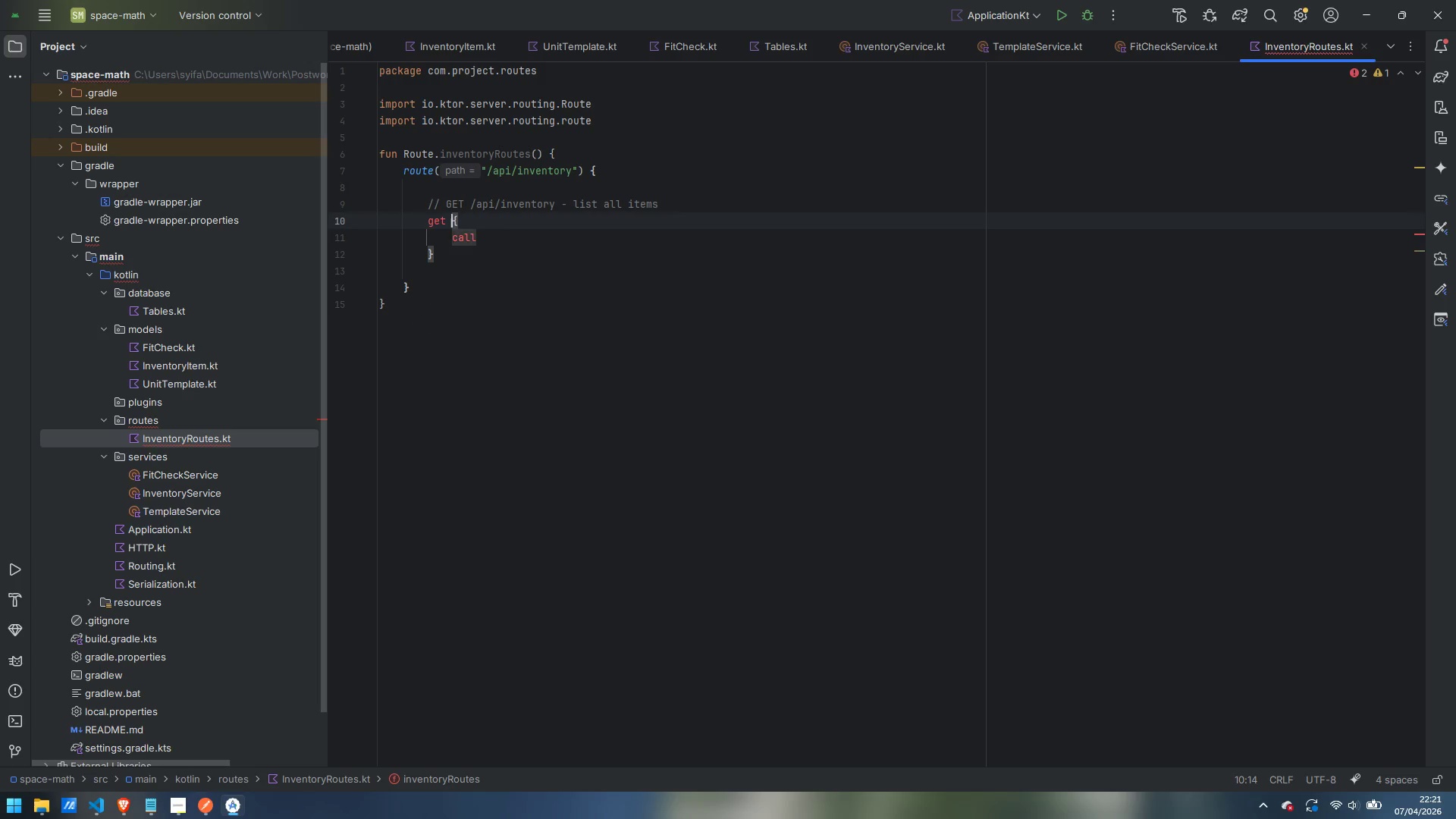 
key(ArrowLeft)
 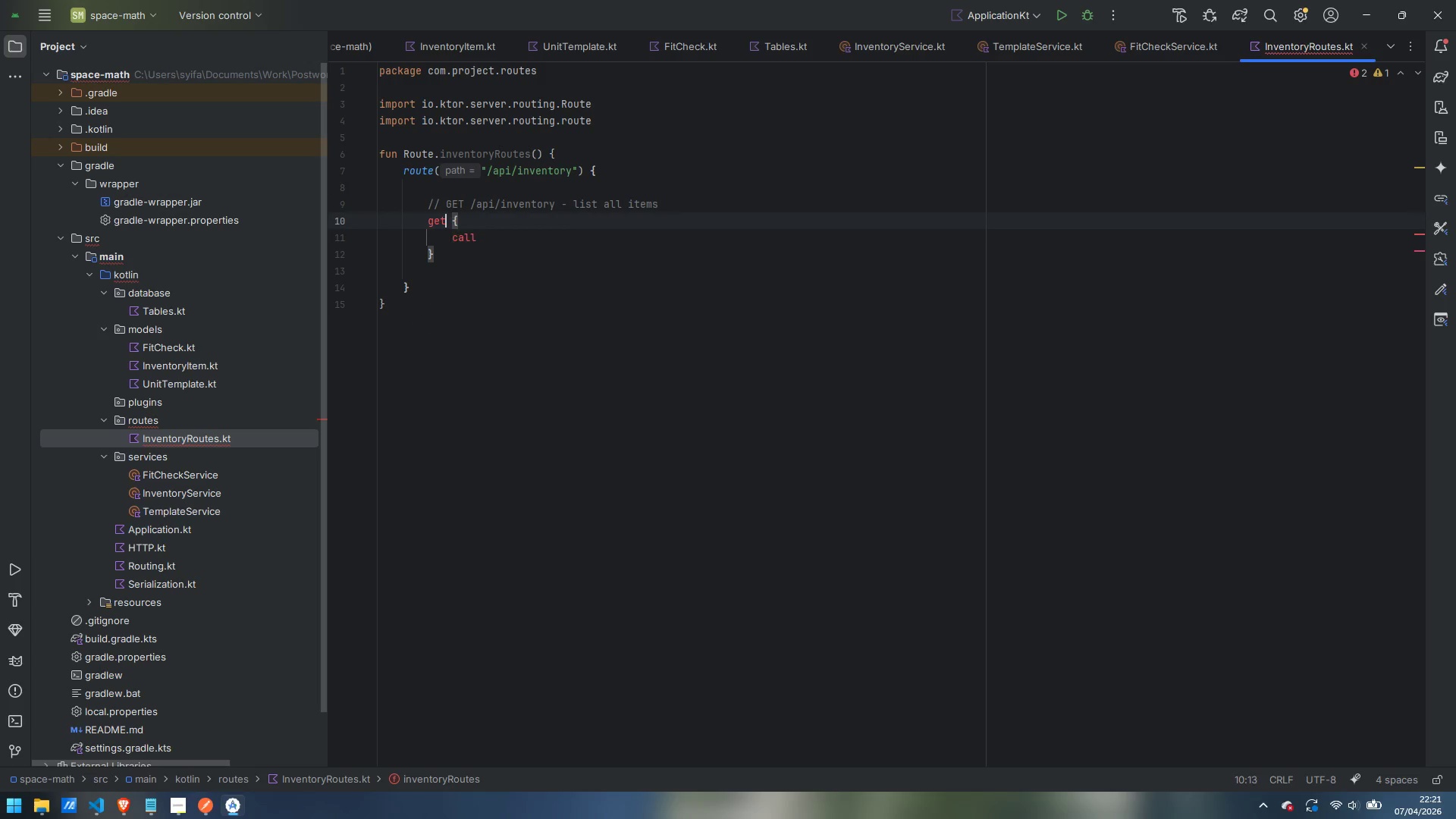 
key(ArrowLeft)
 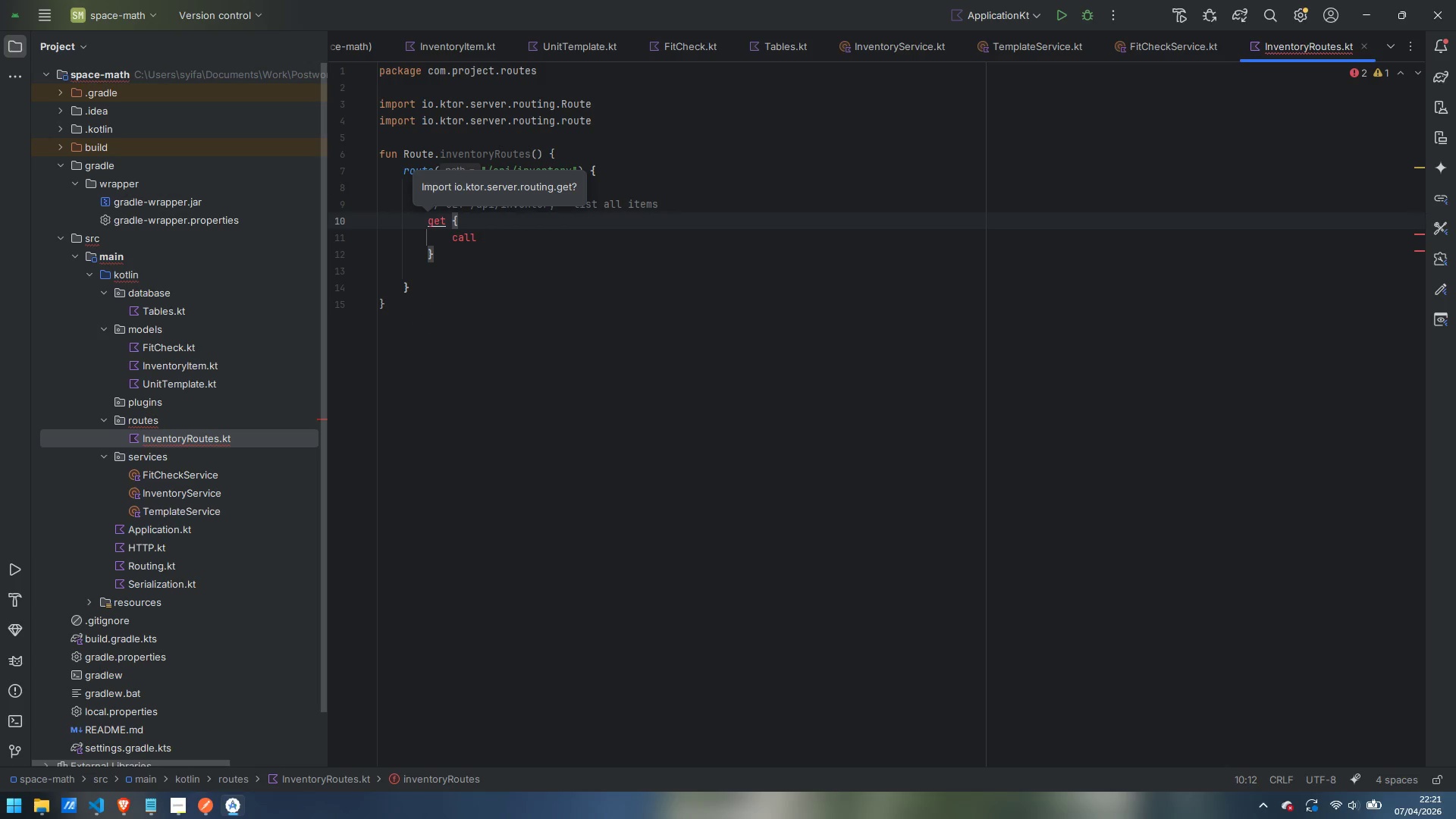 
key(Alt+Enter)
 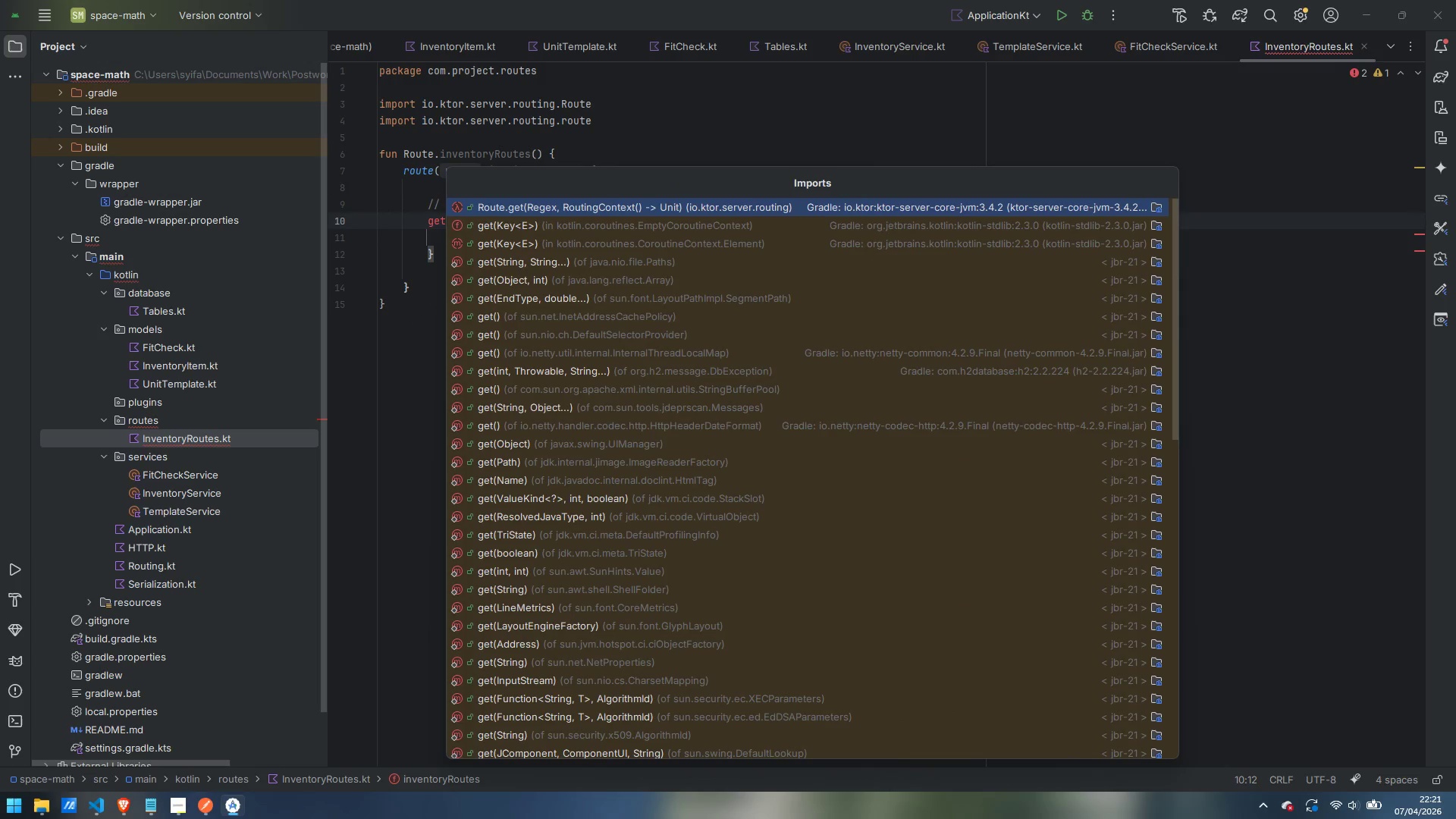 
key(Enter)
 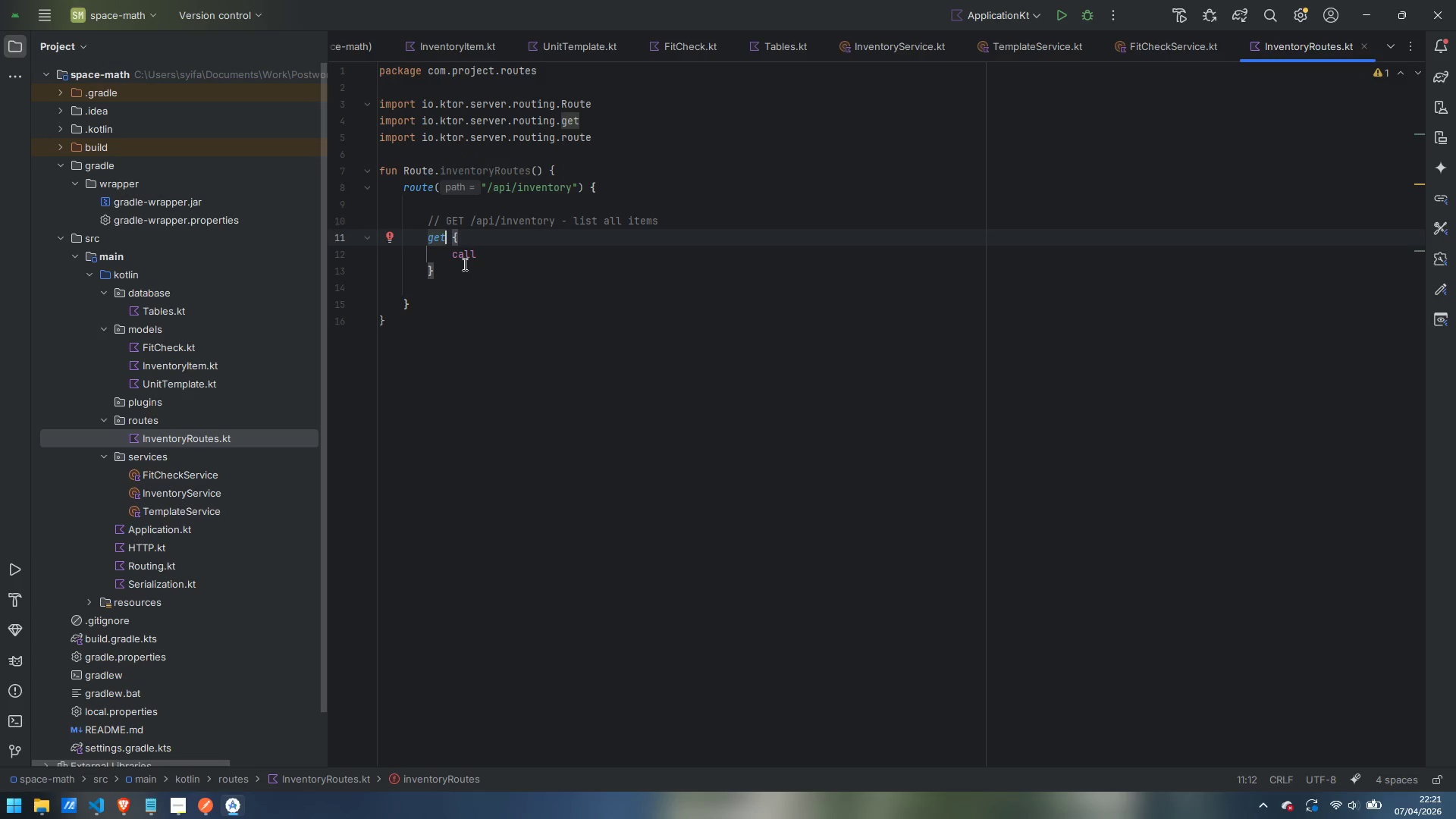 
left_click([494, 254])
 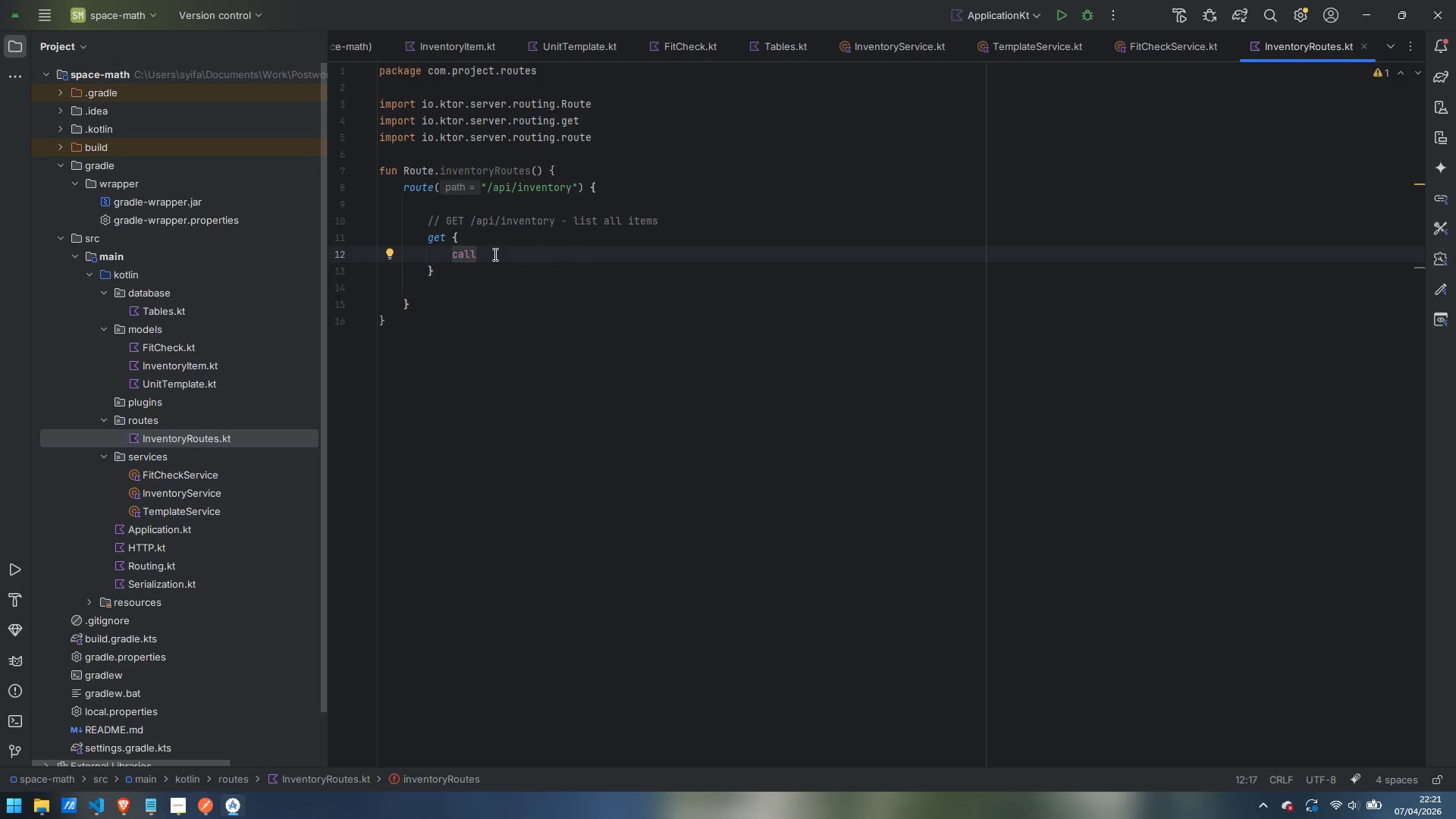 
type(.respond)
 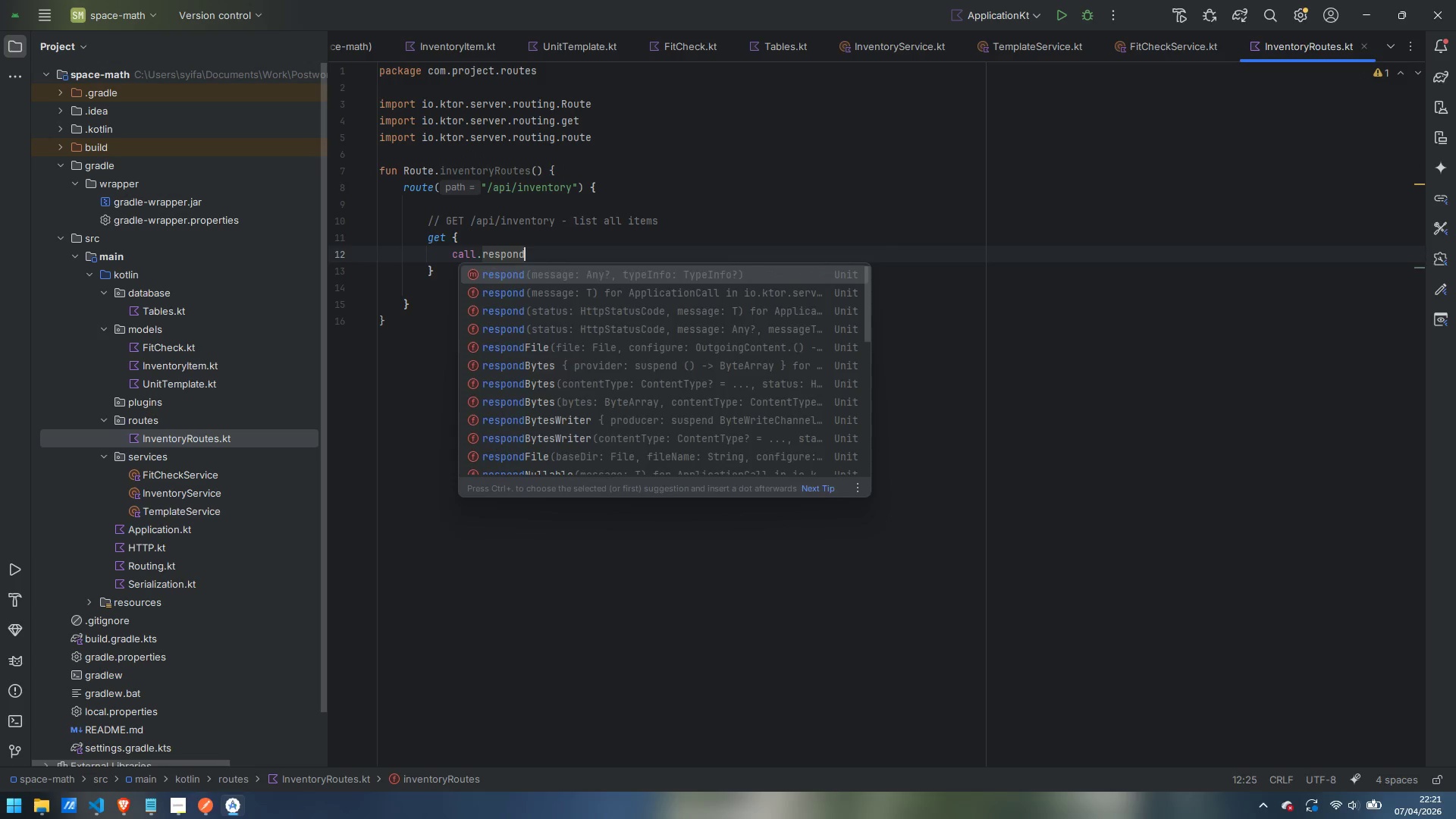 
key(Enter)
 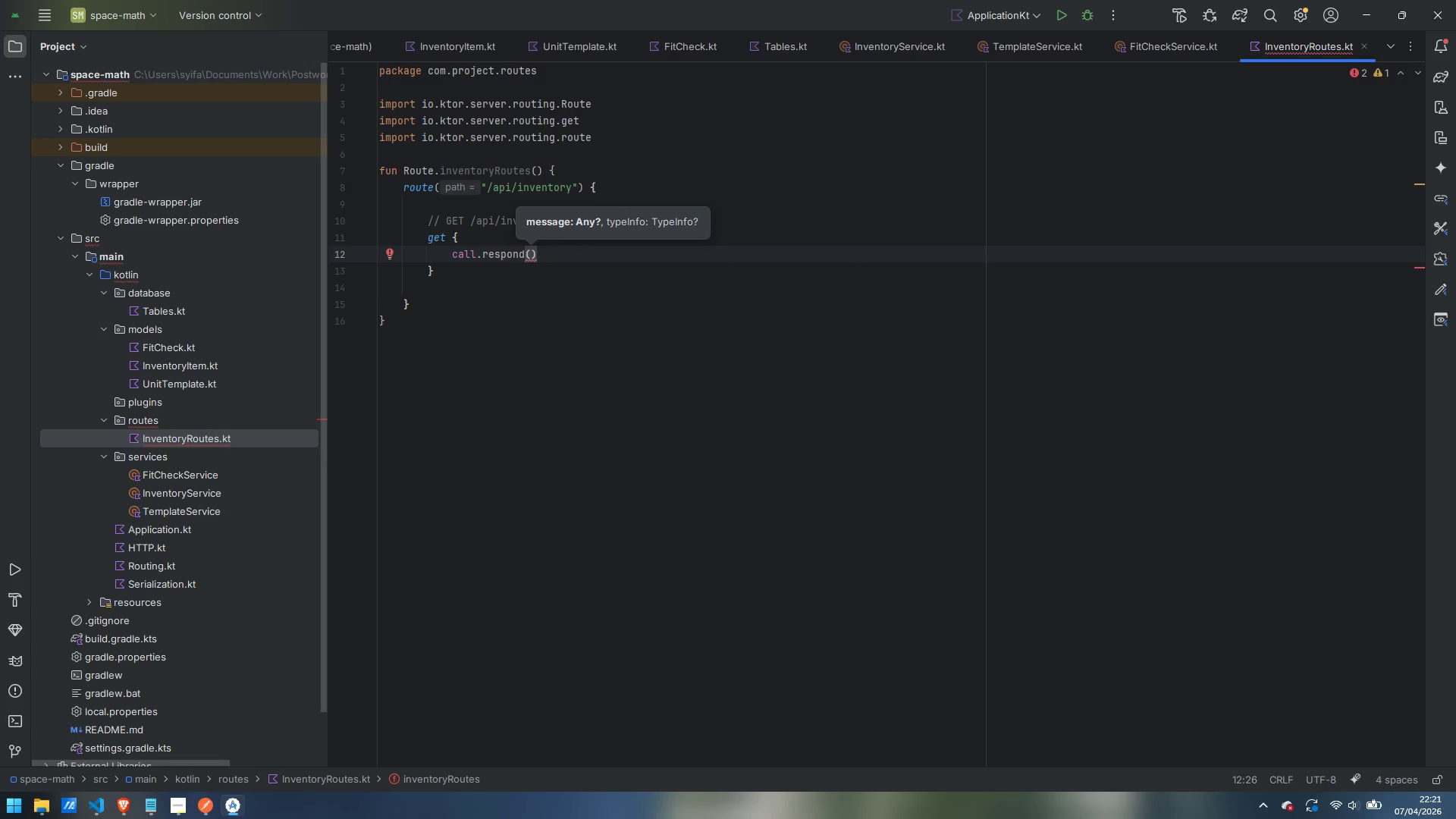 
type(HttpStatusCode)
 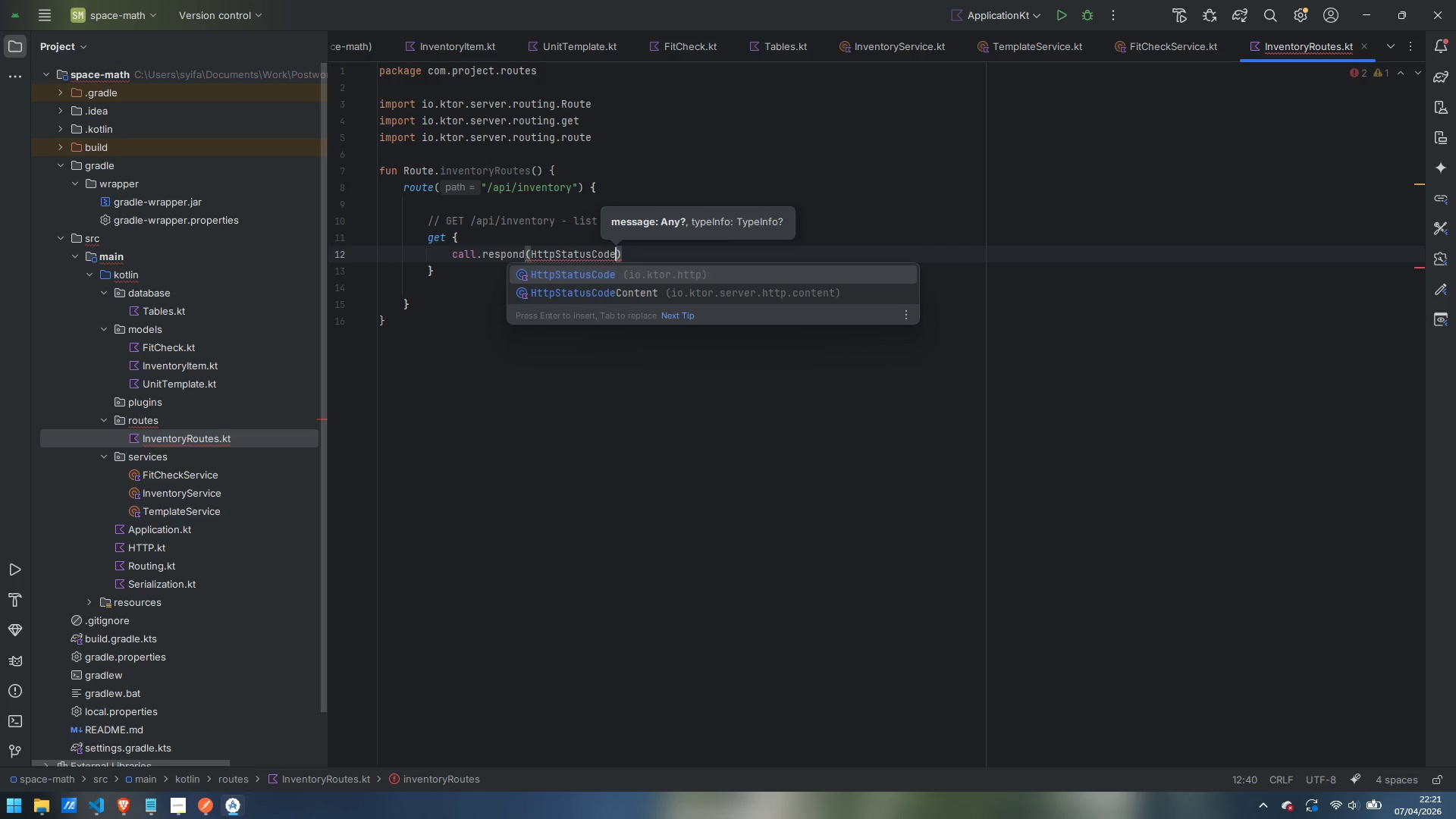 
key(Enter)
 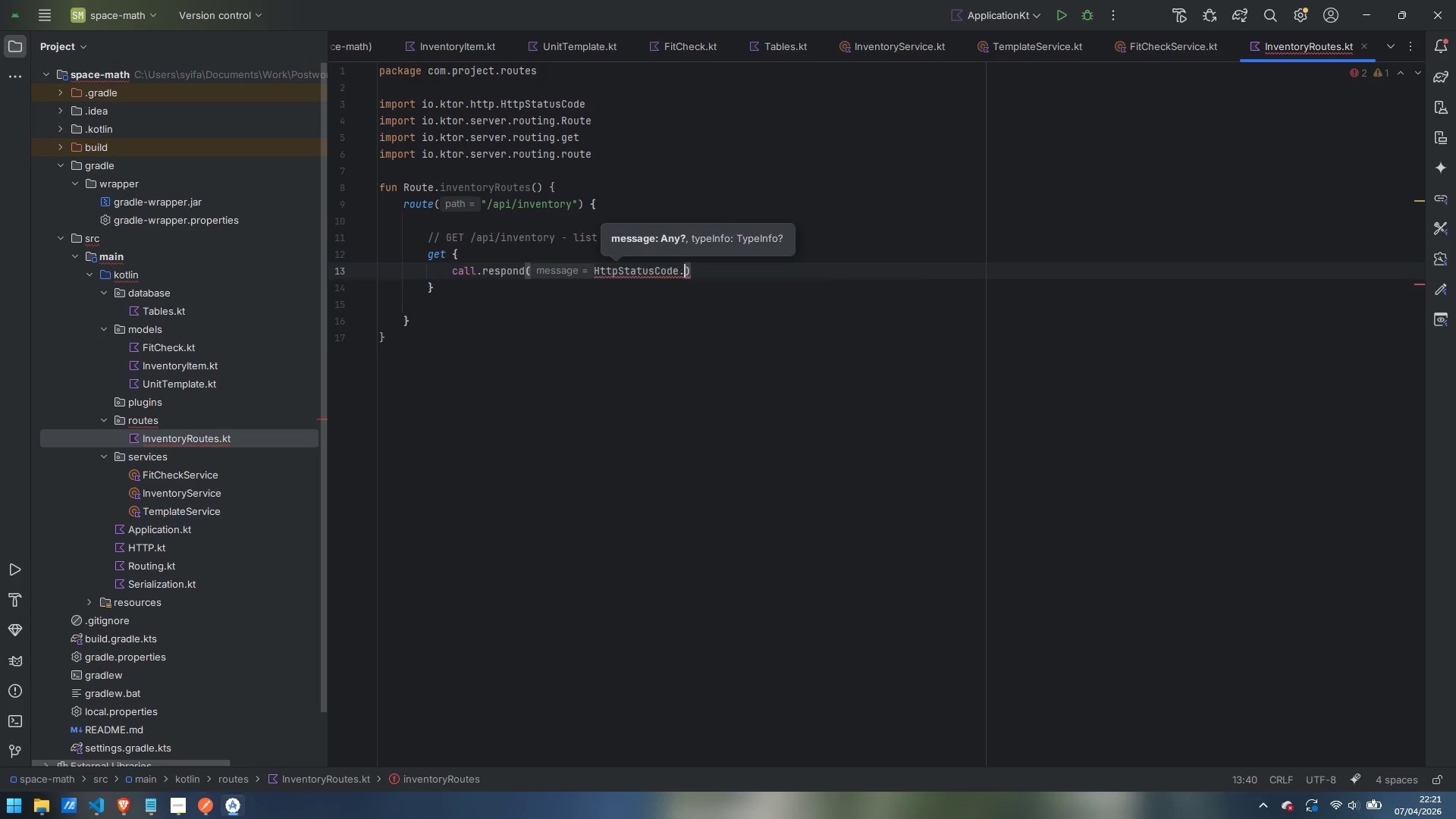 
type(.ok)
 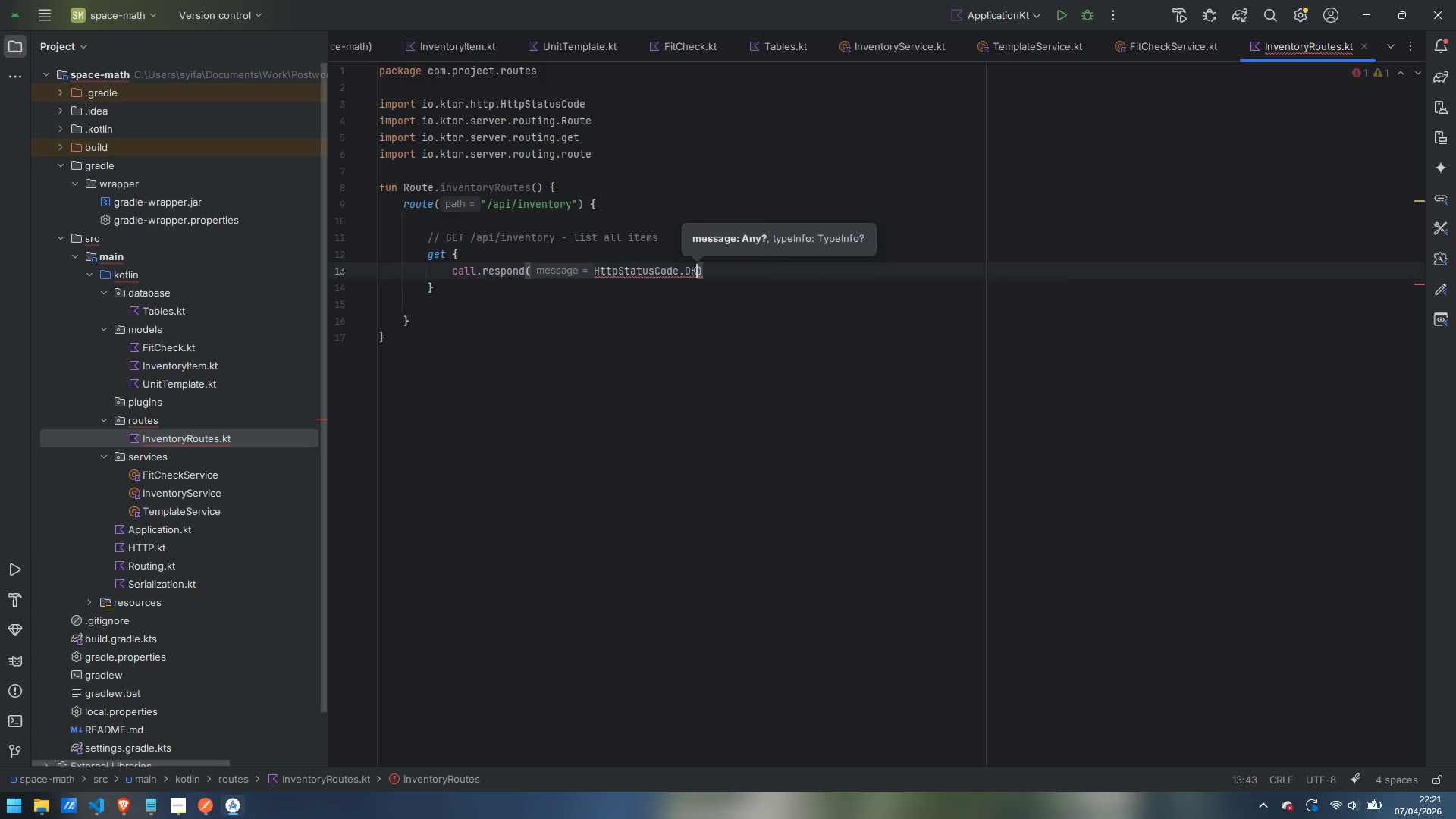 
key(Enter)
 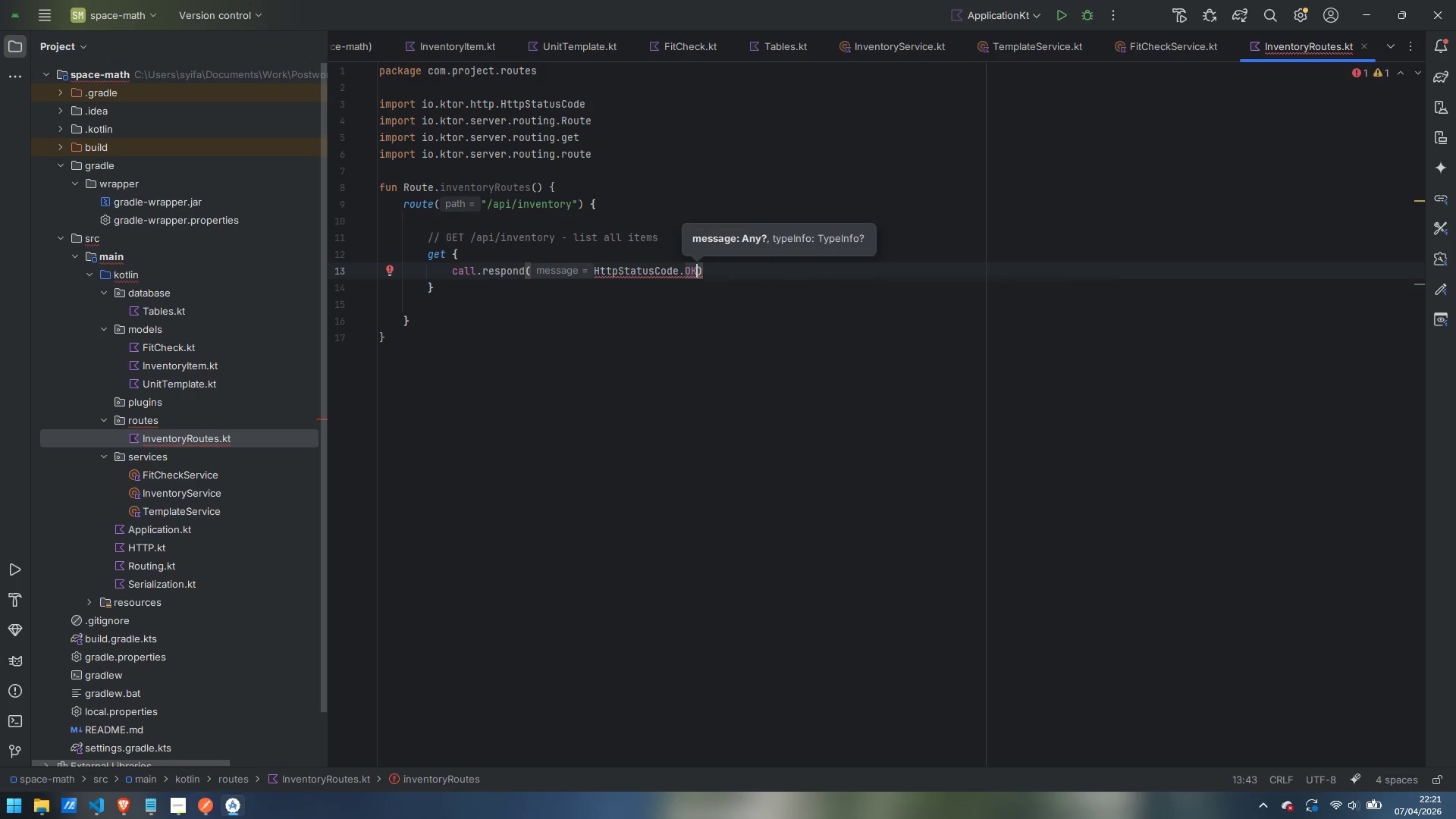 
type(, InventorySErvice)
 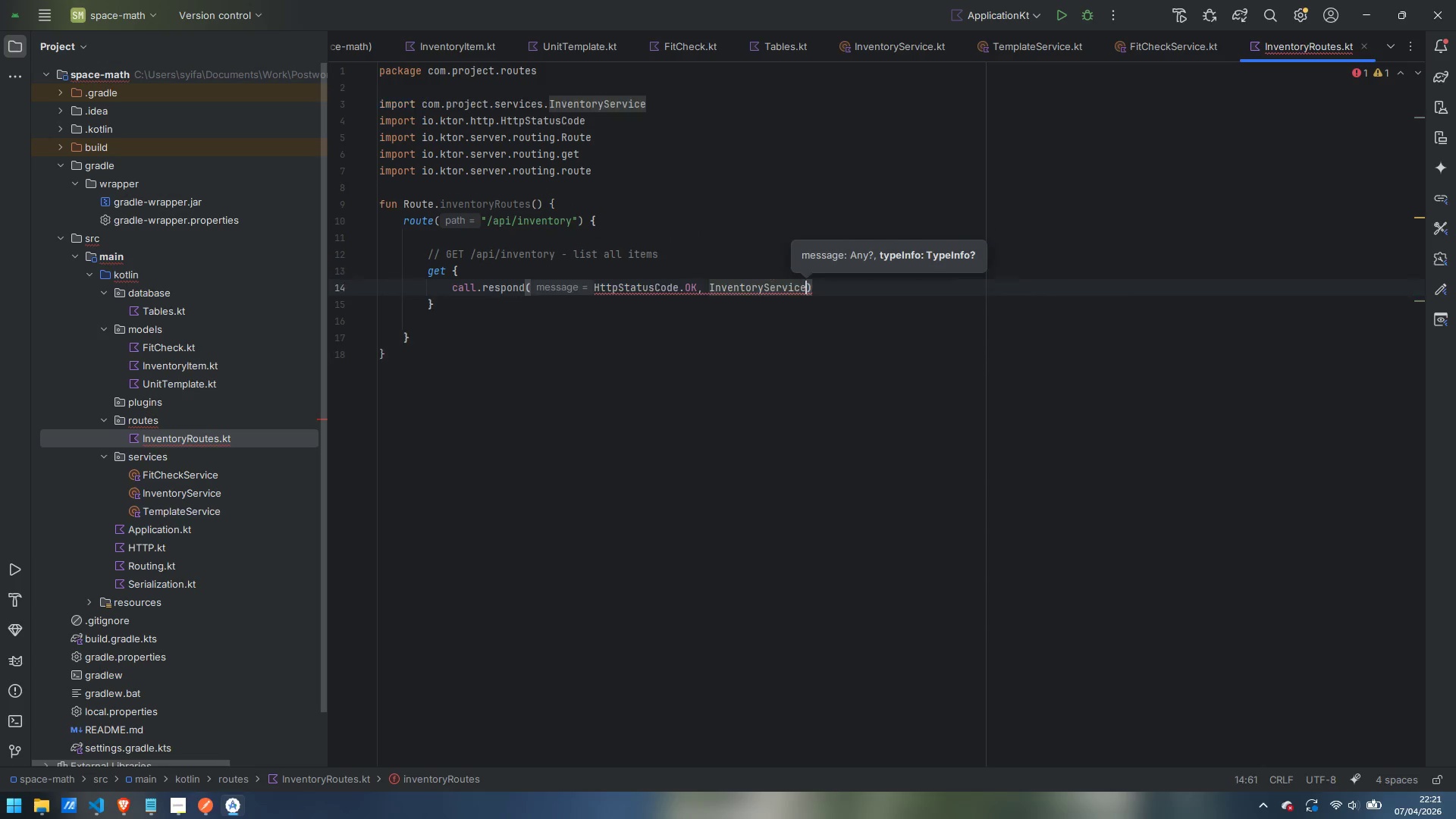 
 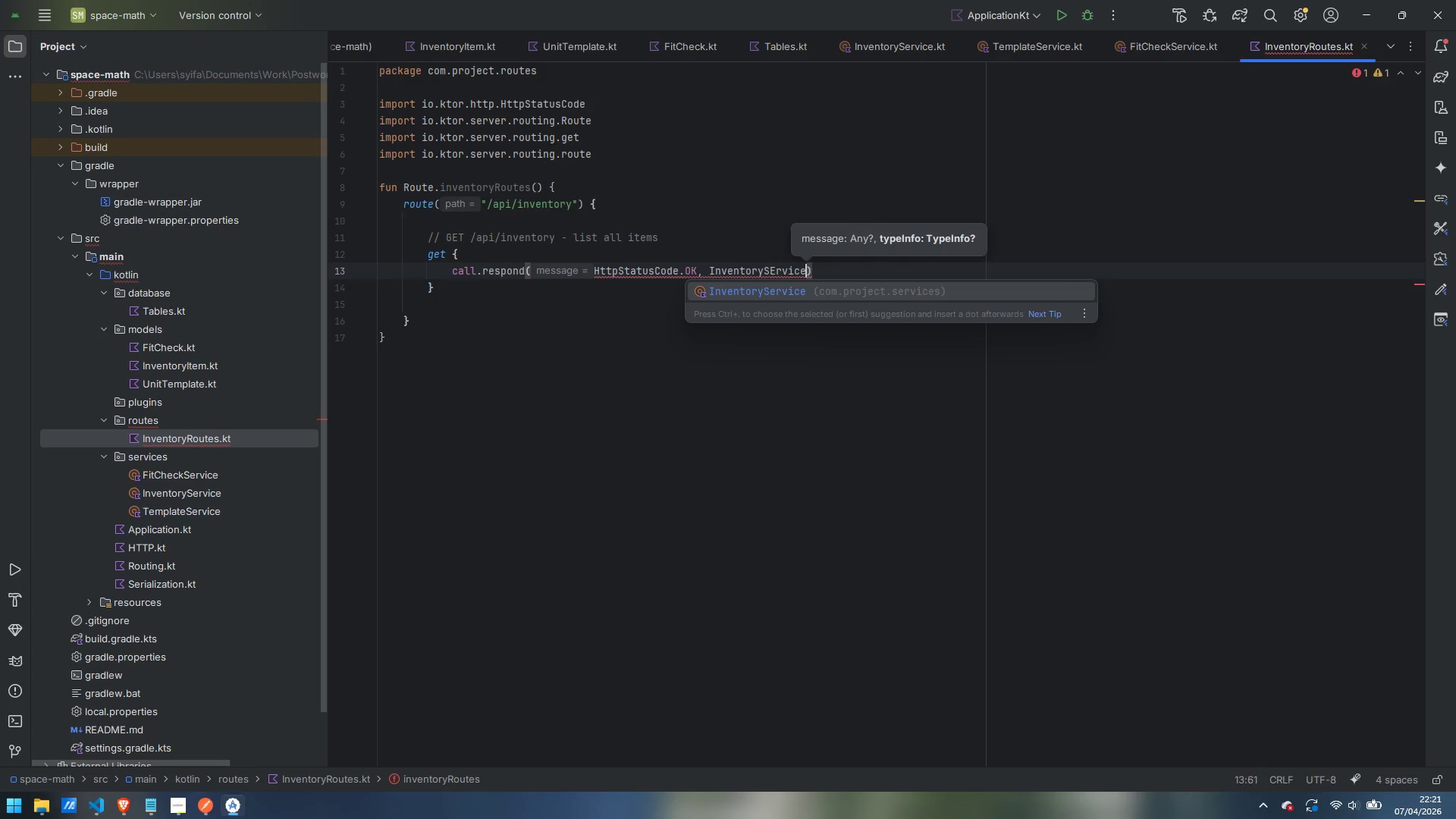 
key(Enter)
 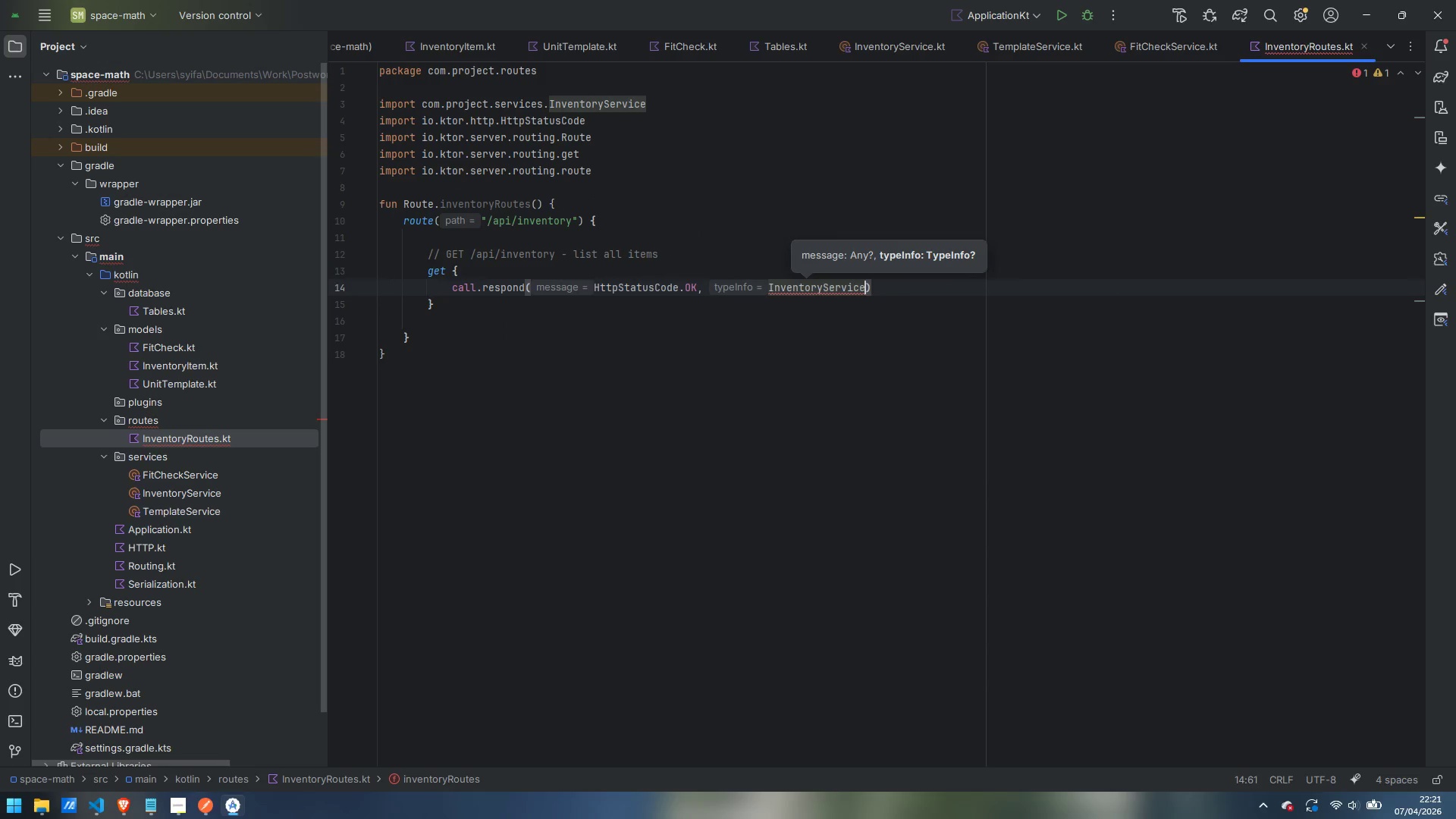 
type(.getAll)
 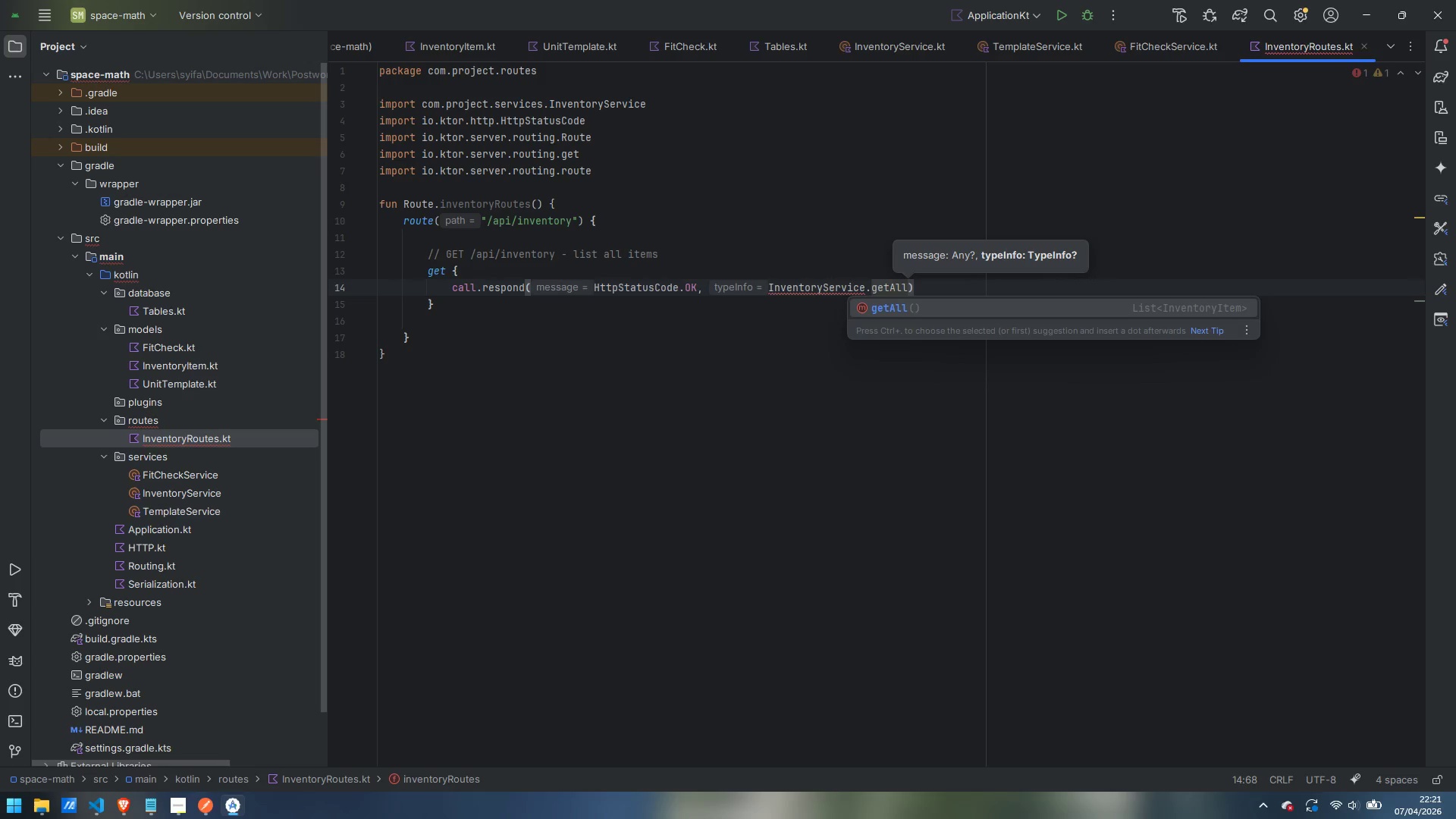 
key(Enter)
 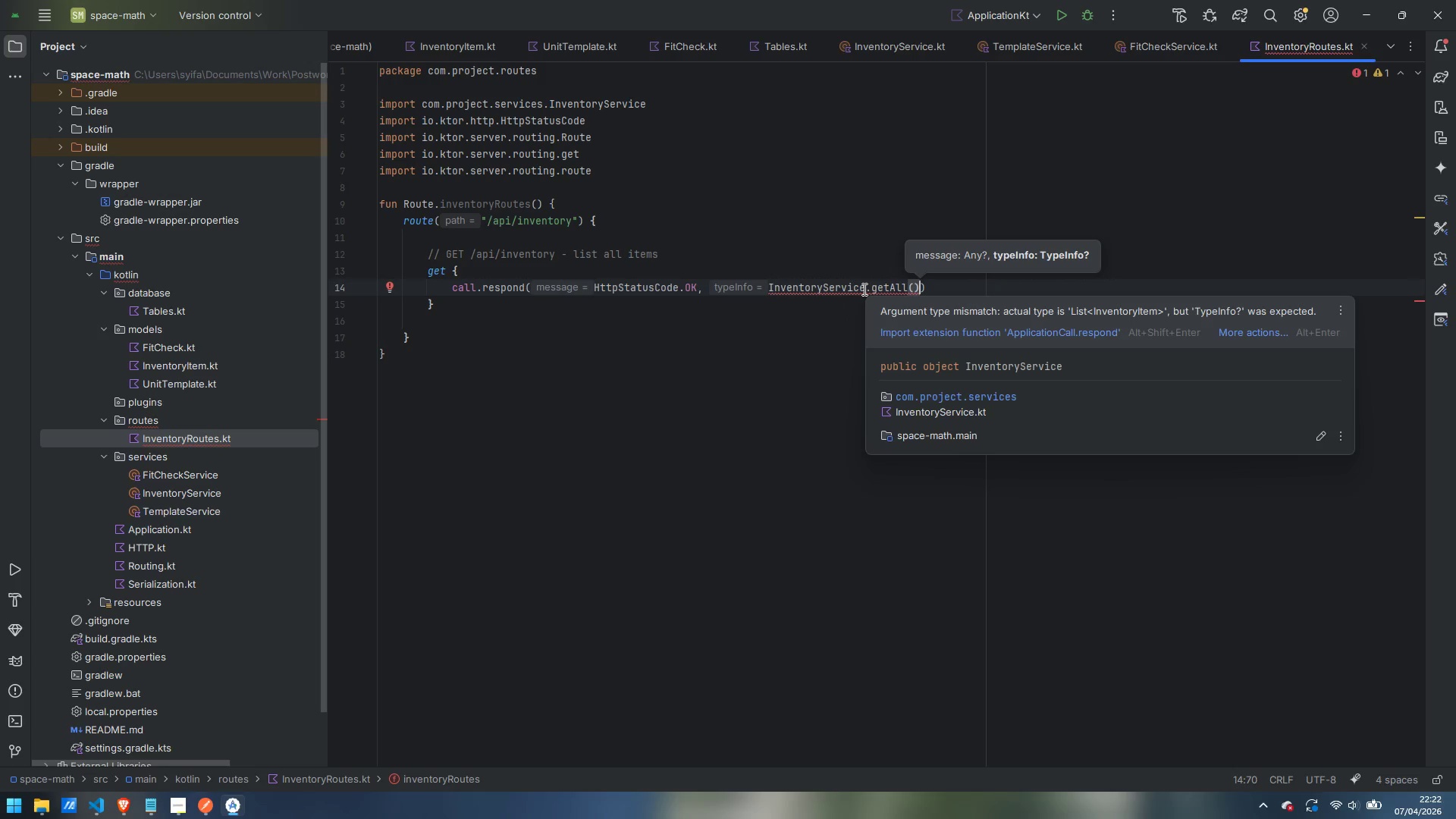 
wait(7.28)
 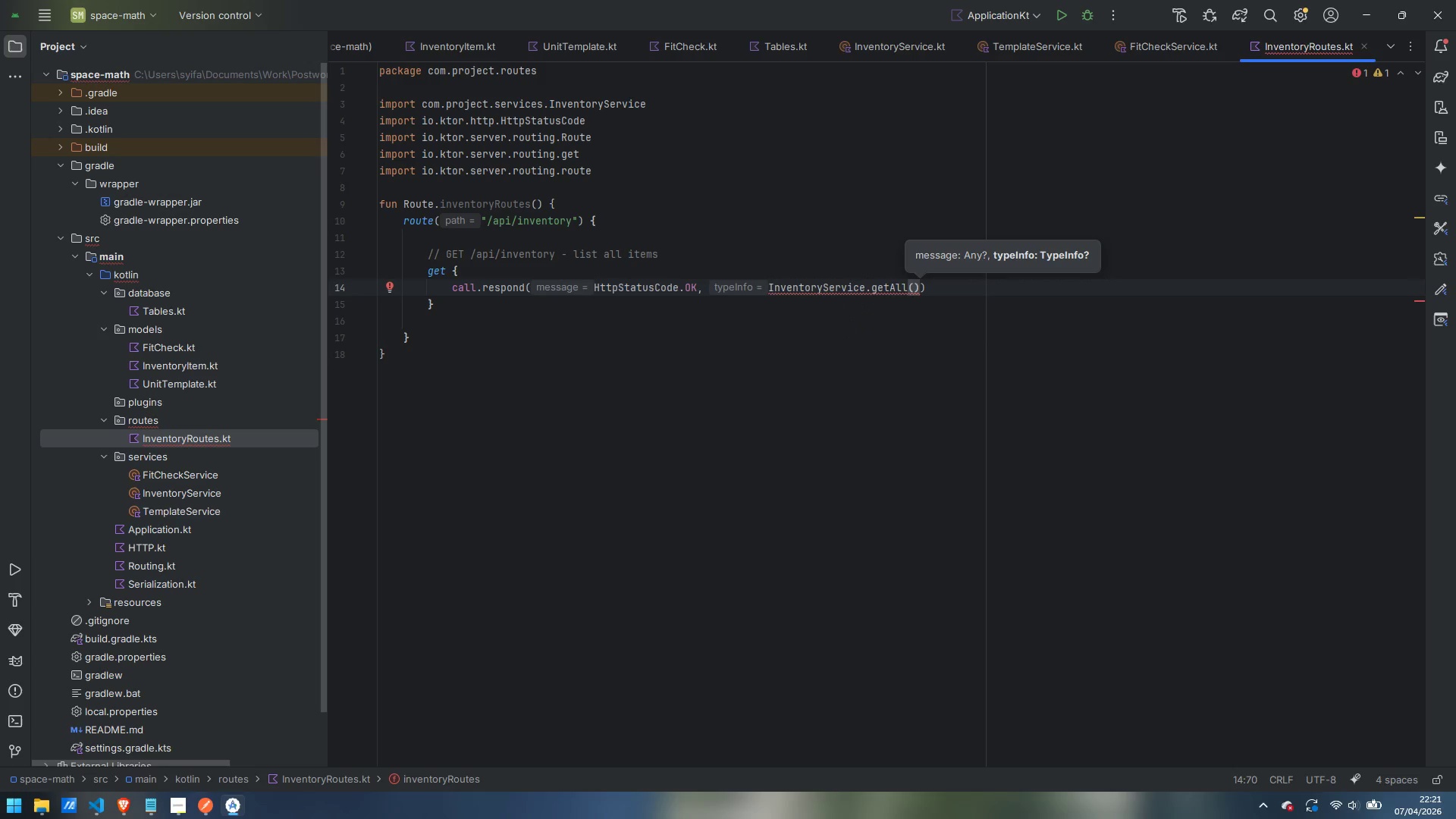 
left_click([943, 331])
 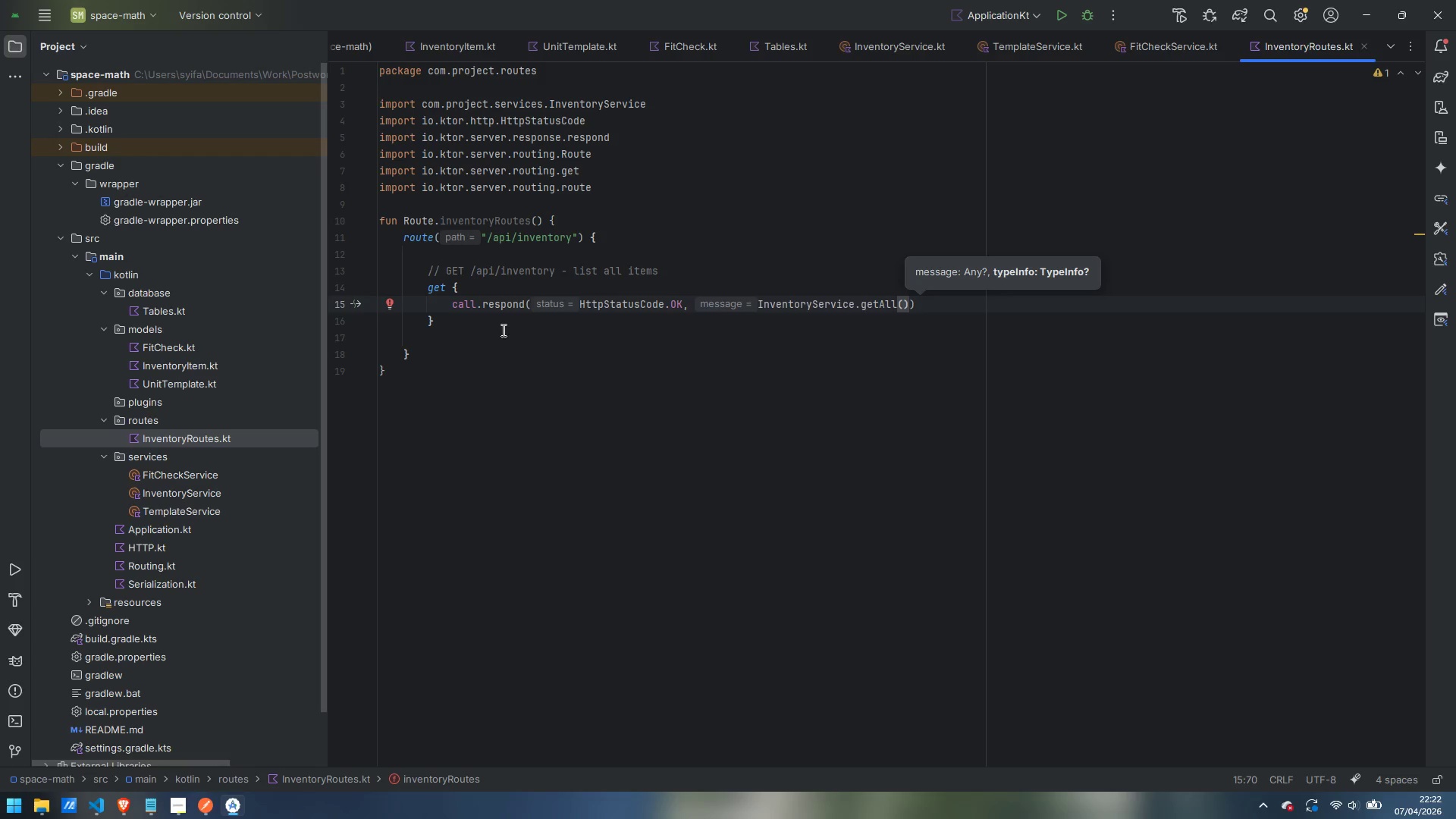 
left_click([460, 323])
 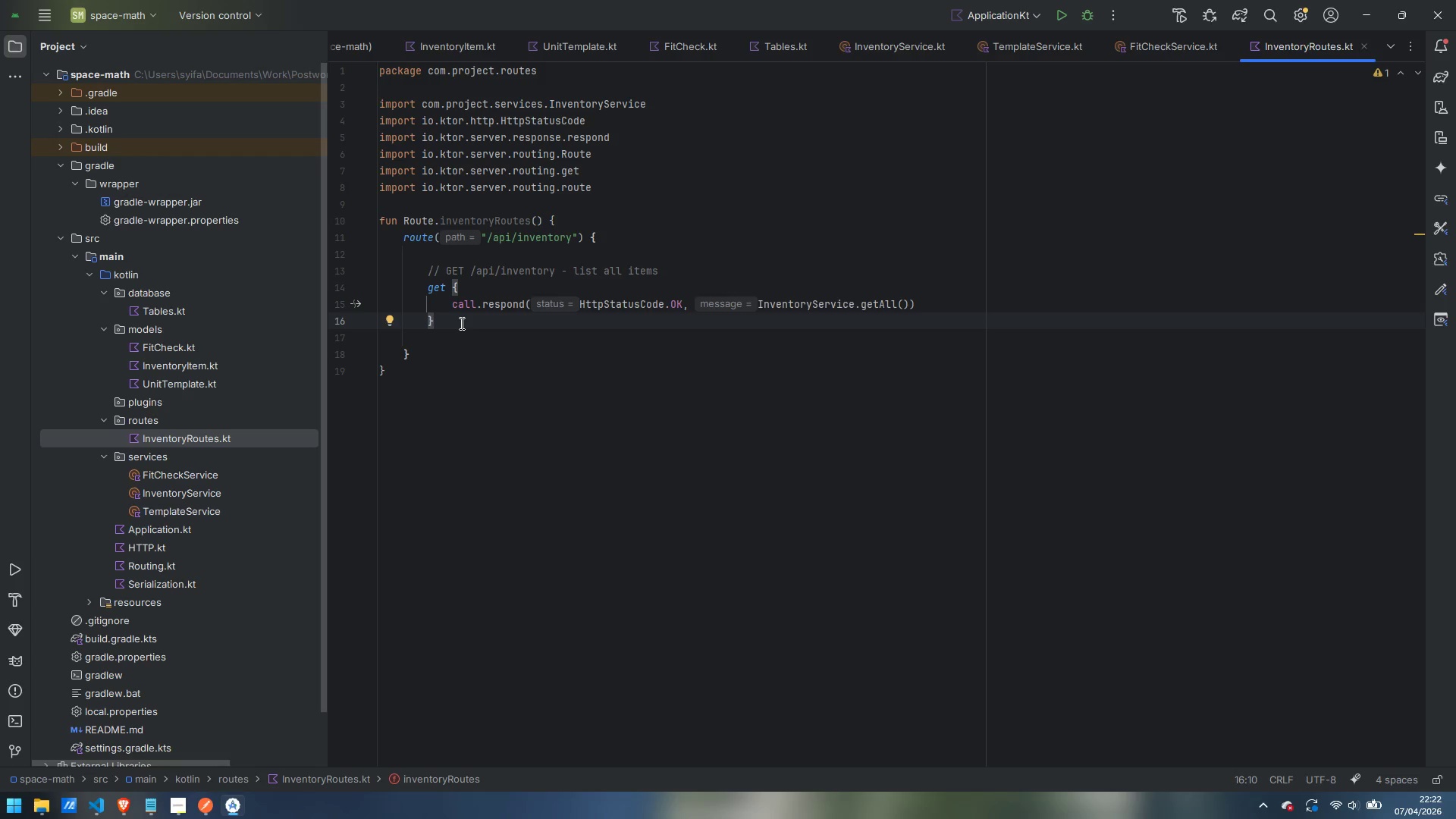 
key(Enter)
 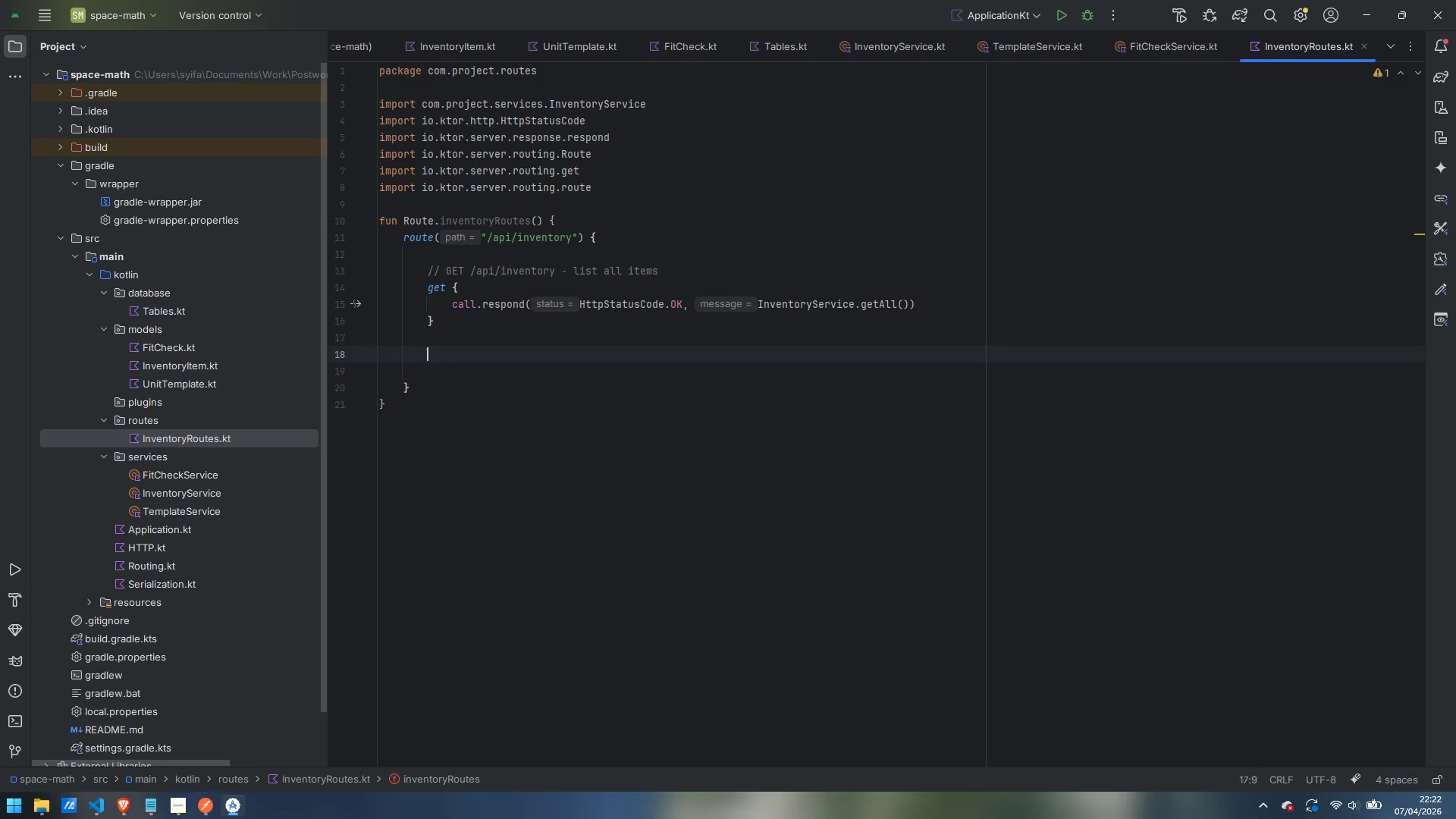 
key(Enter)
 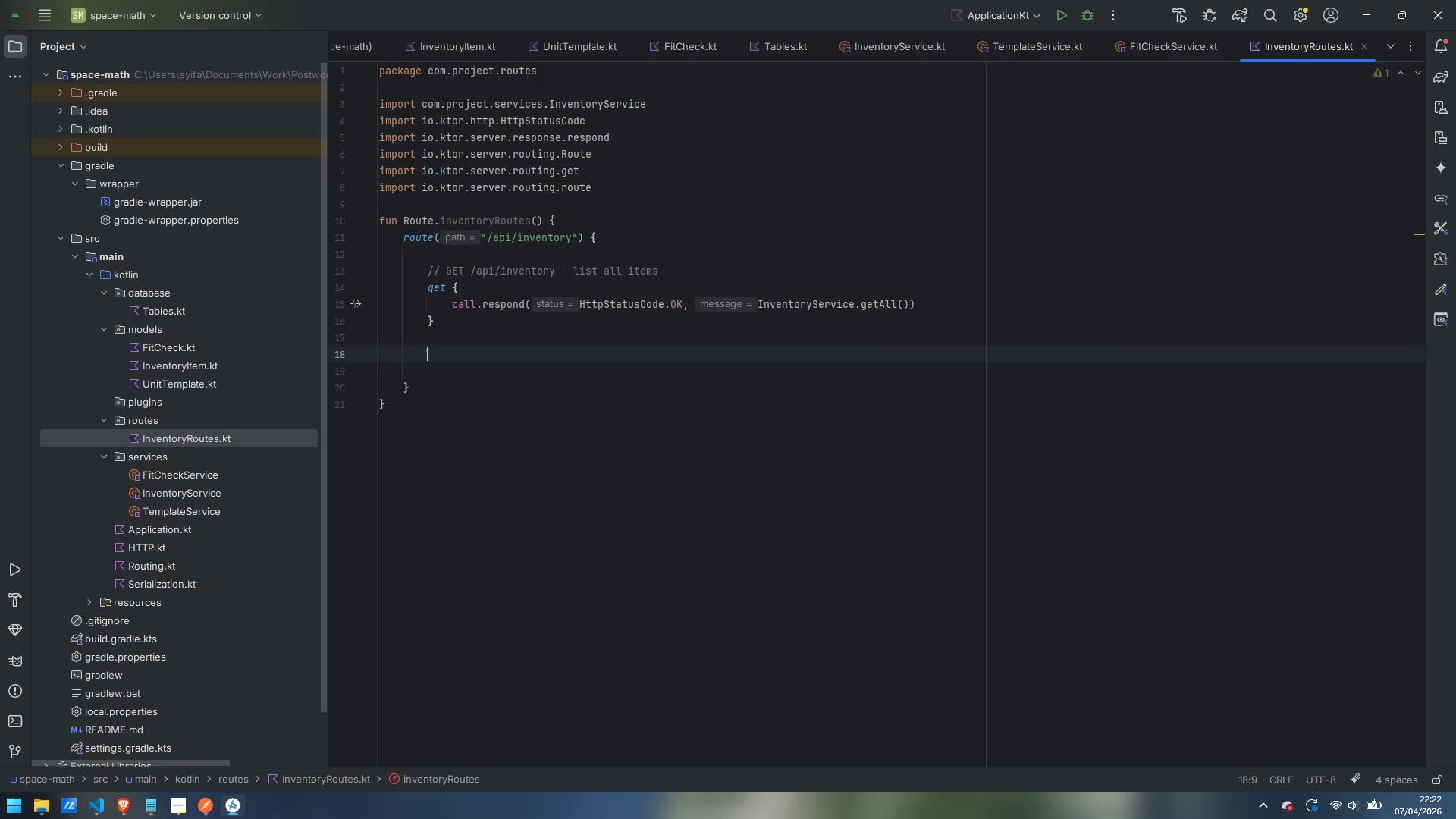 
type(// GET //)
key(Backspace)
type(api/inventory.)
key(Backspace)
type(/{id} - get item by ID)
 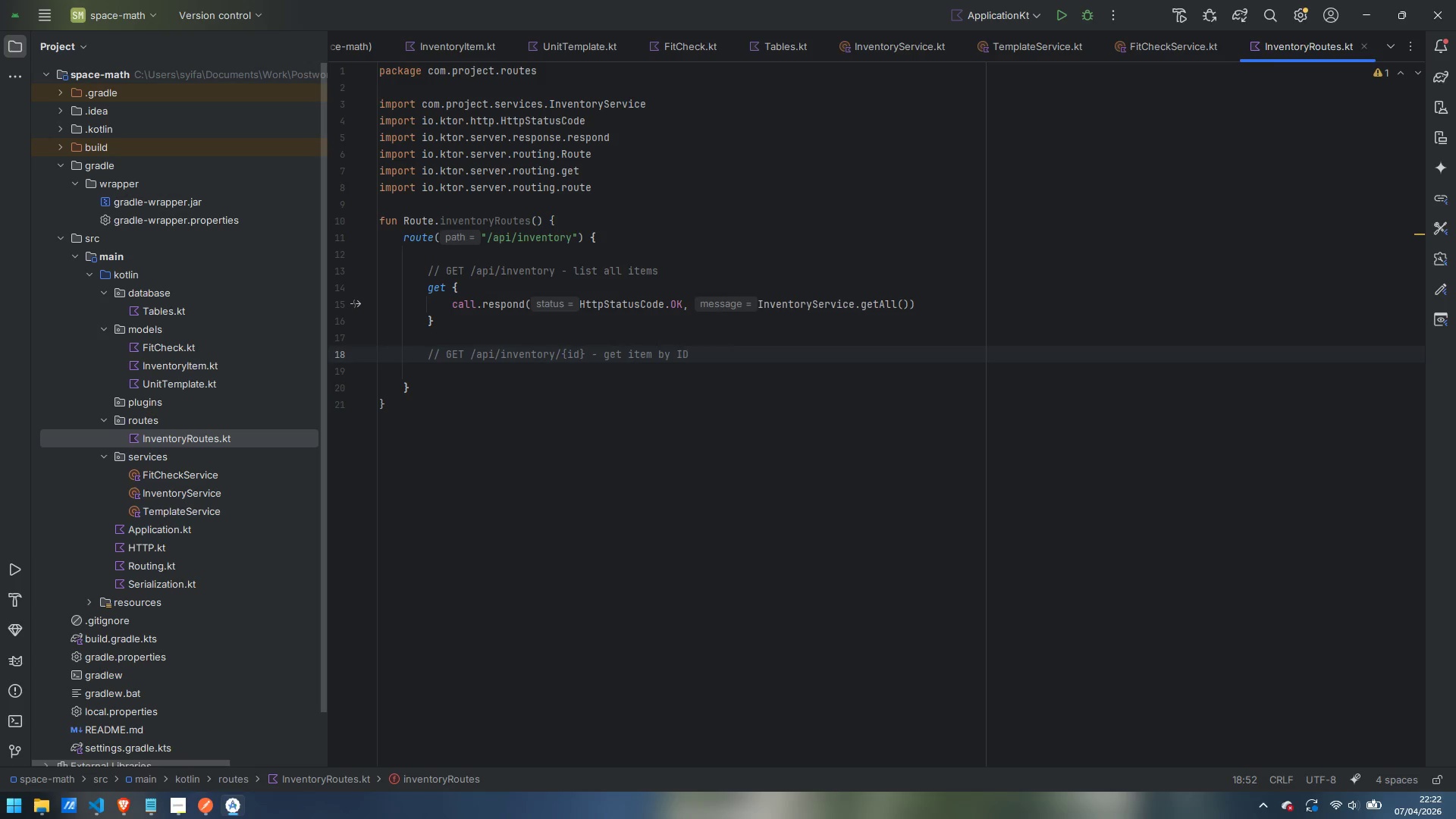 
key(Enter)
 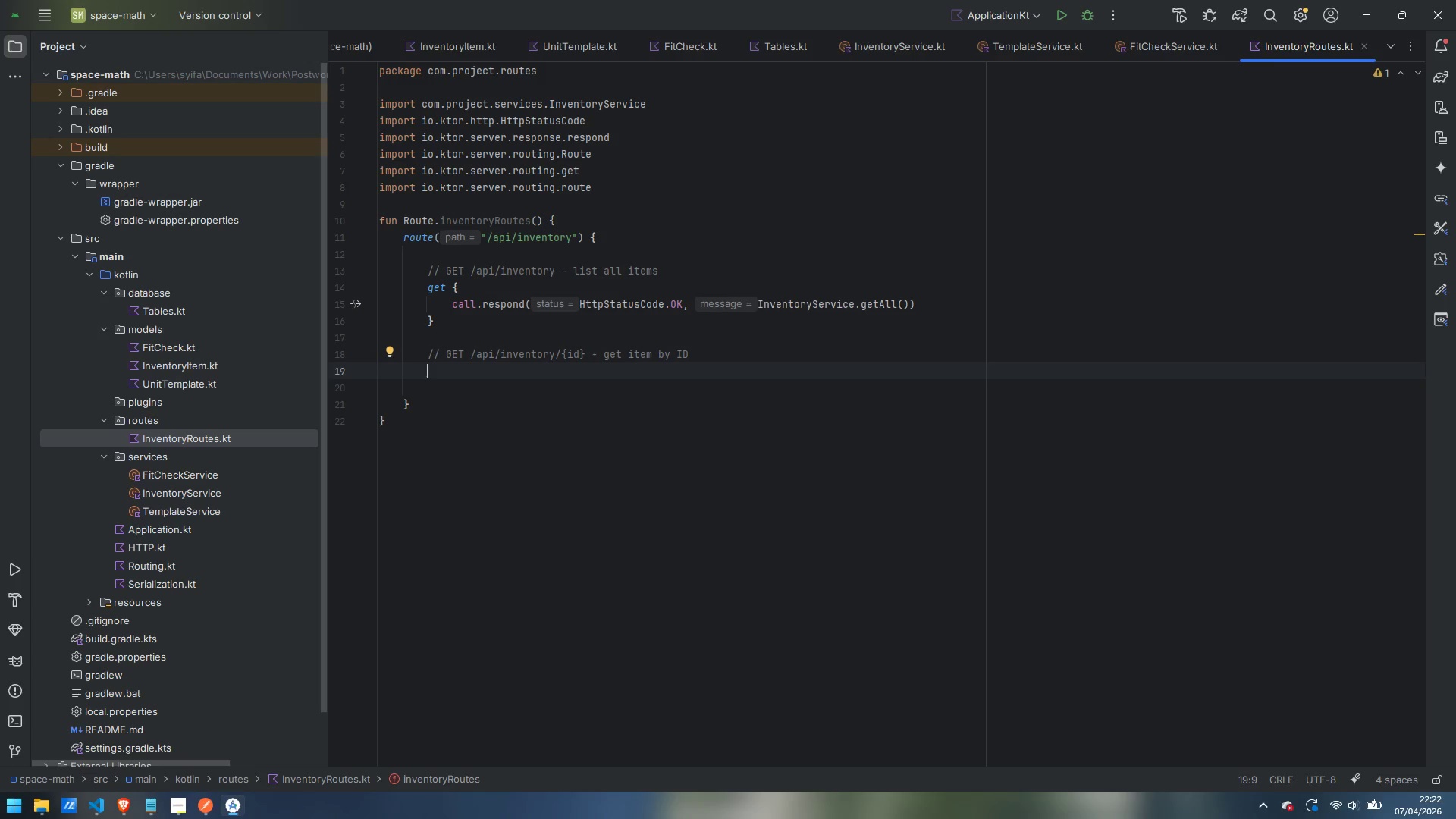 
type(get("/{})
 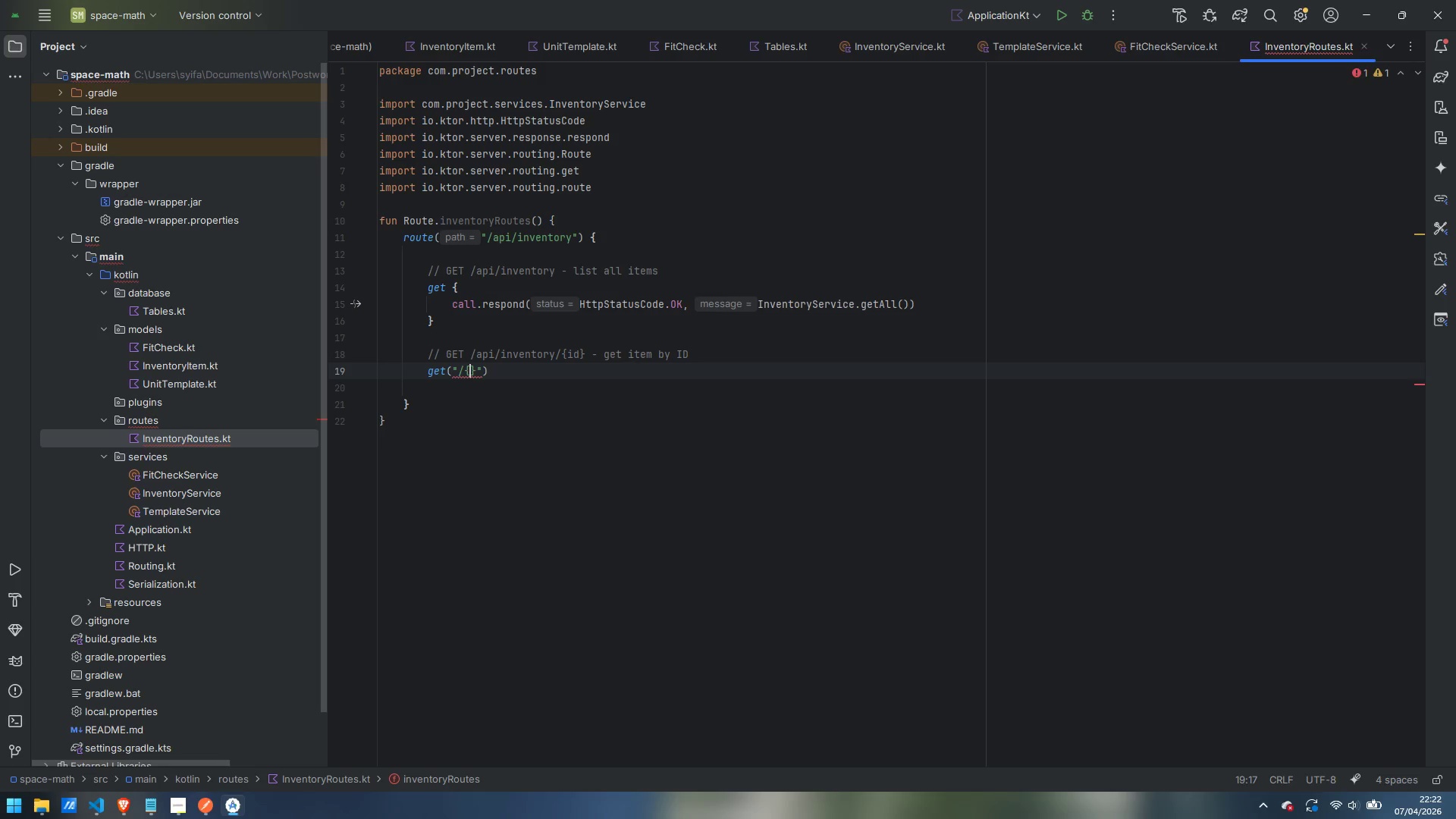 
 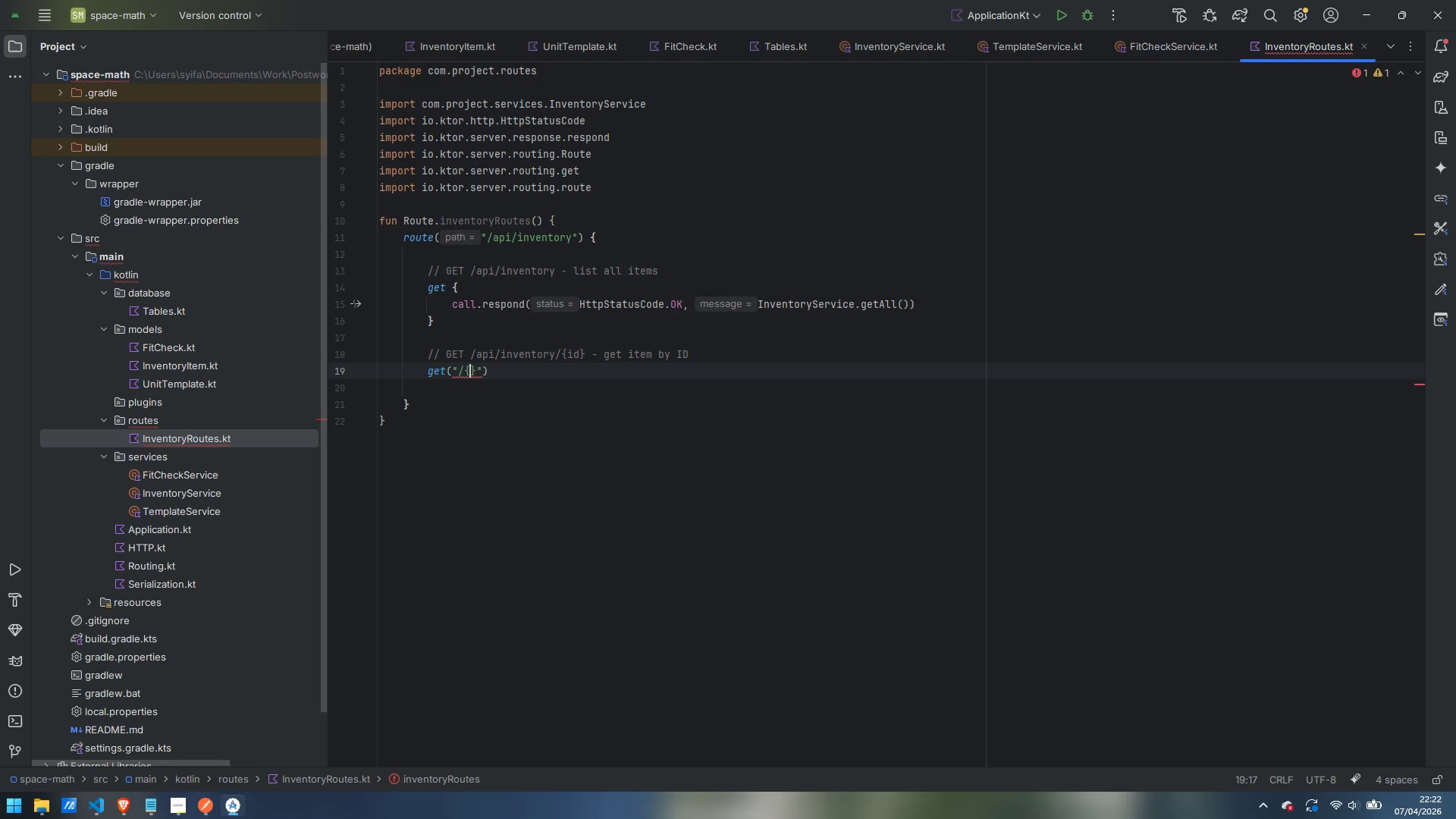 
key(ArrowLeft)
 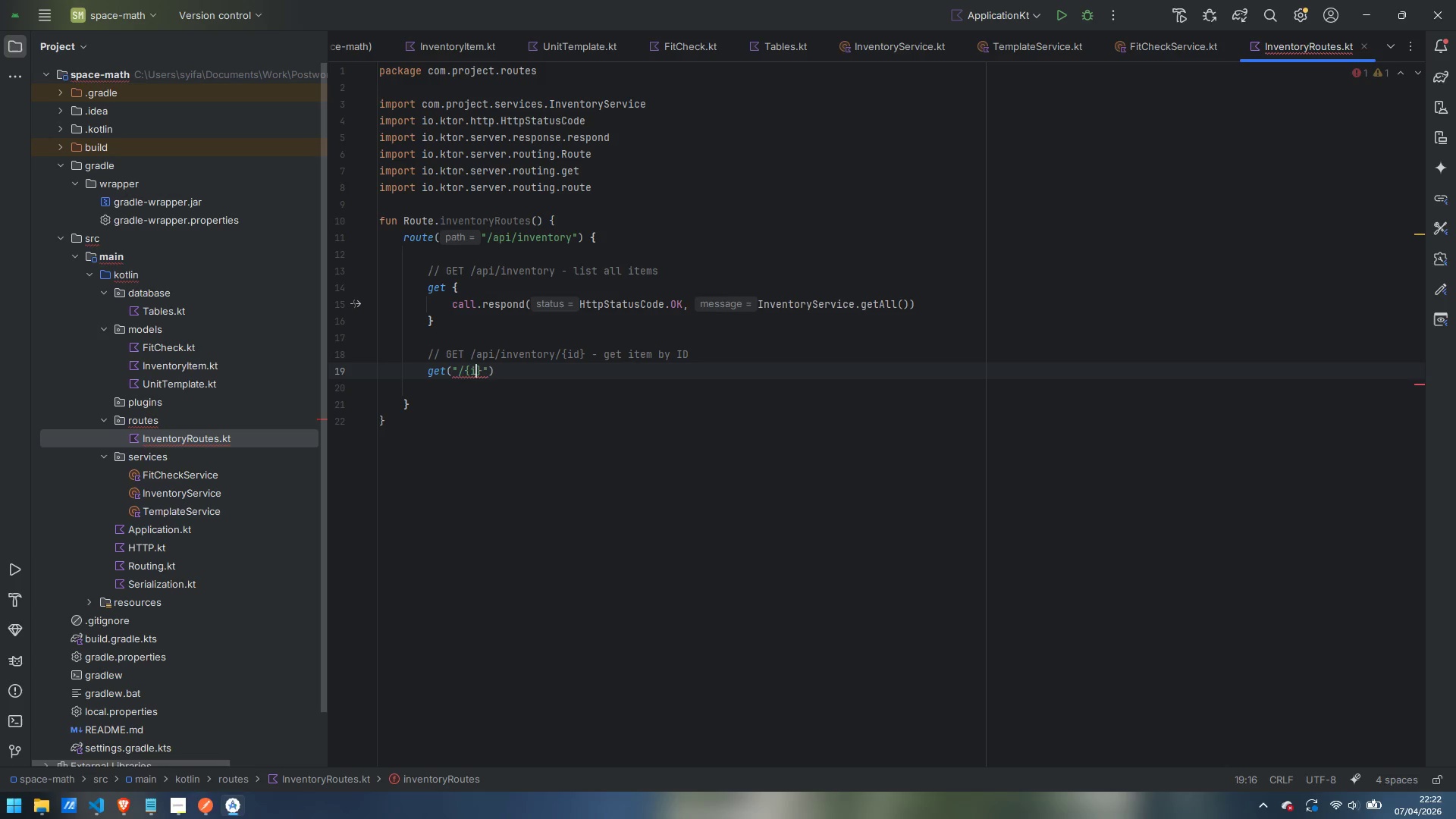 
type(id)
 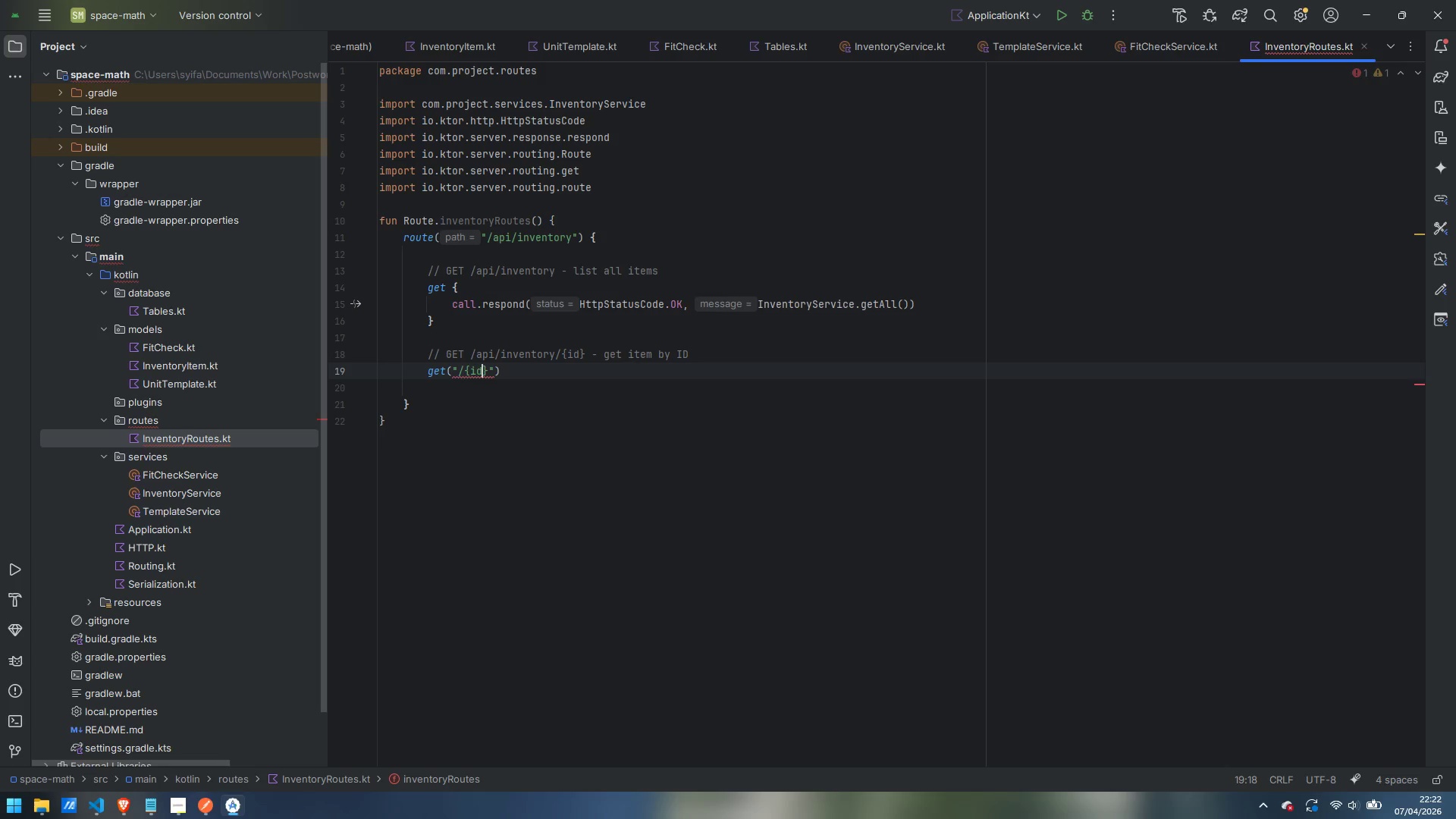 
key(ArrowRight)
 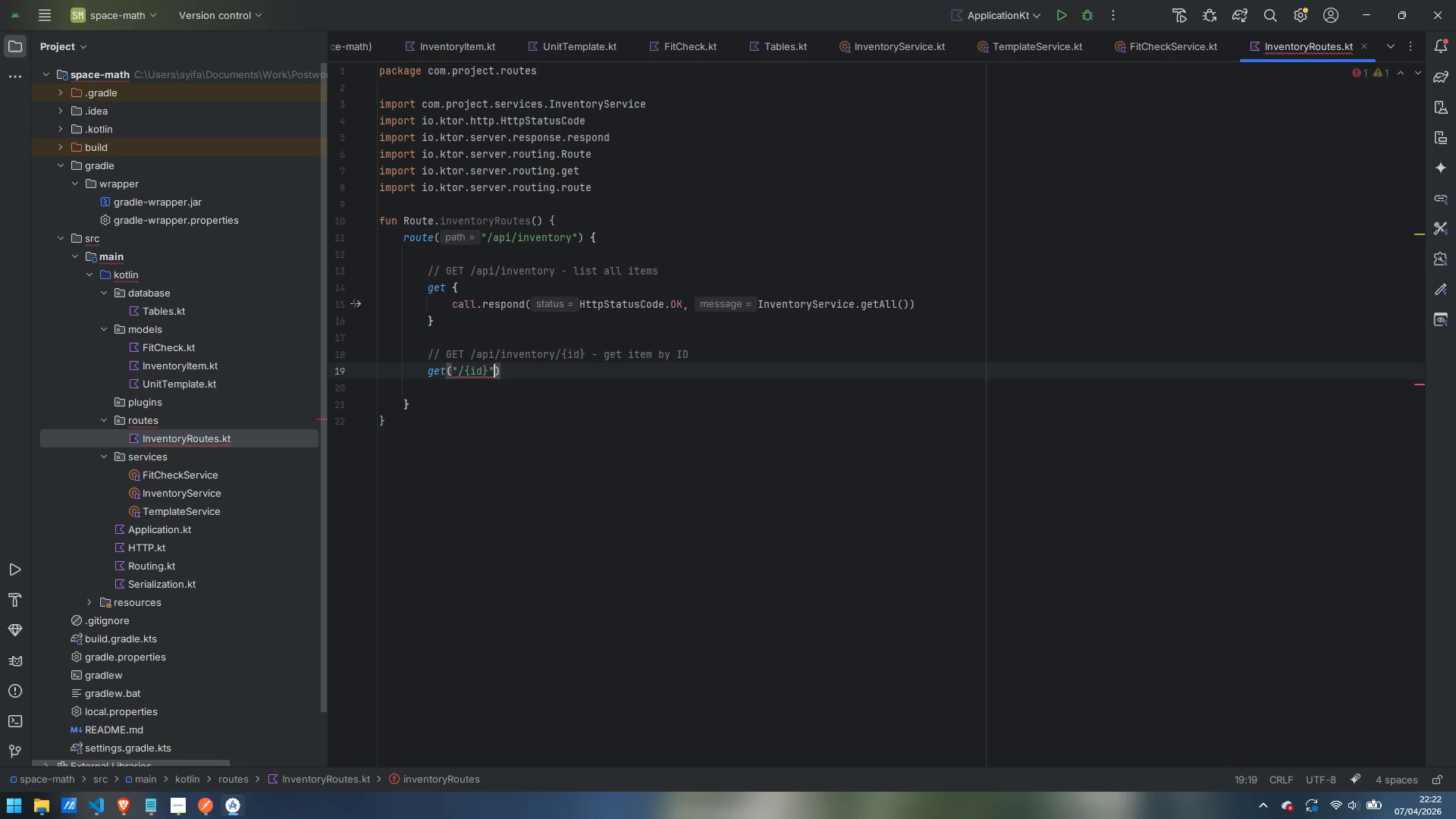 
key(ArrowRight)
 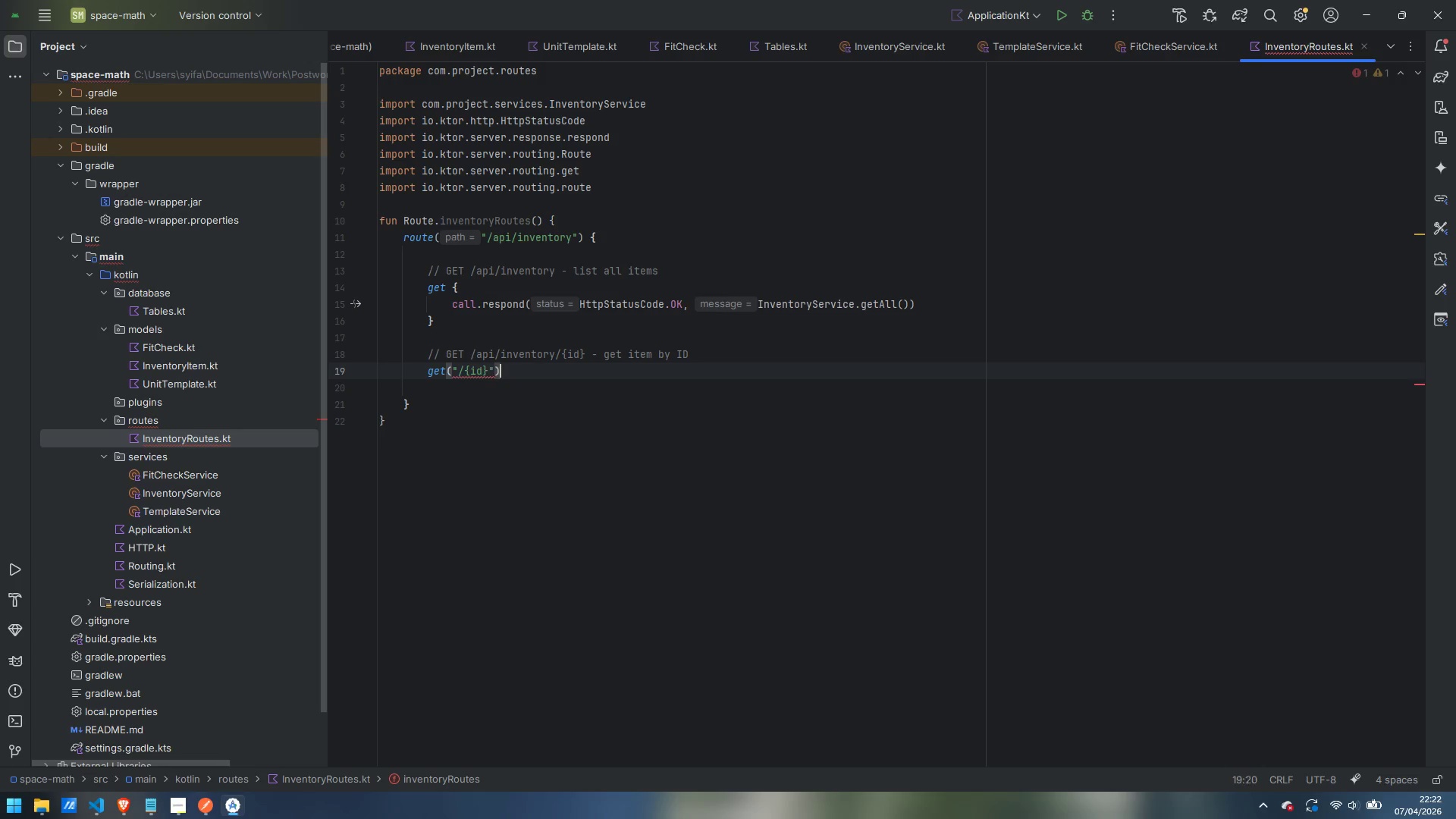 
key(ArrowRight)
 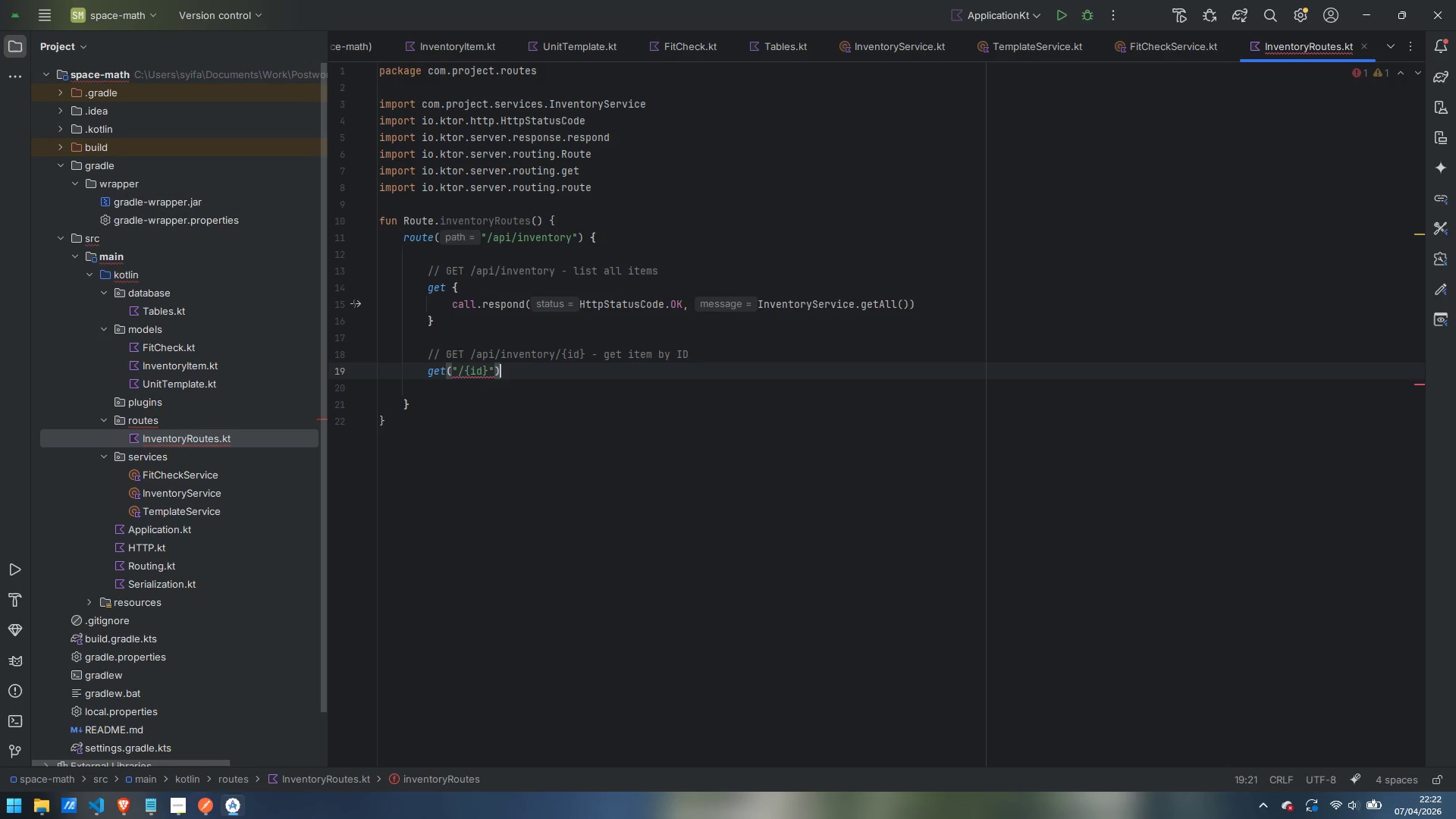 
key(Space)
 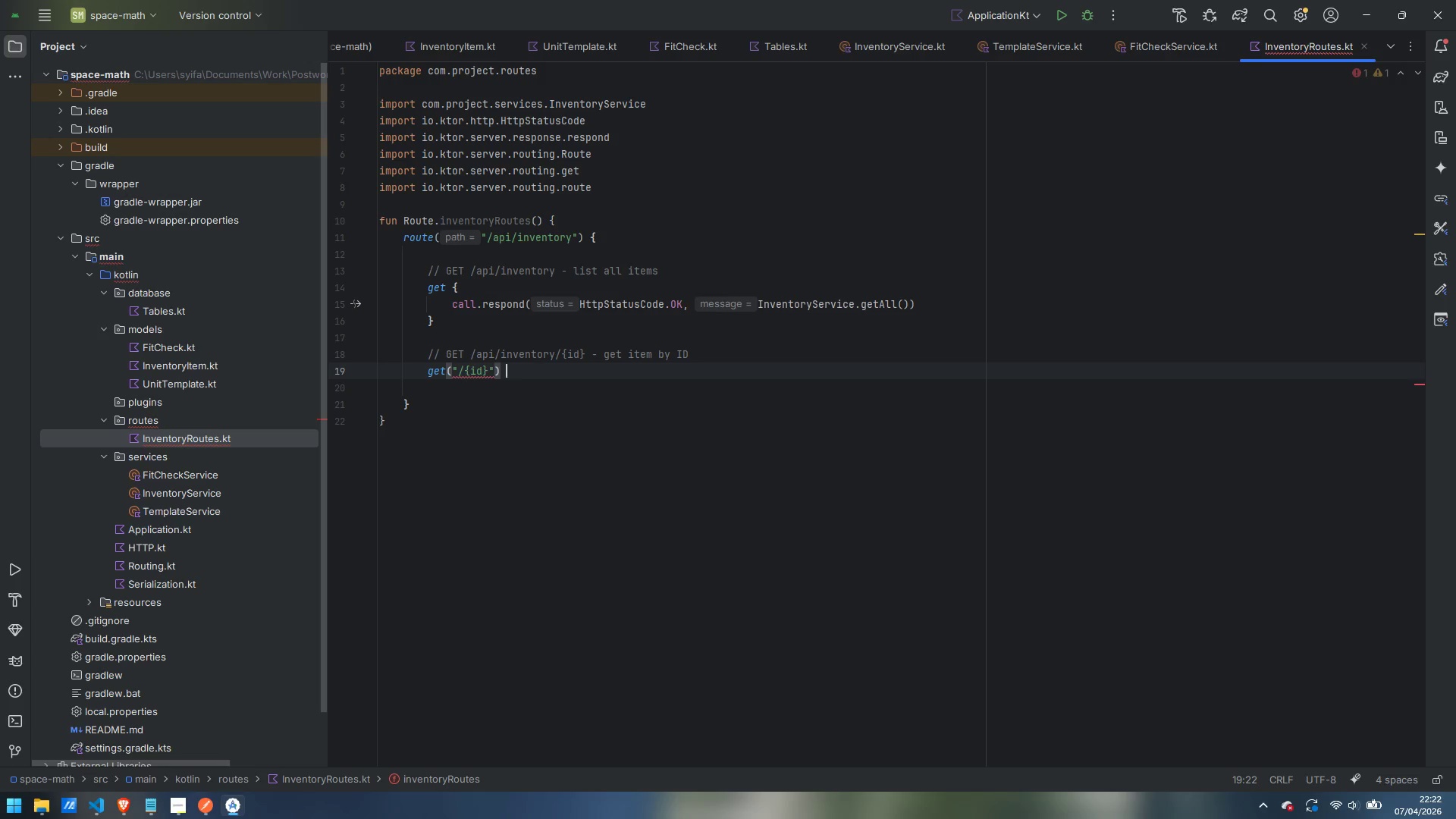 
key(Shift+ShiftLeft)
 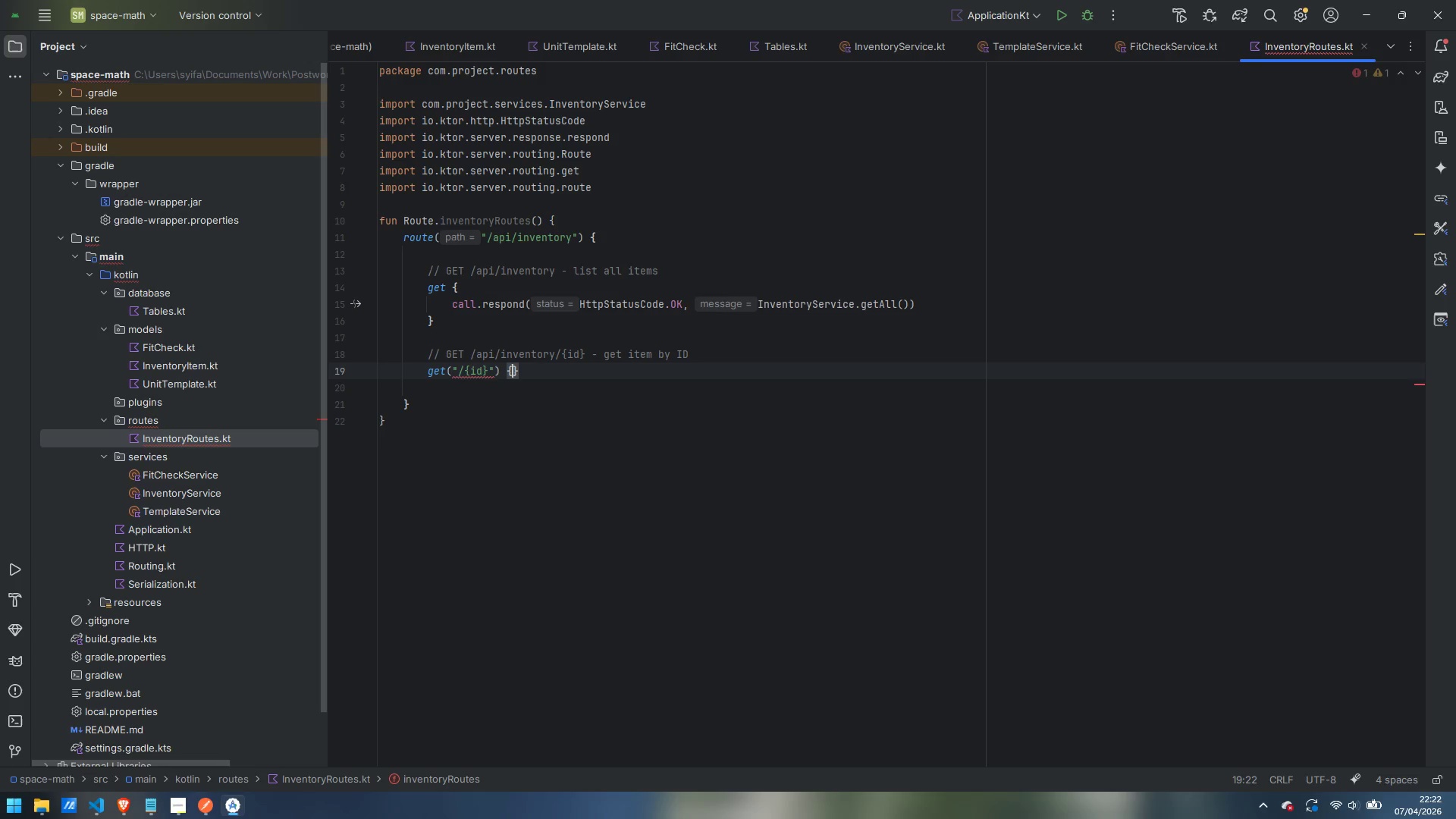 
key(Shift+BracketLeft)
 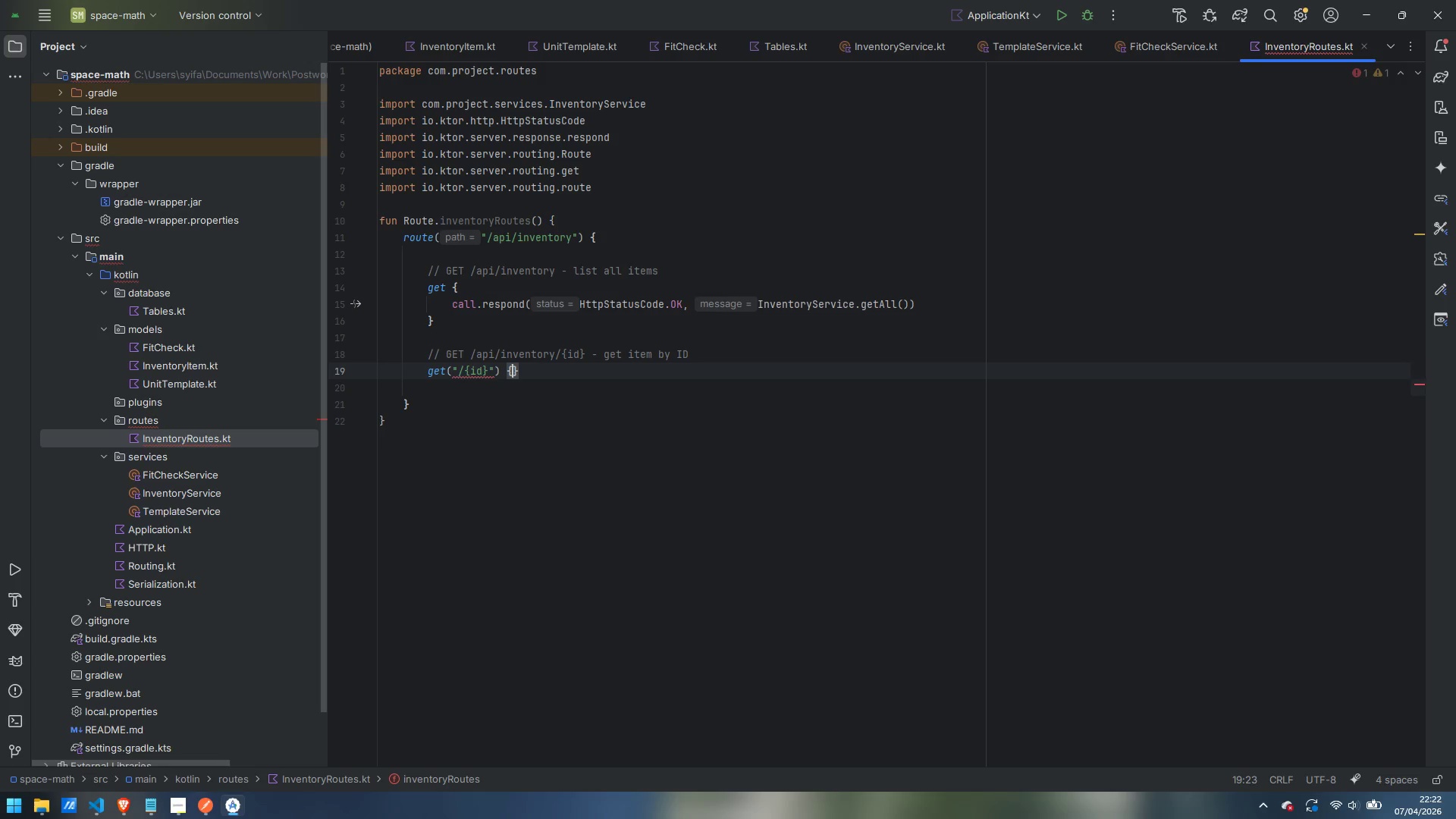 
key(Enter)
 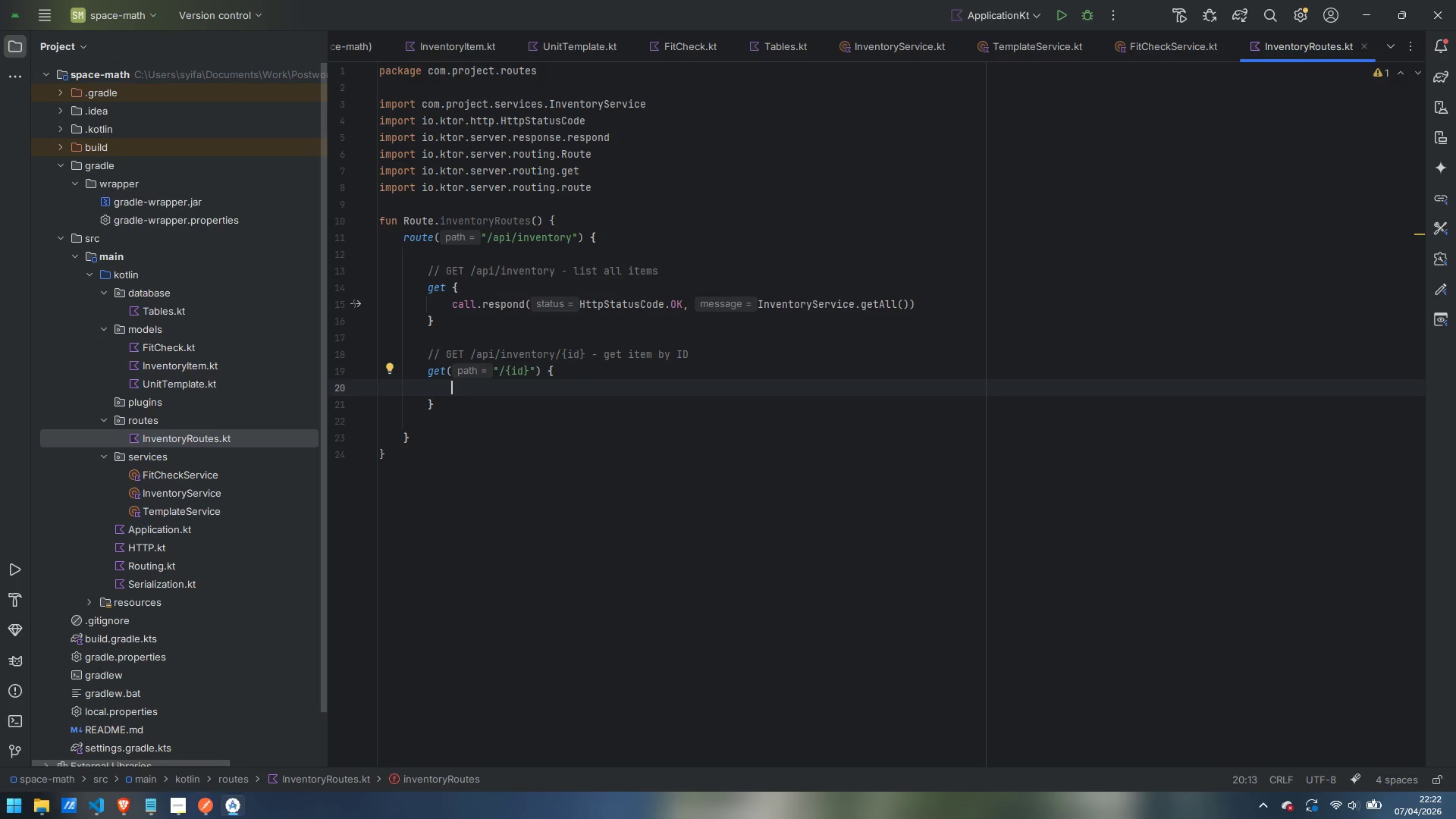 
type(va;)
key(Backspace)
type(l id ()
key(Backspace)
type(= call.parameter)
 